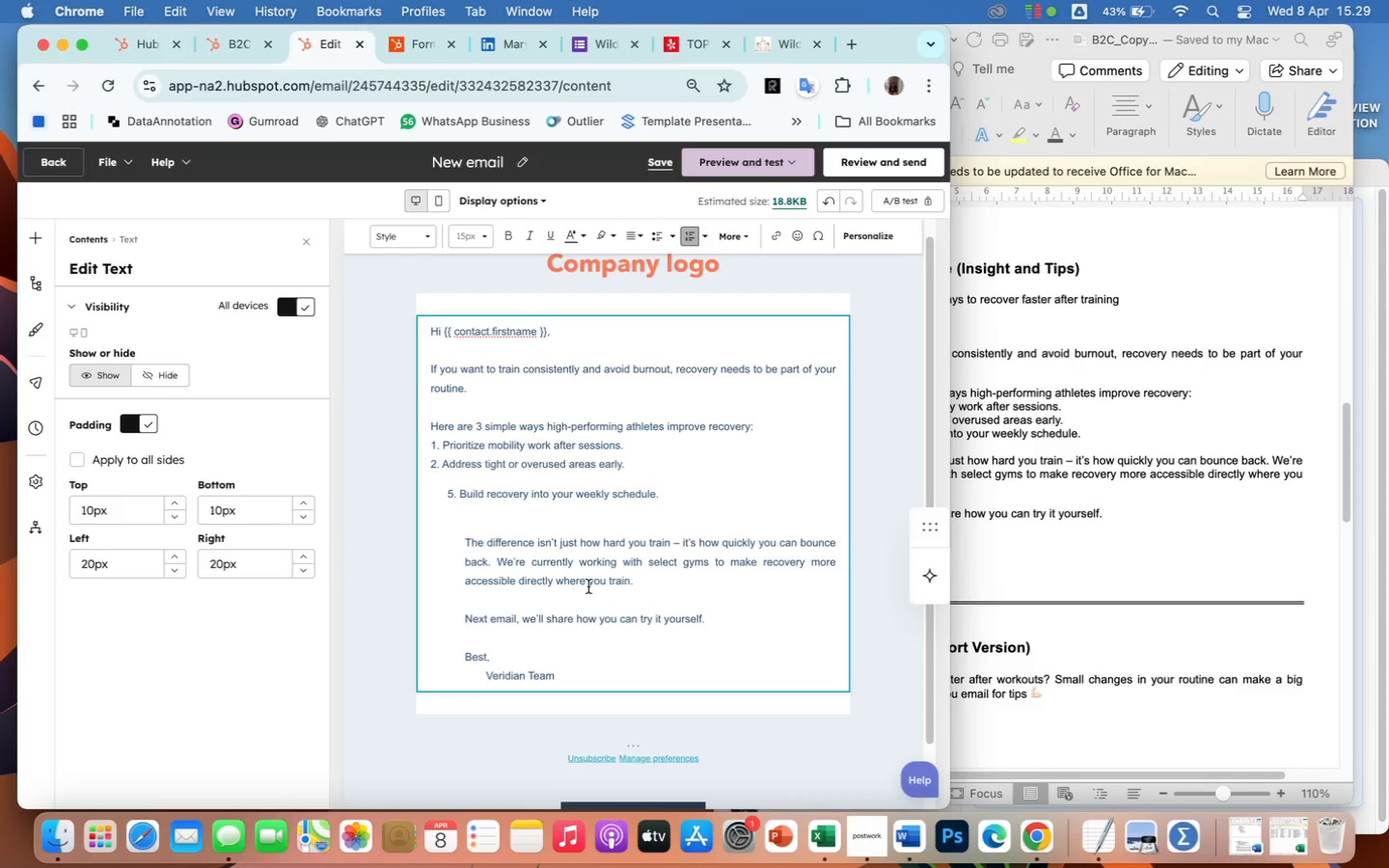 
key(Backspace)
 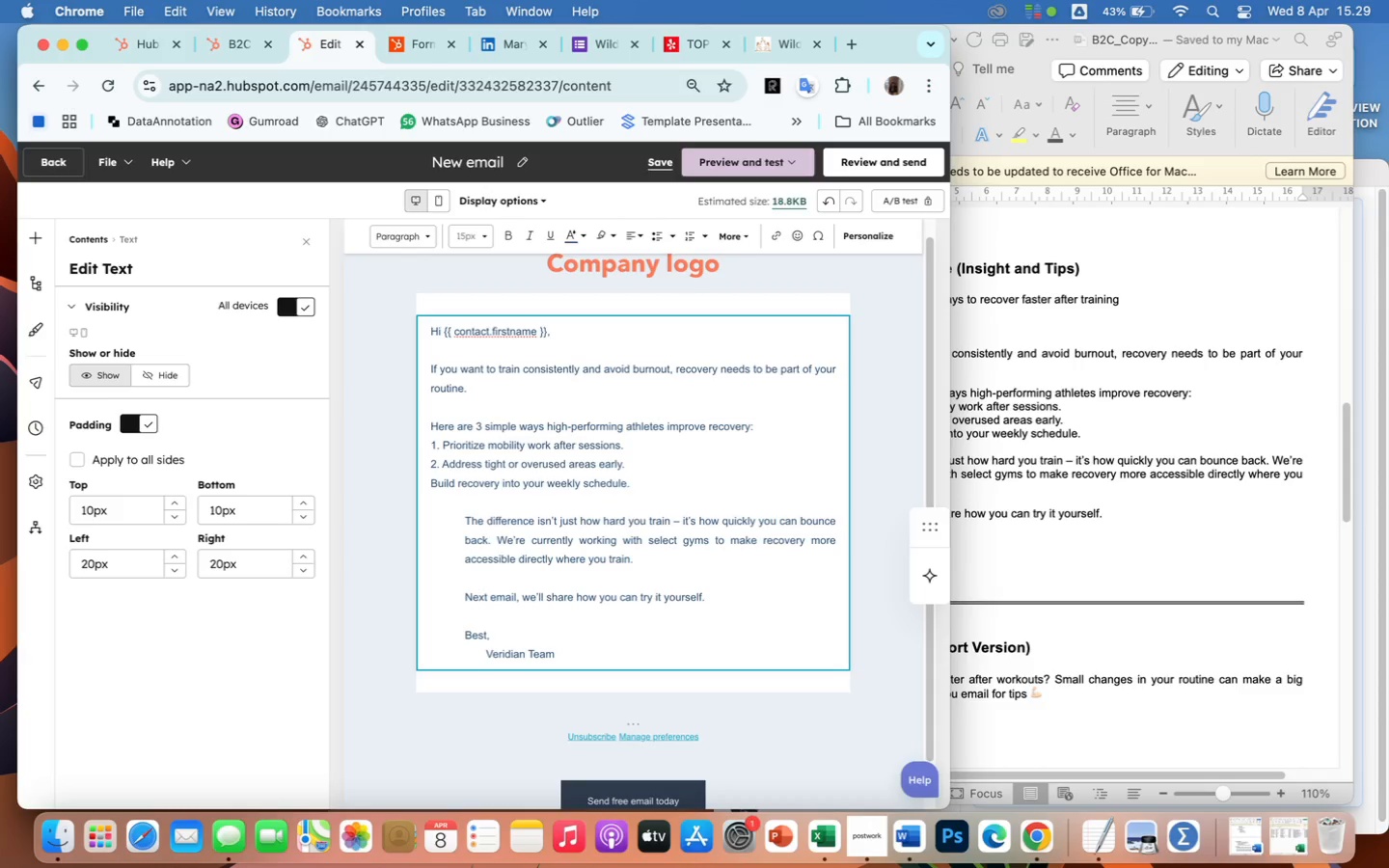 
key(3)
 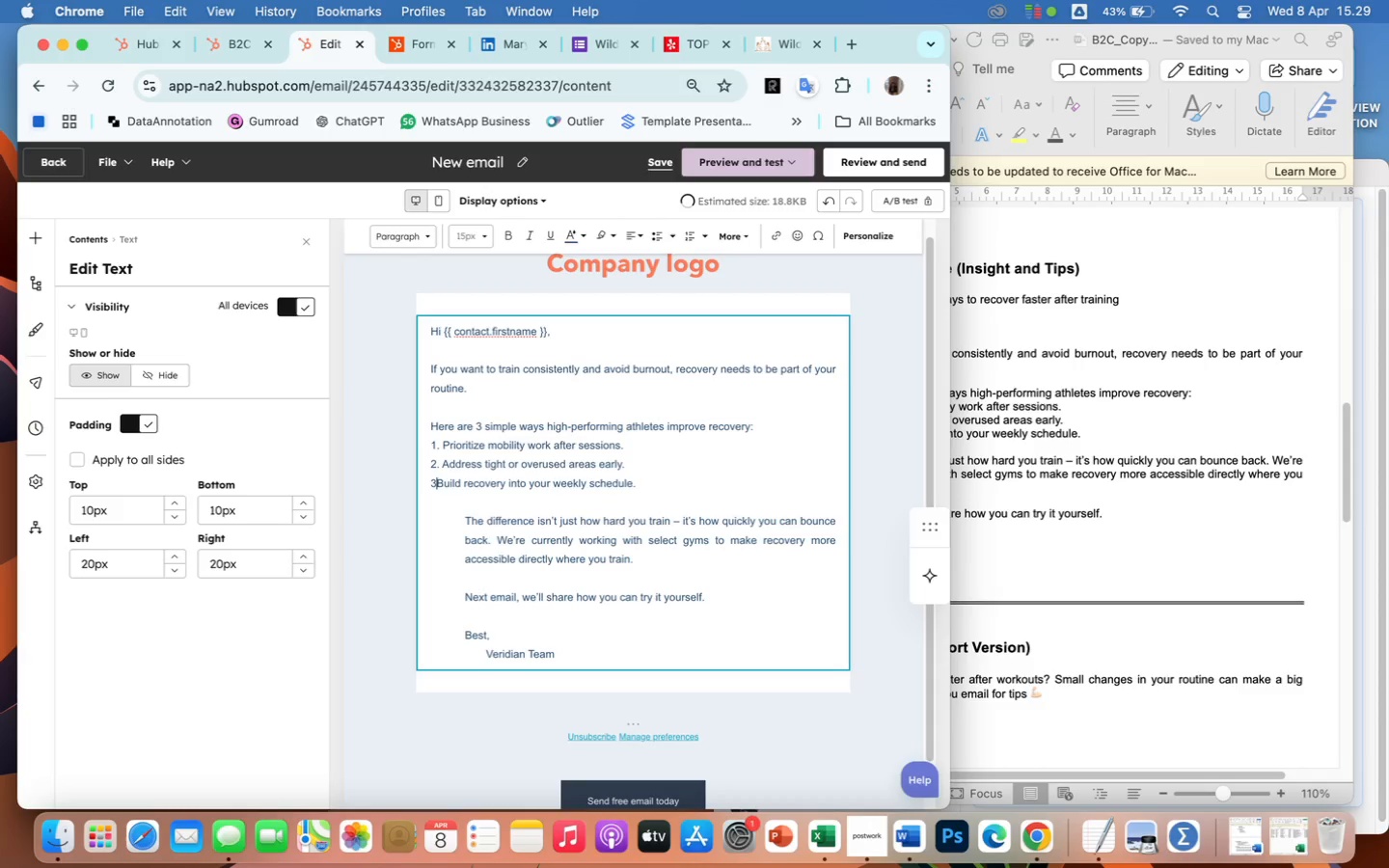 
key(Period)
 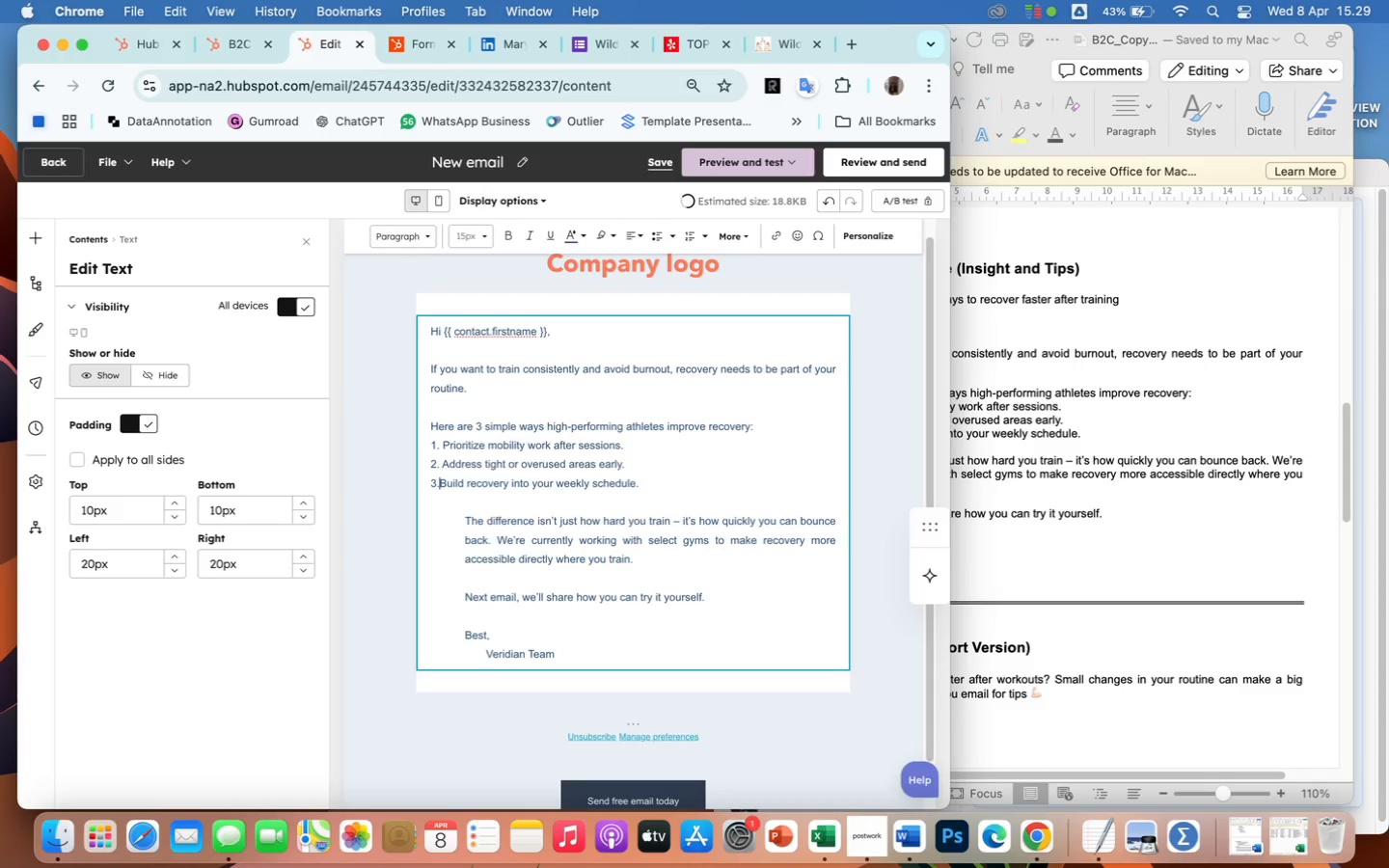 
key(Space)
 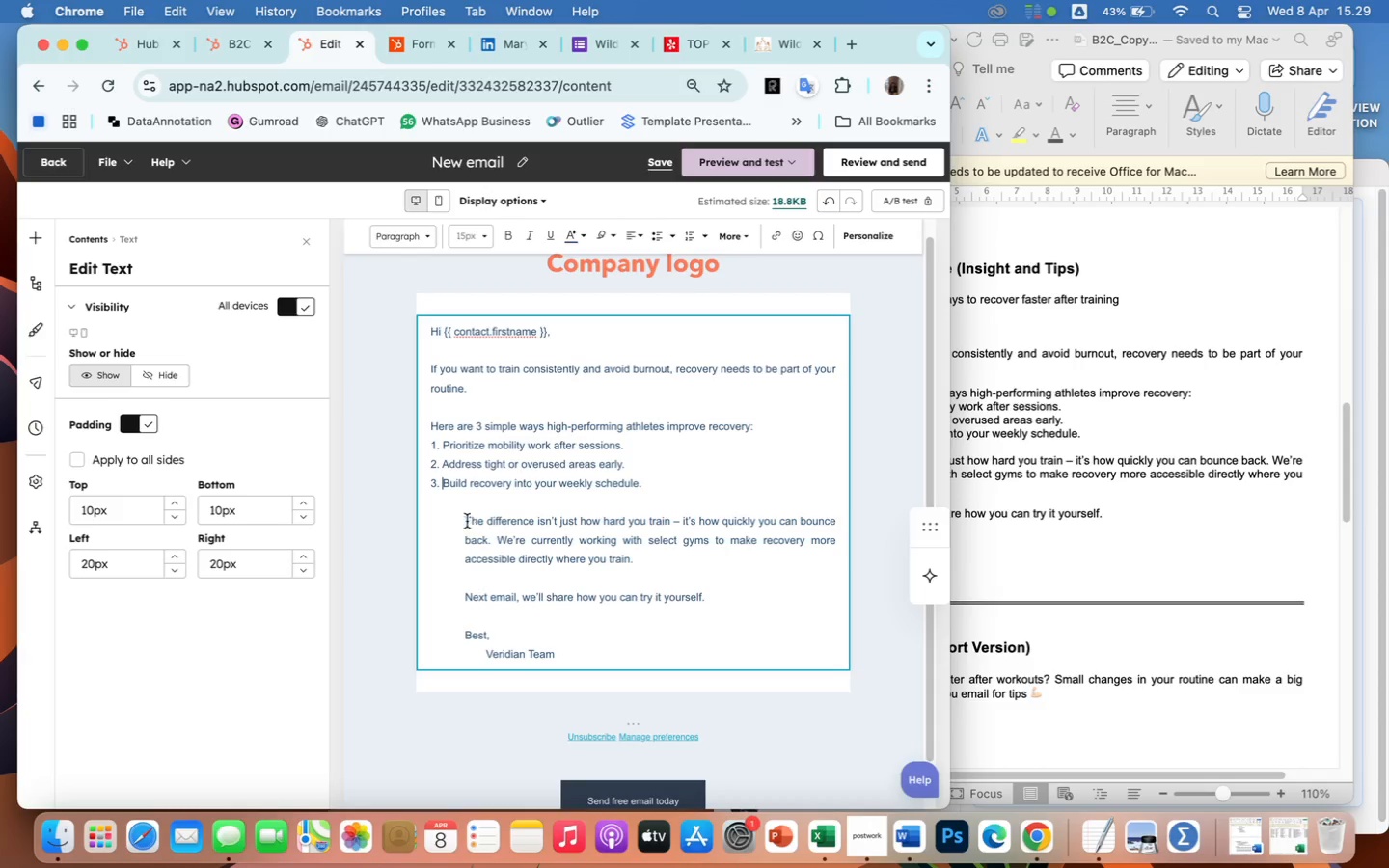 
left_click([462, 523])
 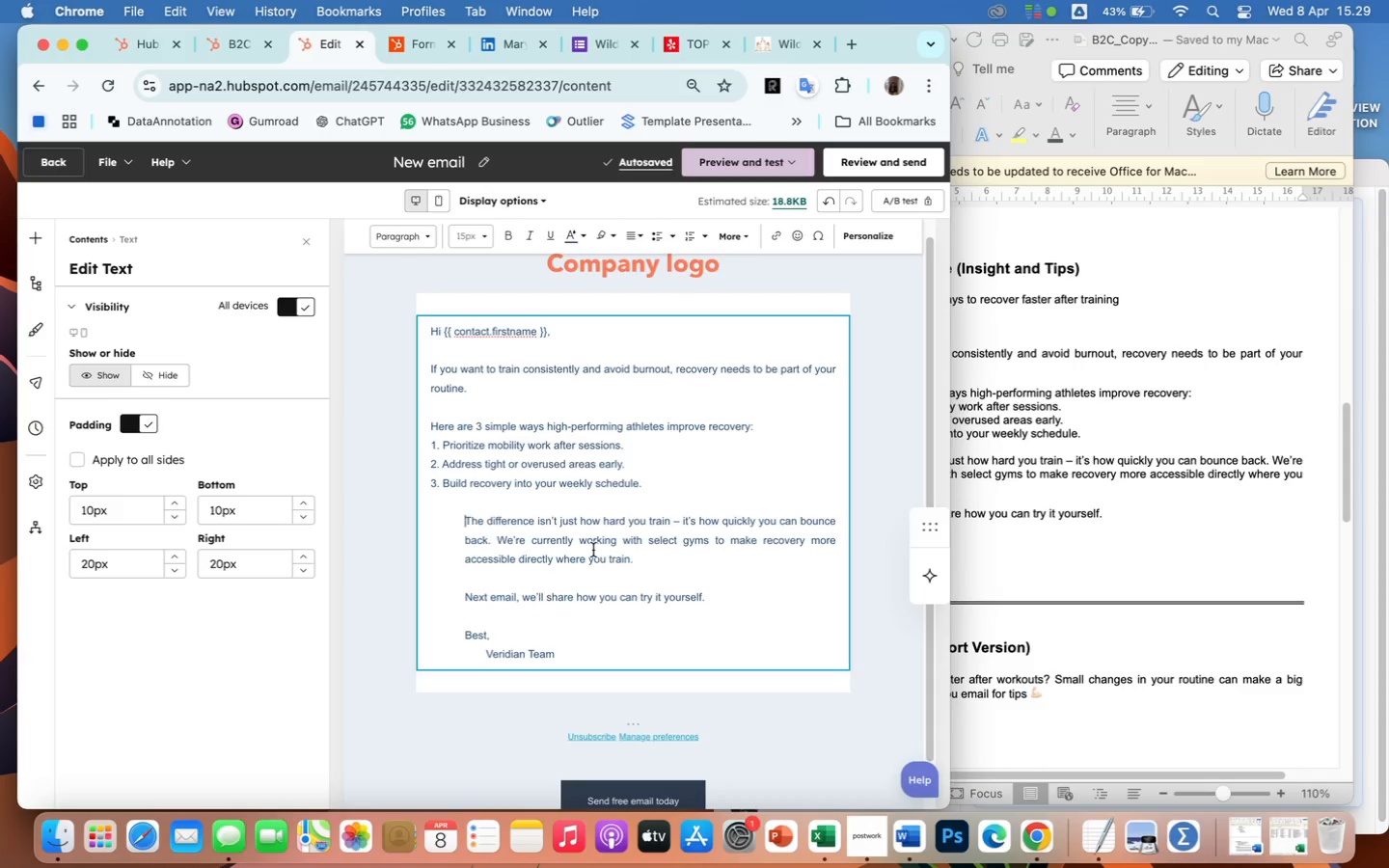 
key(Backspace)
 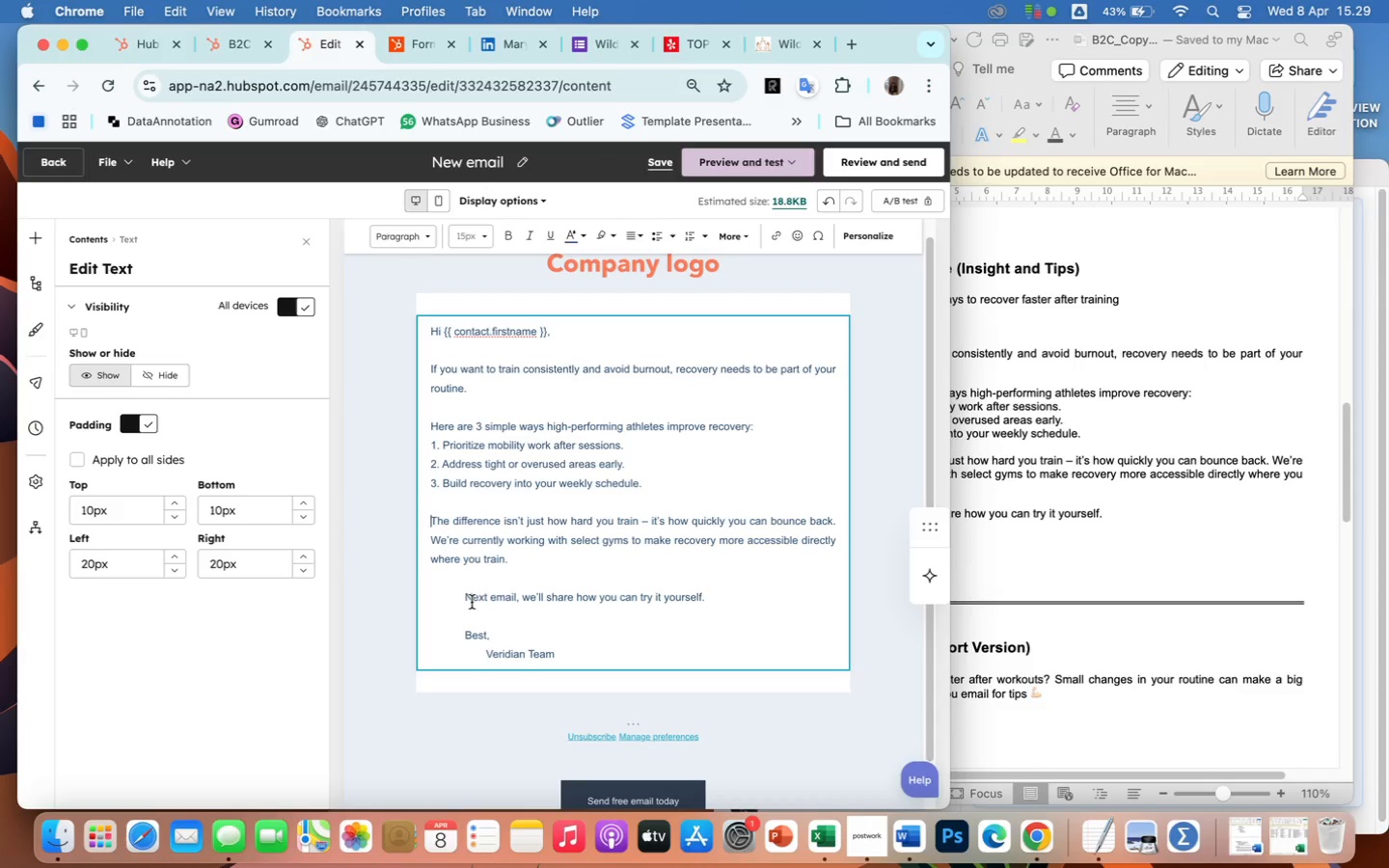 
left_click([460, 598])
 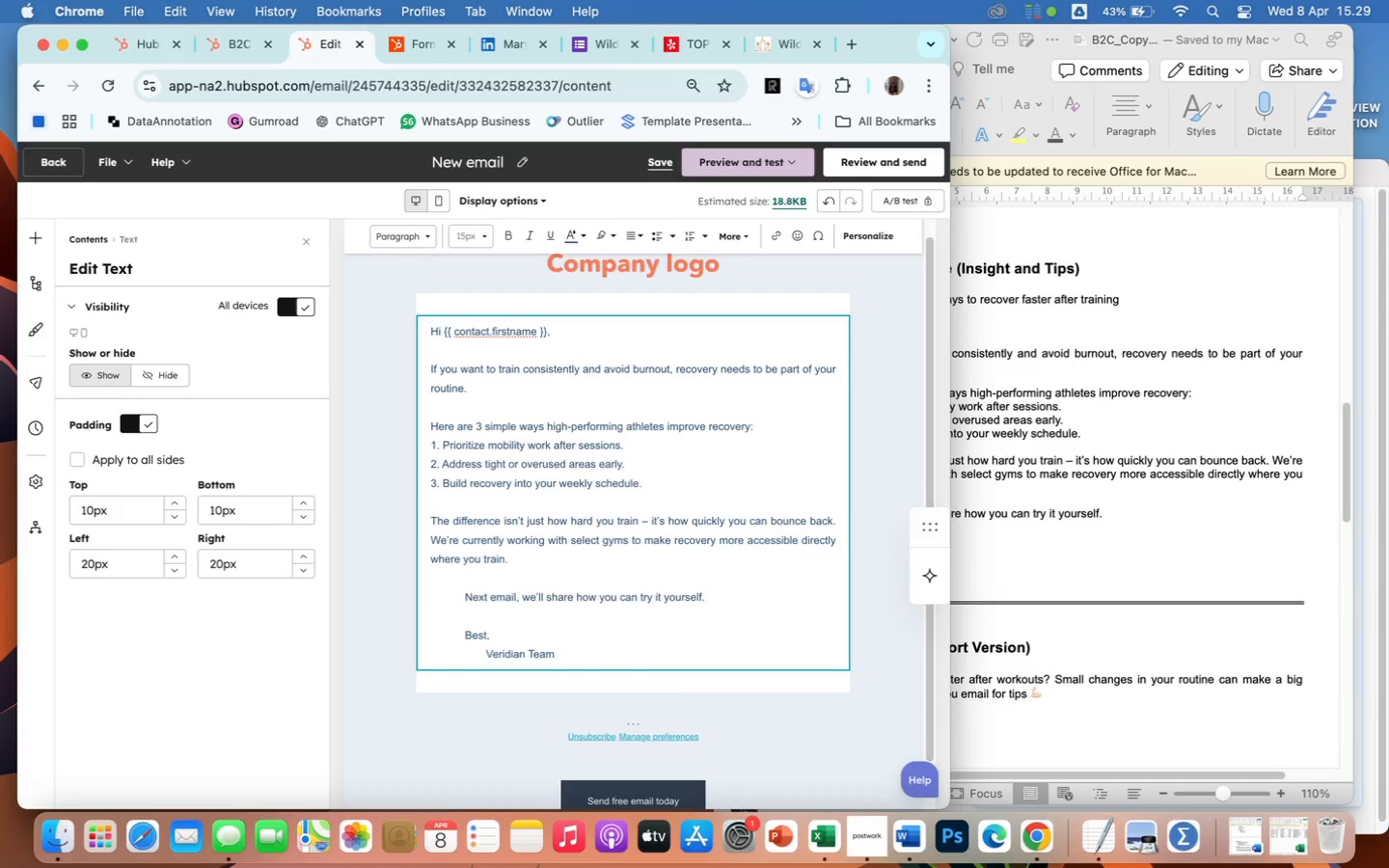 
key(Backspace)
 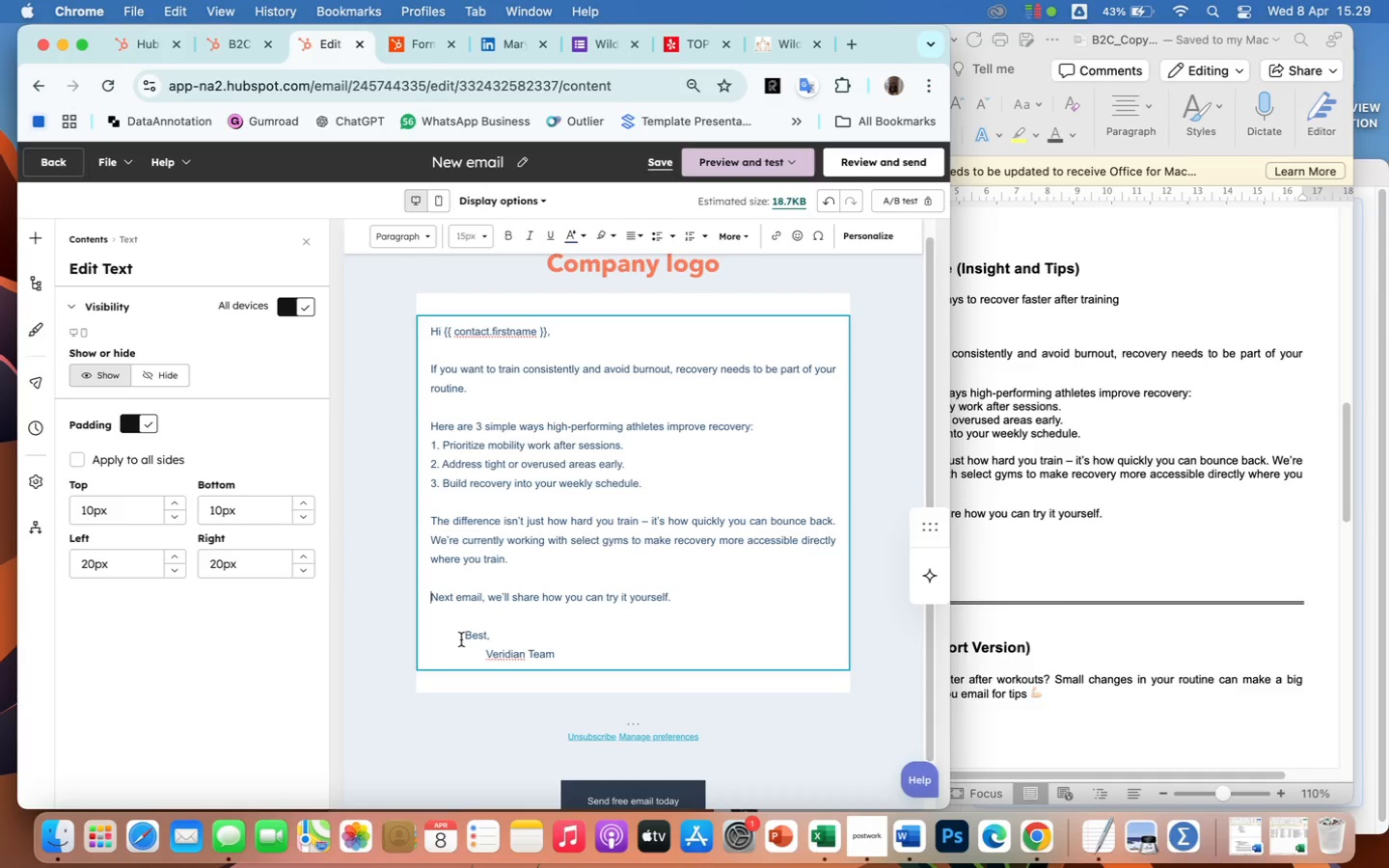 
left_click([461, 639])
 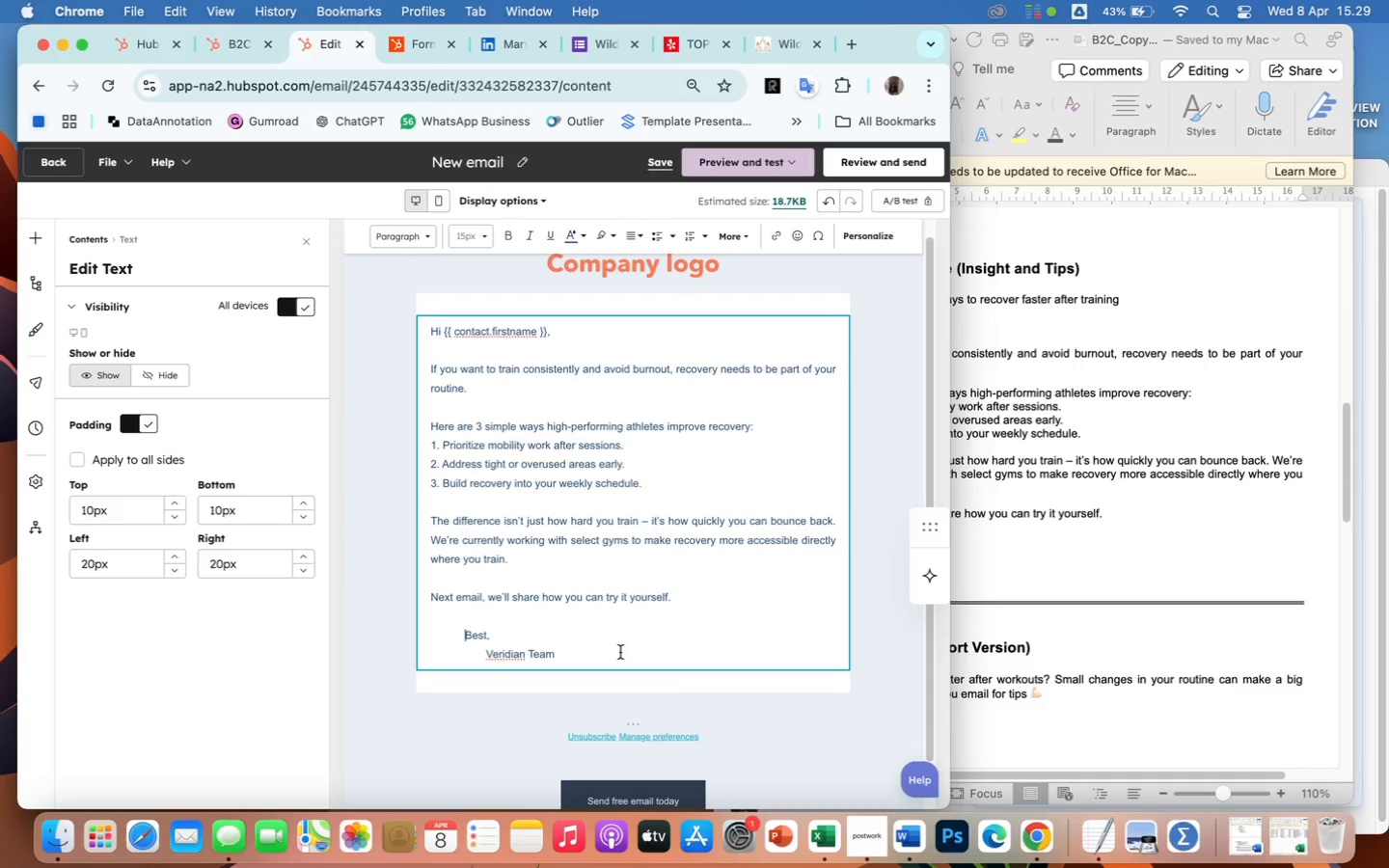 
key(Backspace)
 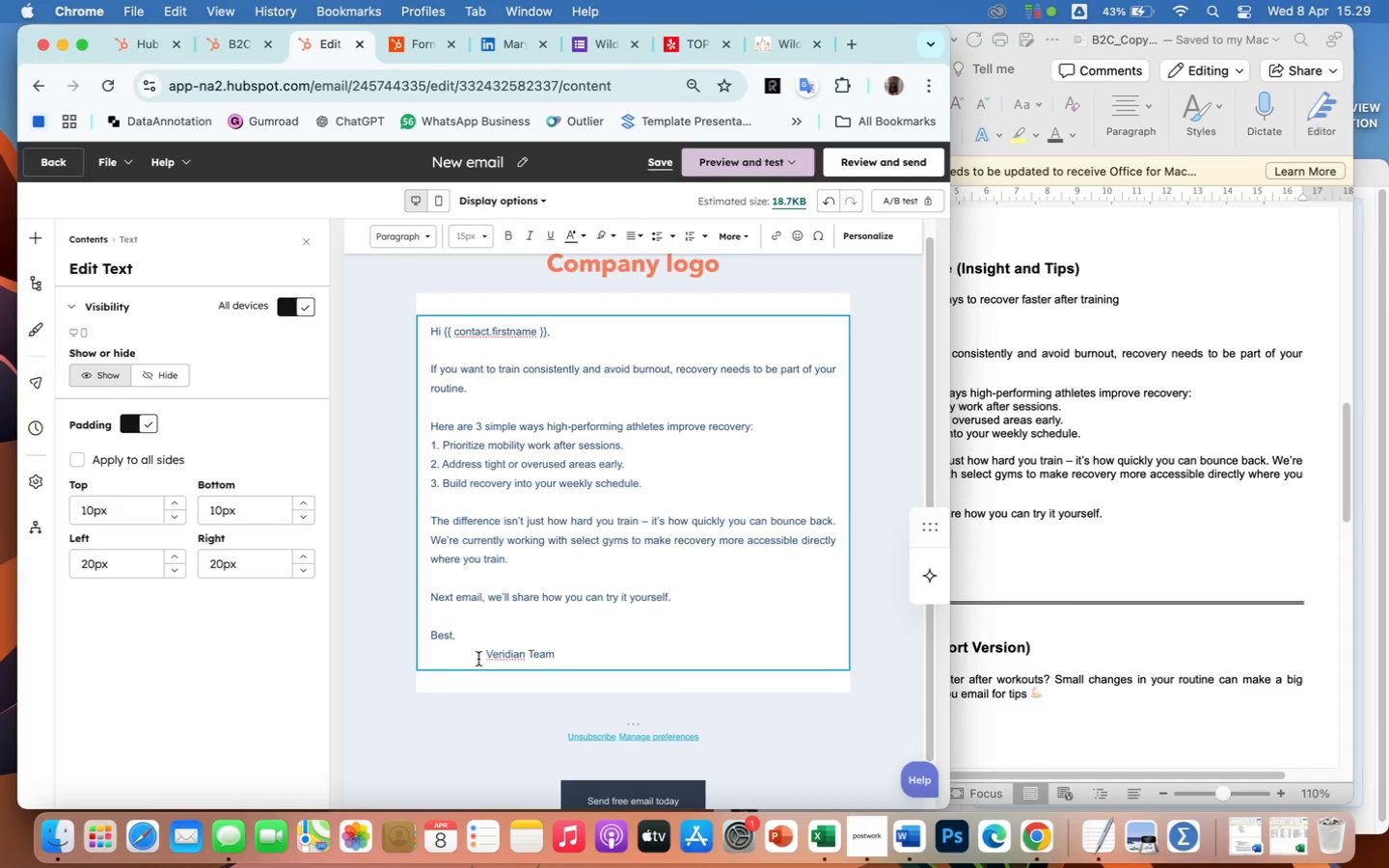 
left_click([479, 661])
 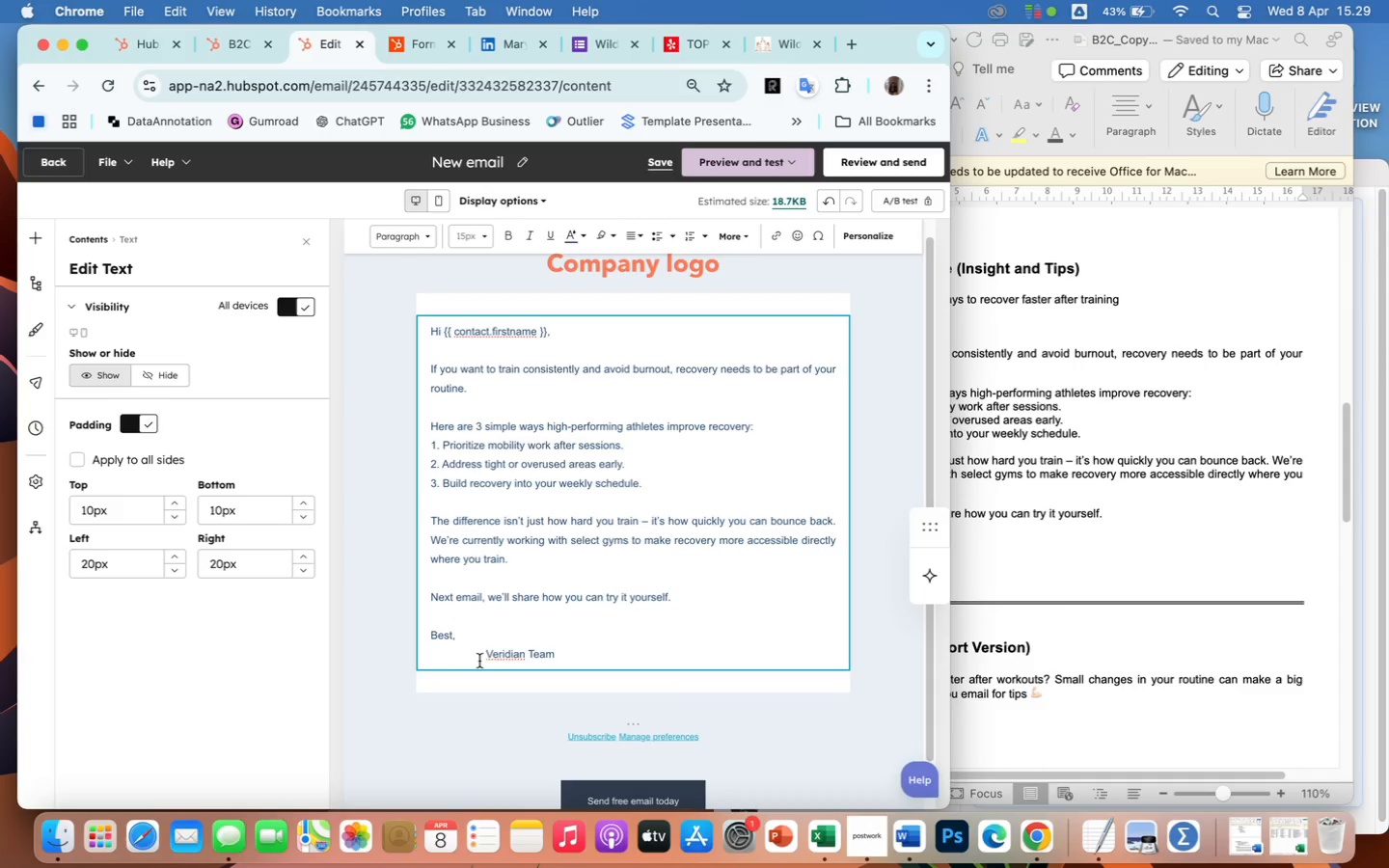 
key(Backspace)
 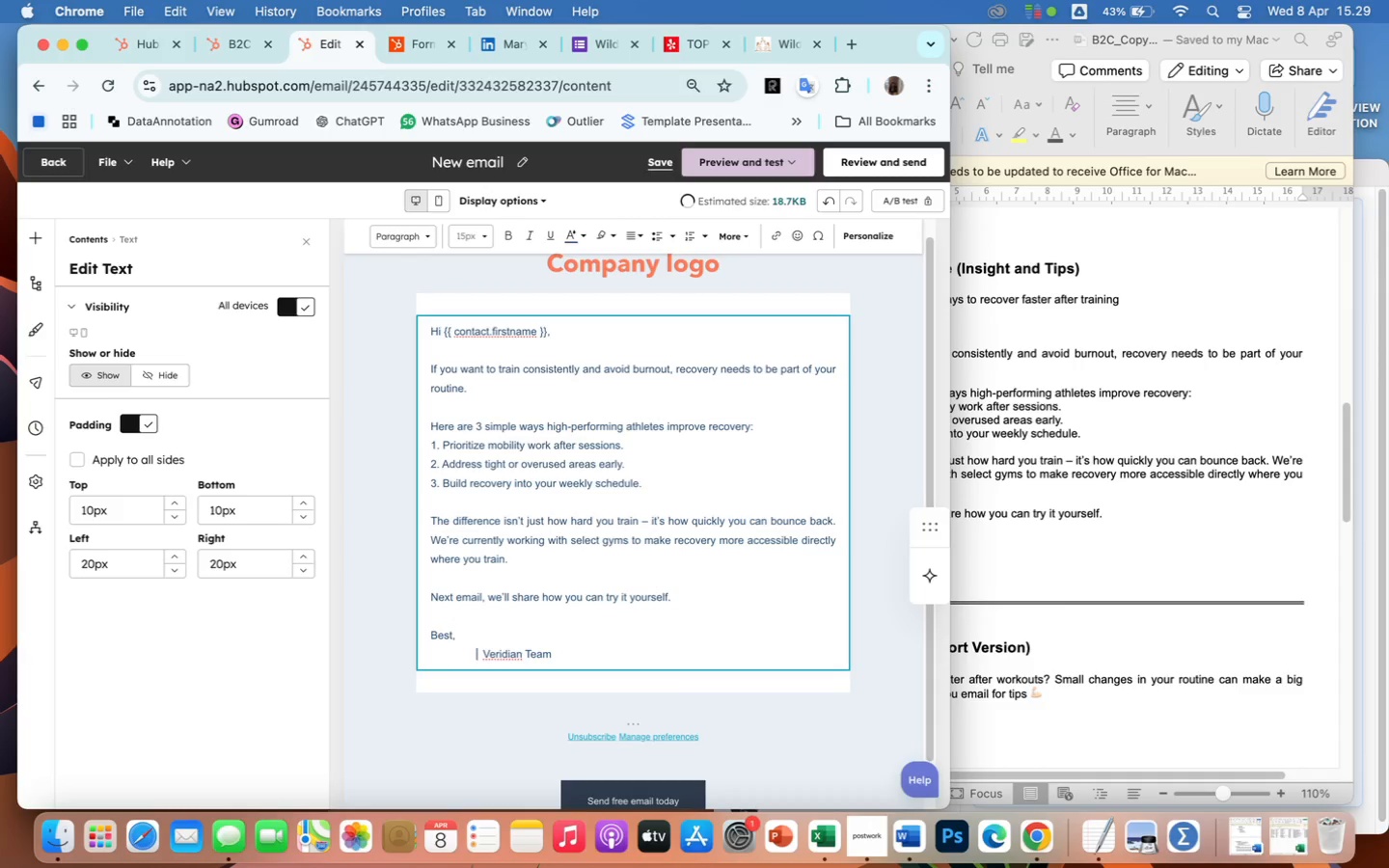 
key(Backspace)
 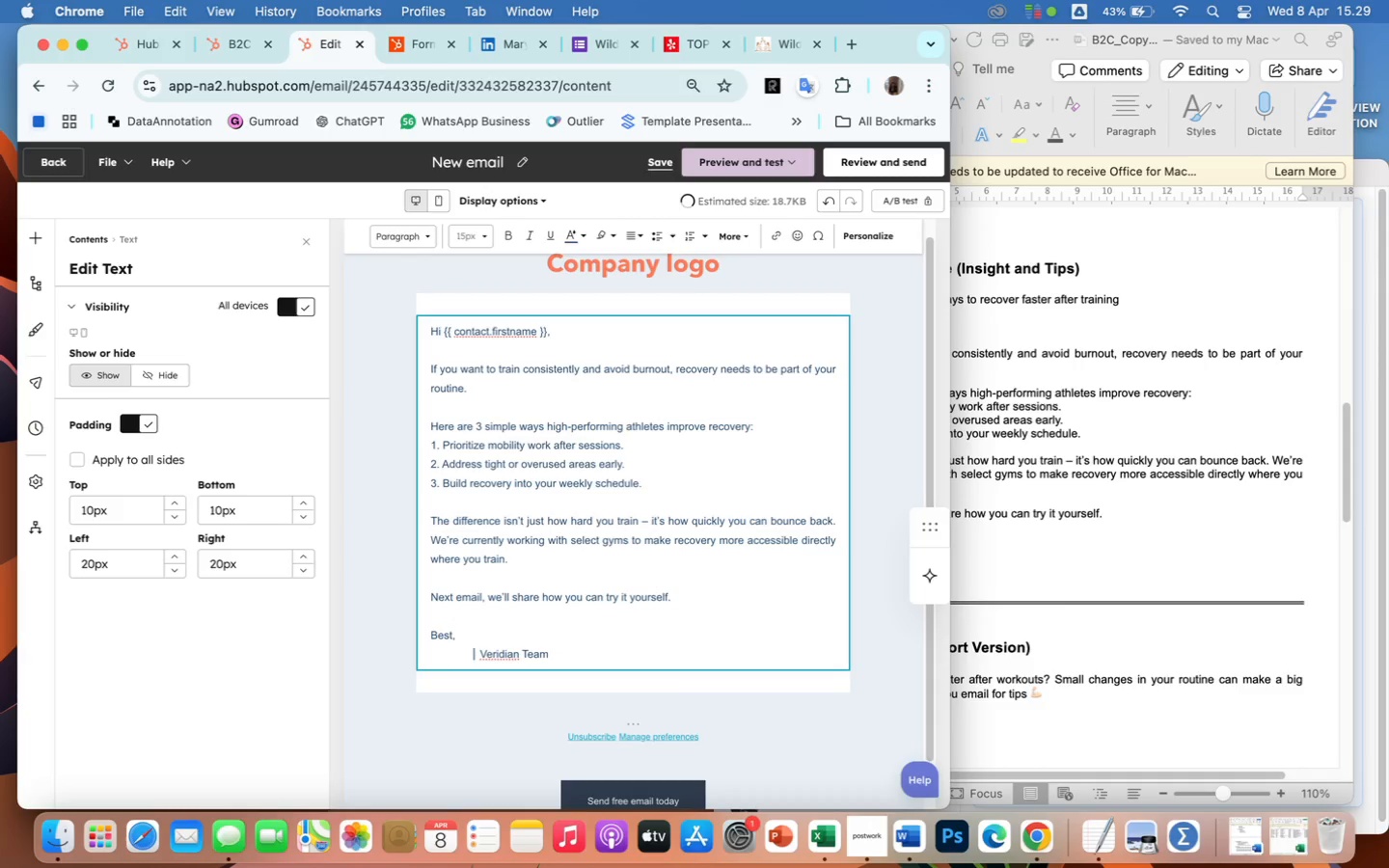 
key(Backspace)
 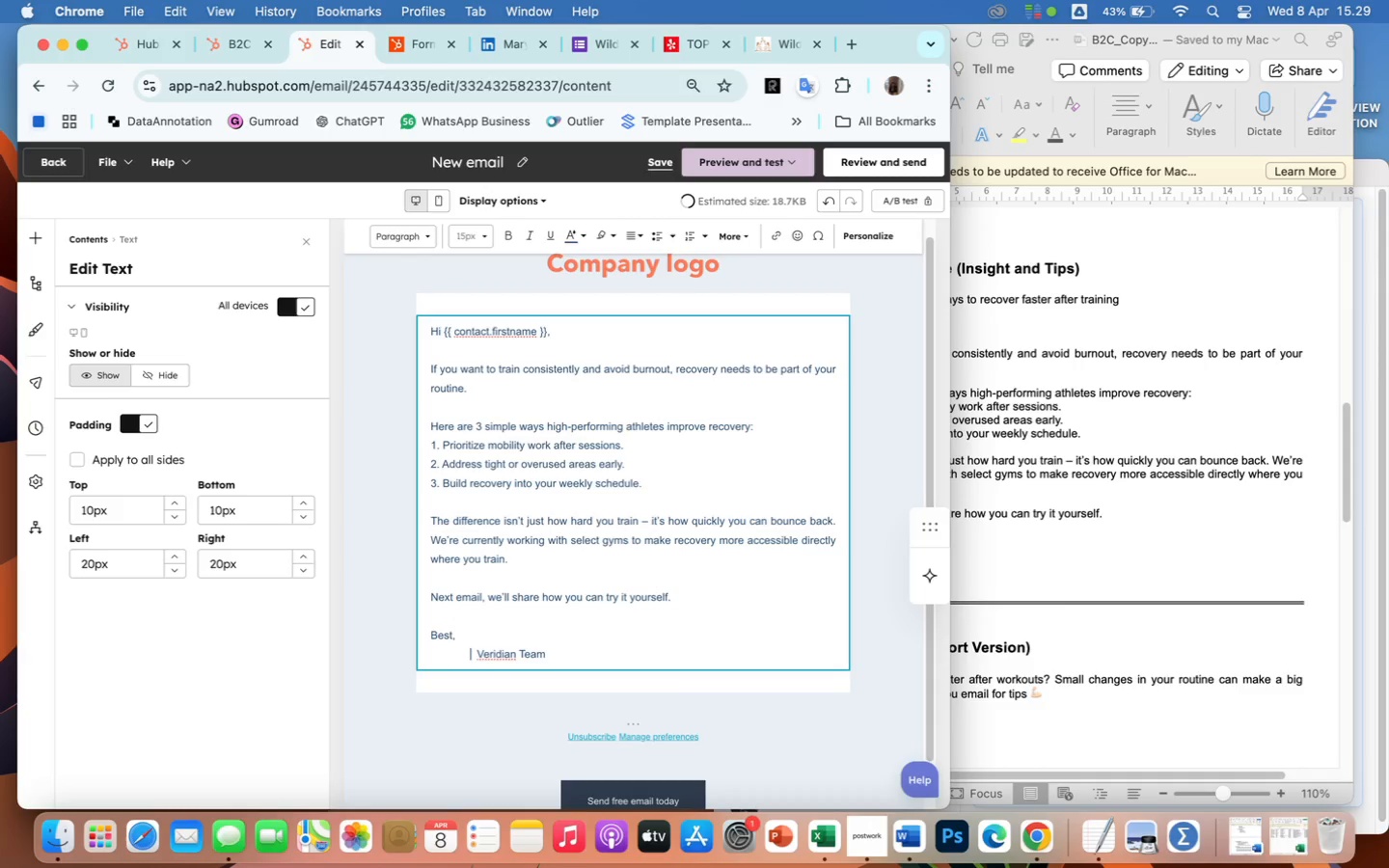 
key(Backspace)
 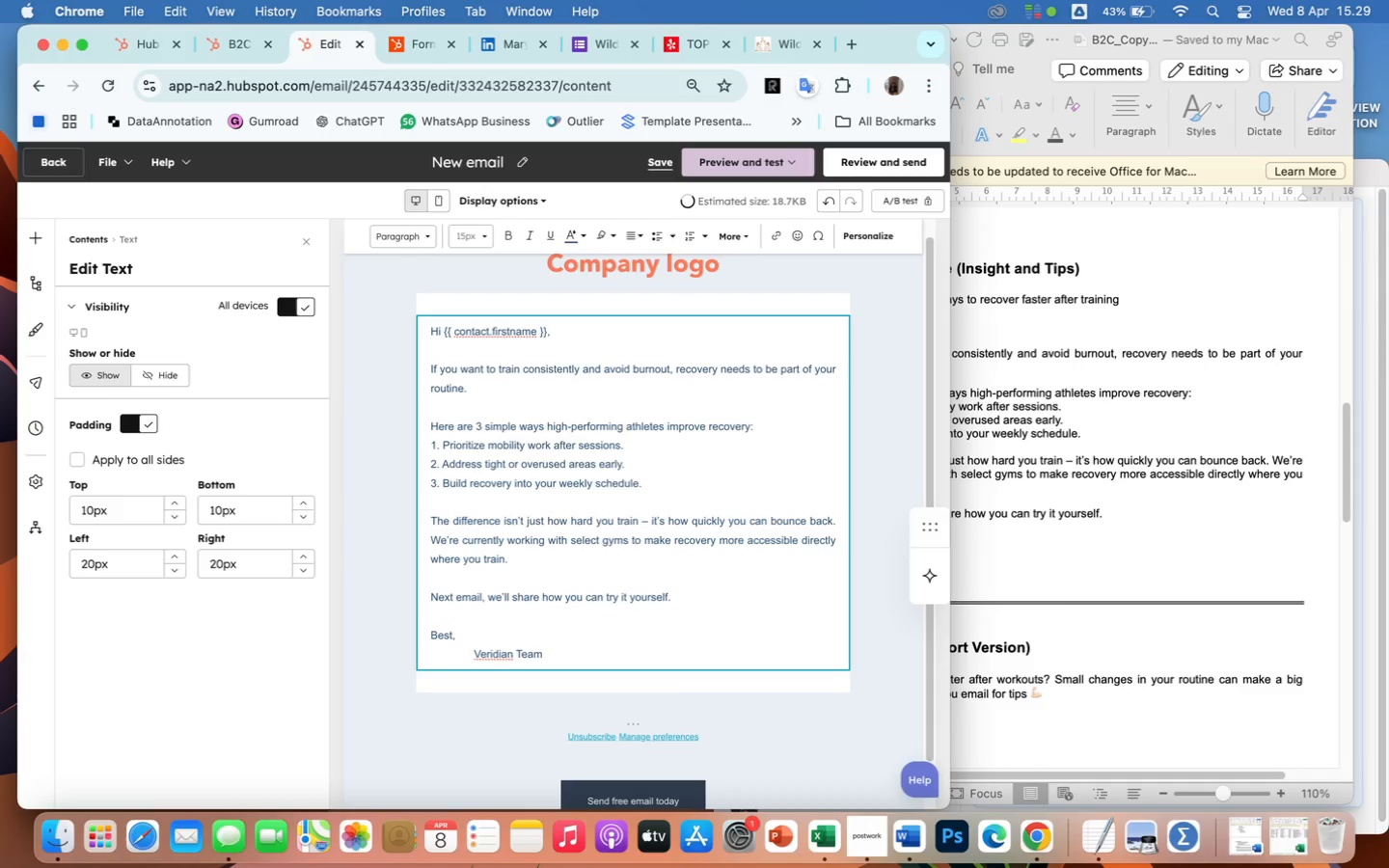 
key(ArrowRight)
 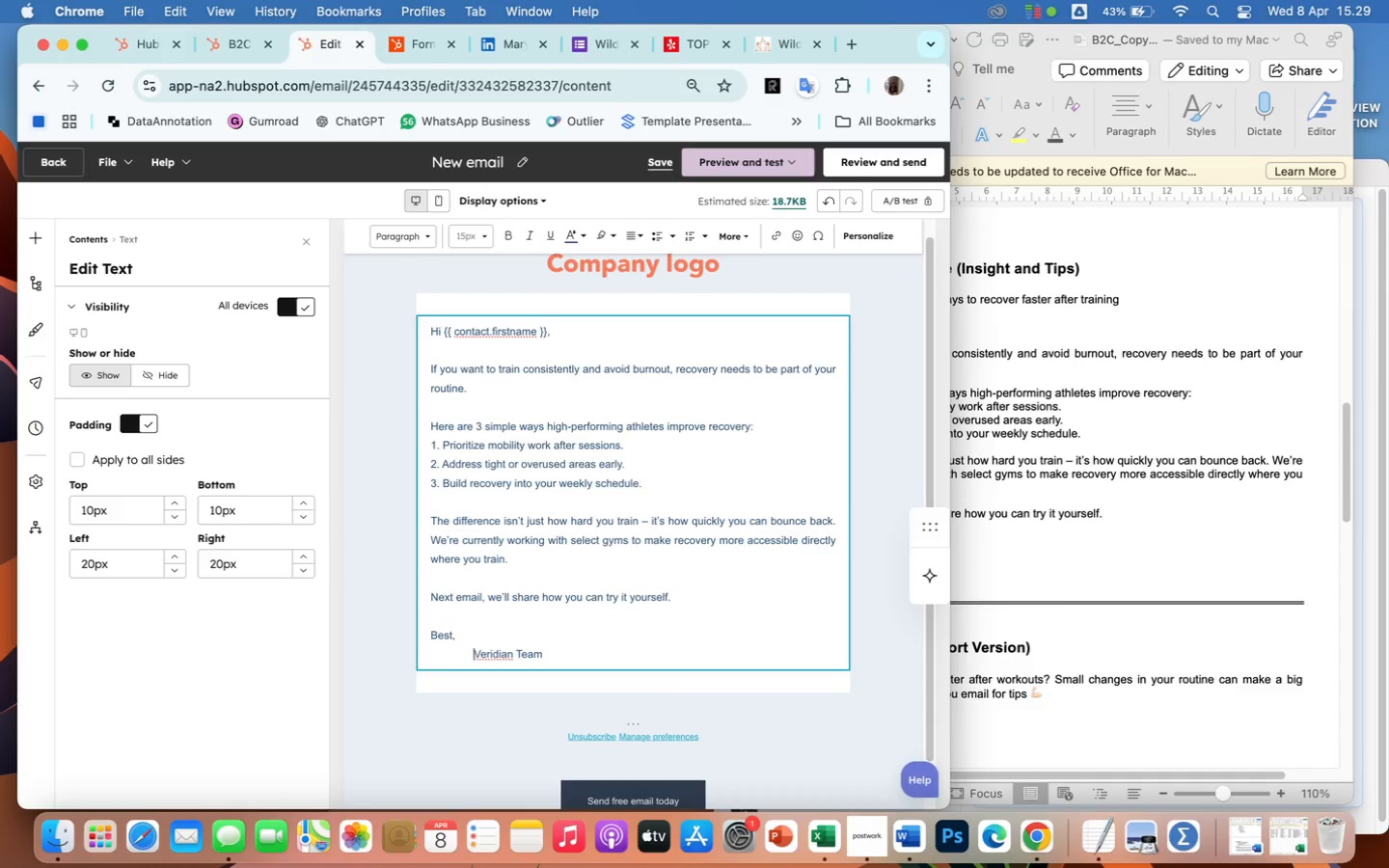 
key(ArrowRight)
 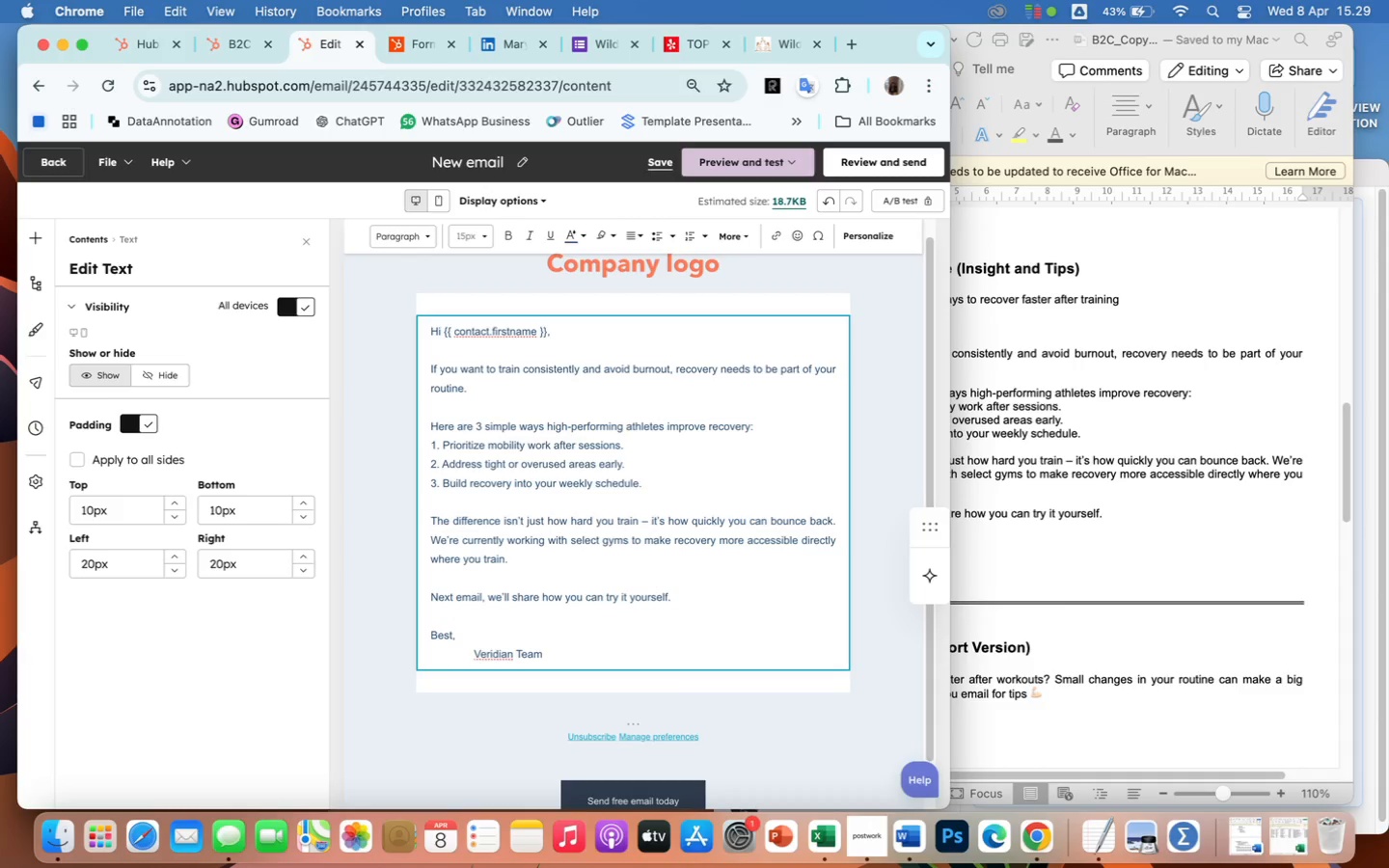 
hold_key(key=Backspace, duration=0.72)
 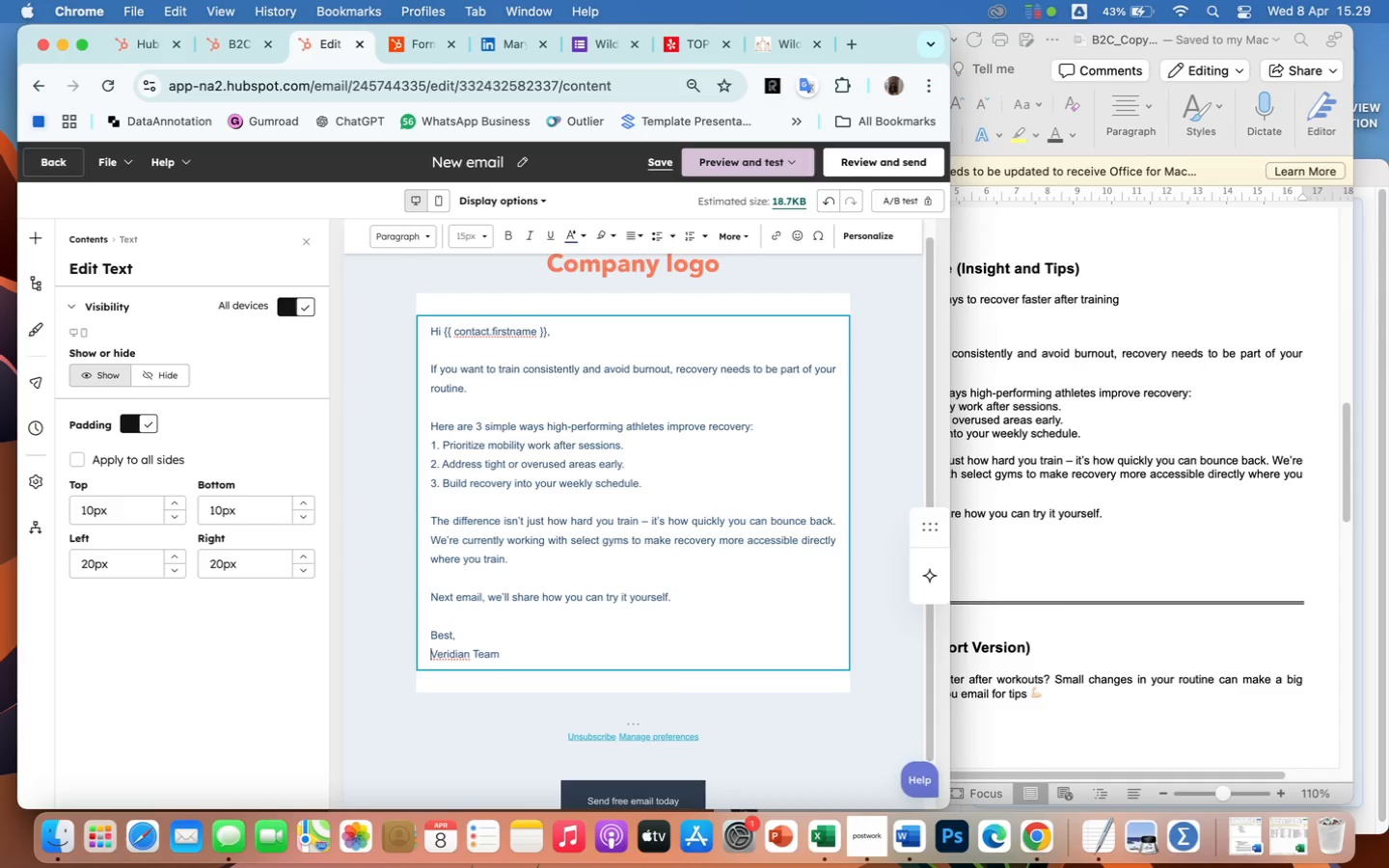 
hold_key(key=Minus, duration=0.74)
 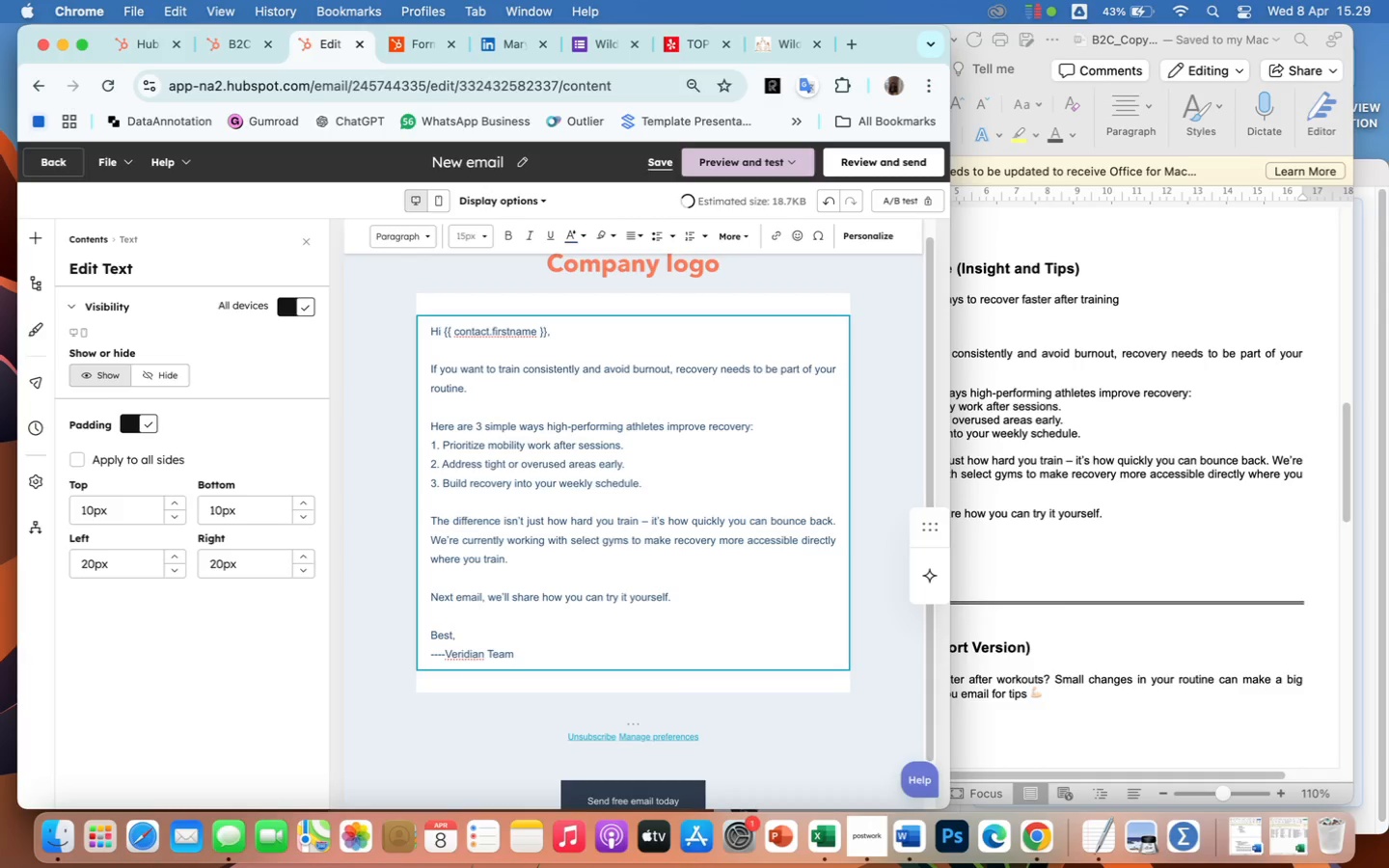 
key(Space)
 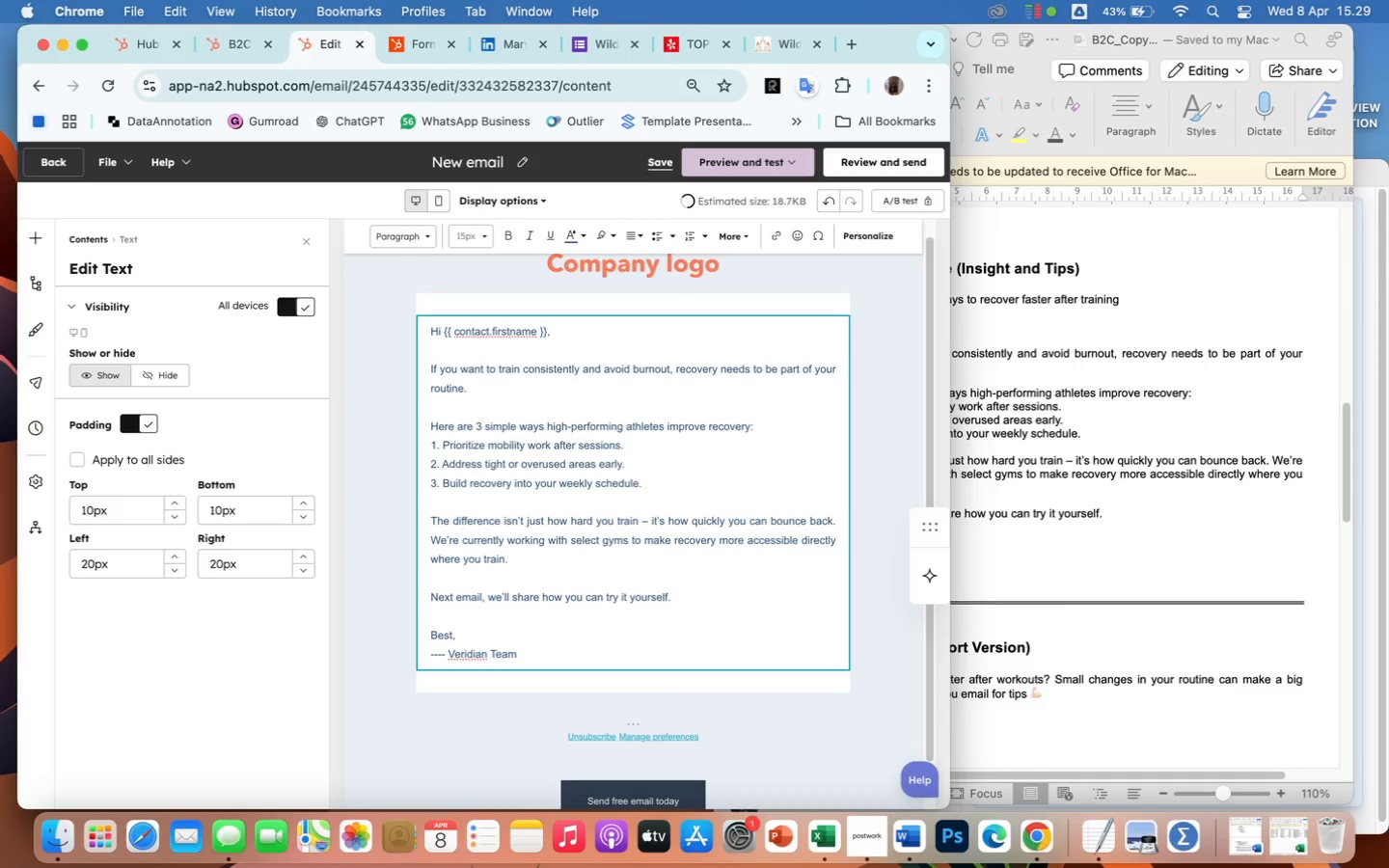 
key(ArrowRight)
 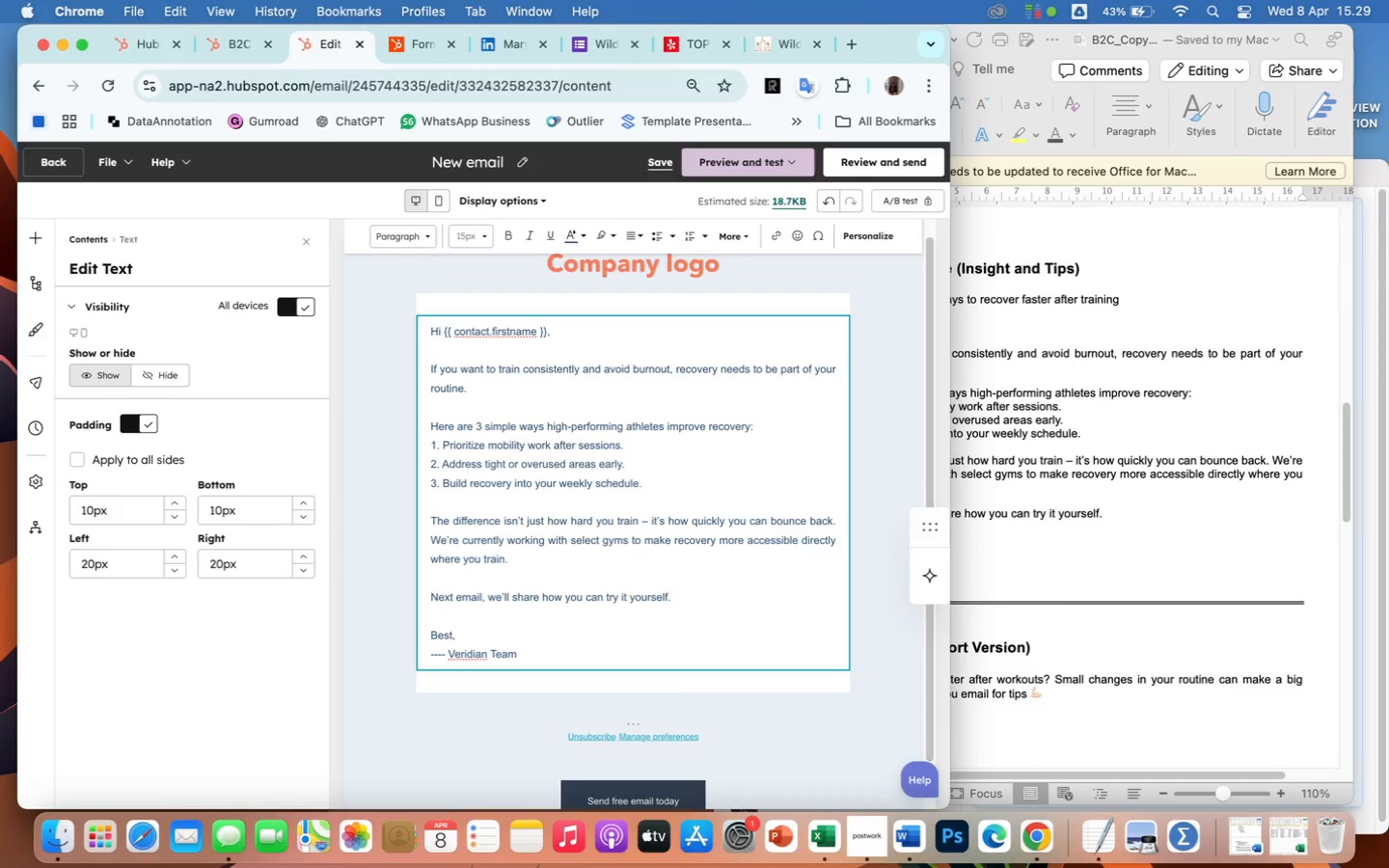 
key(ArrowLeft)
 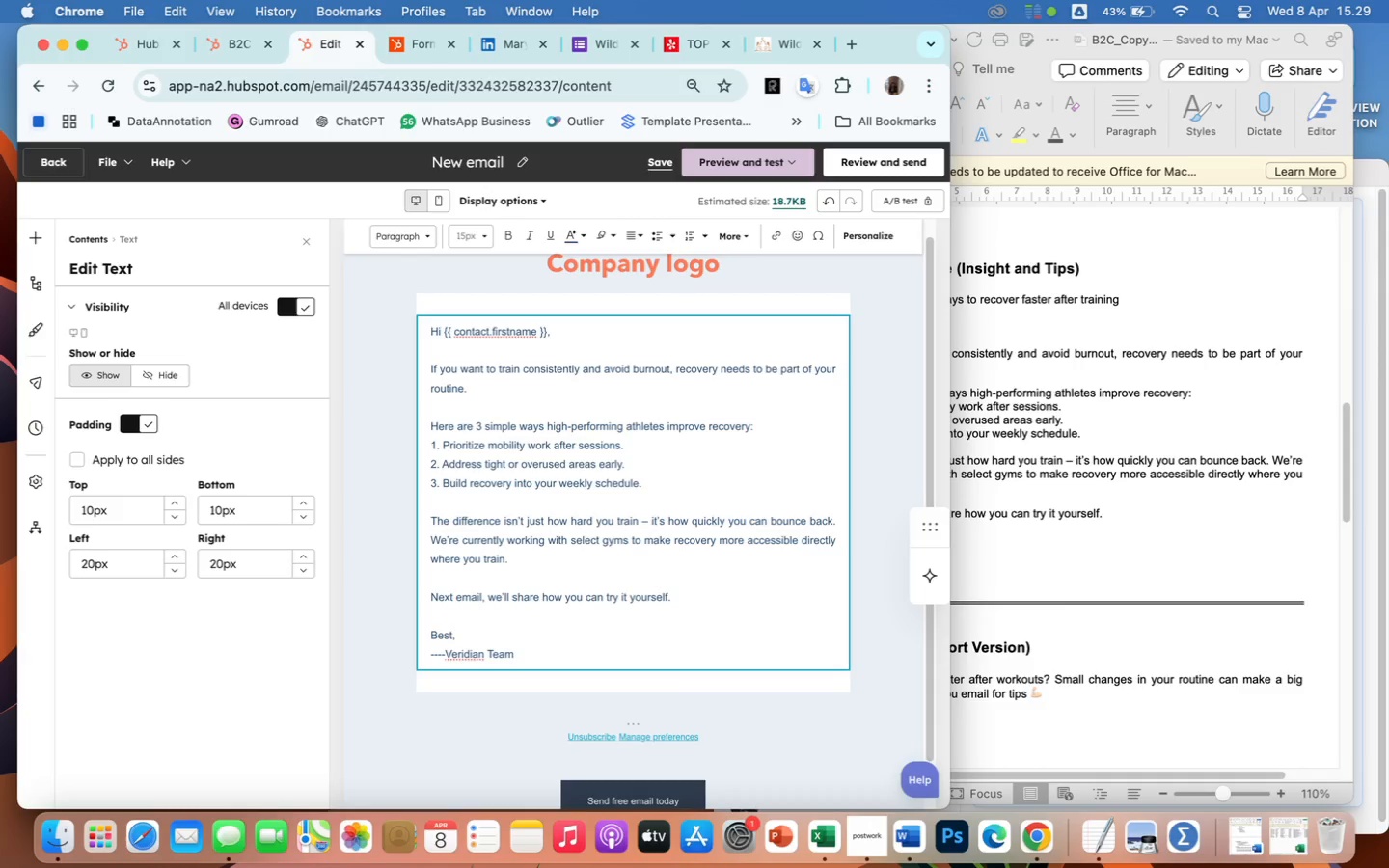 
key(Backspace)
 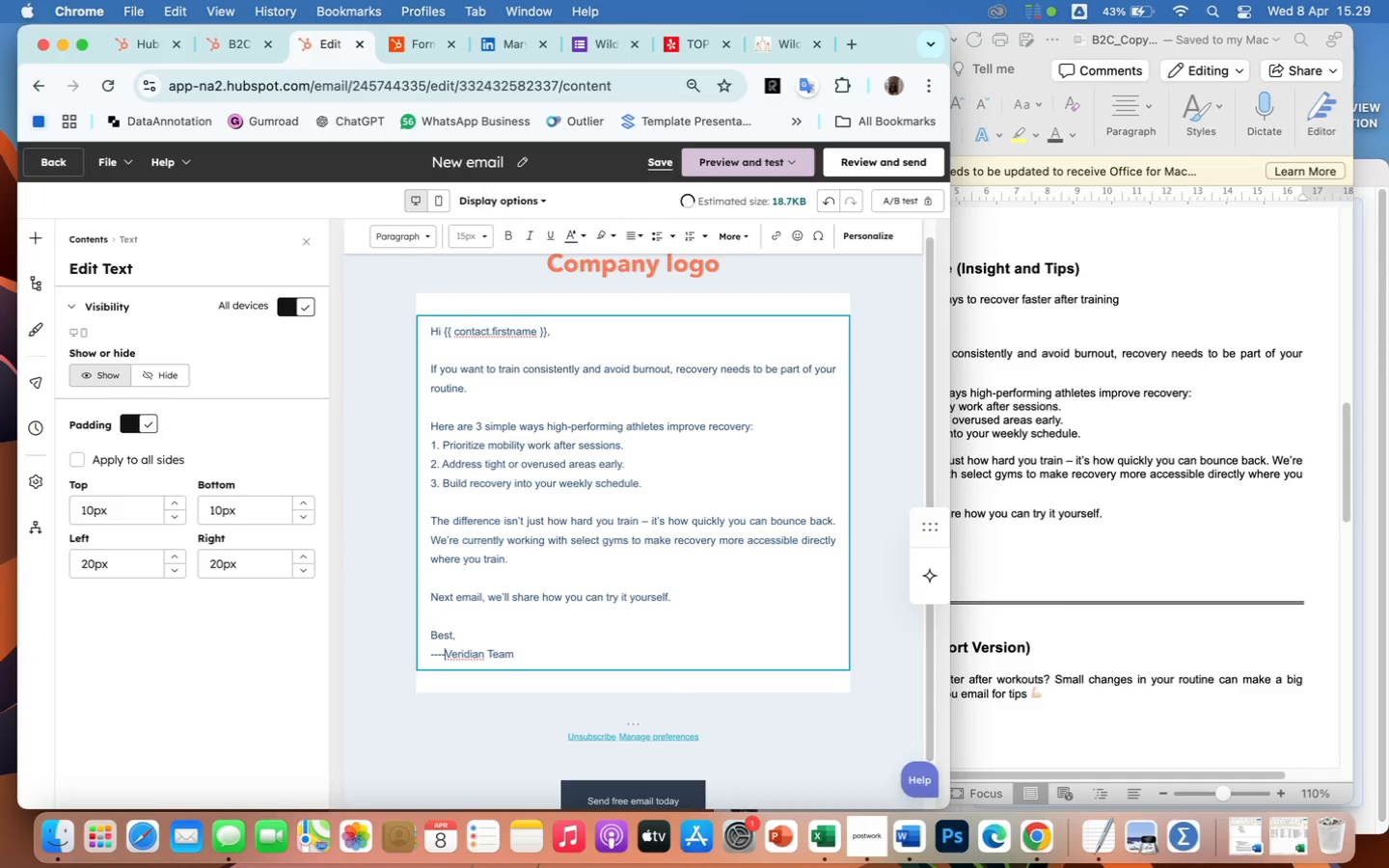 
key(Backspace)
 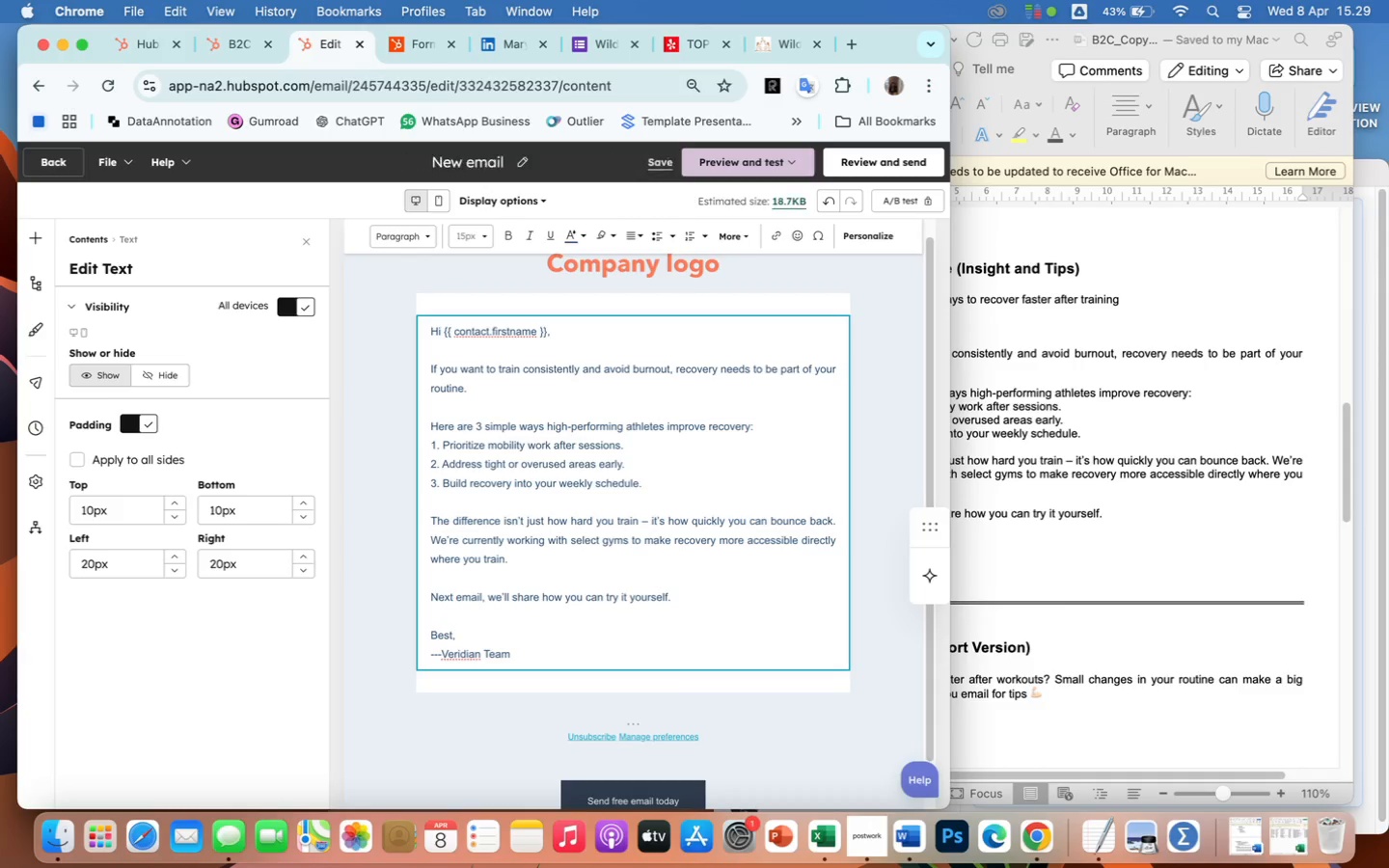 
key(Space)
 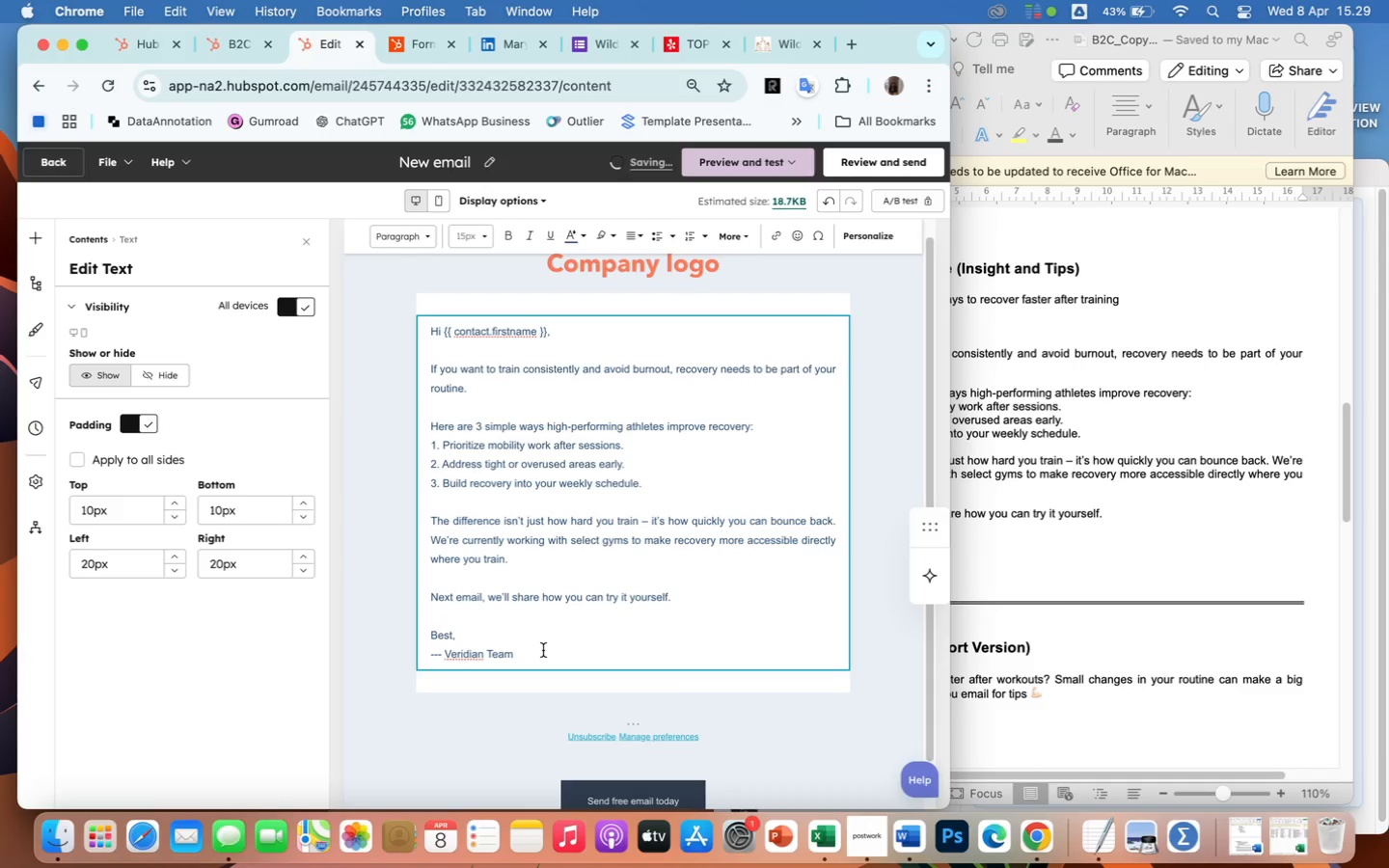 
wait(8.53)
 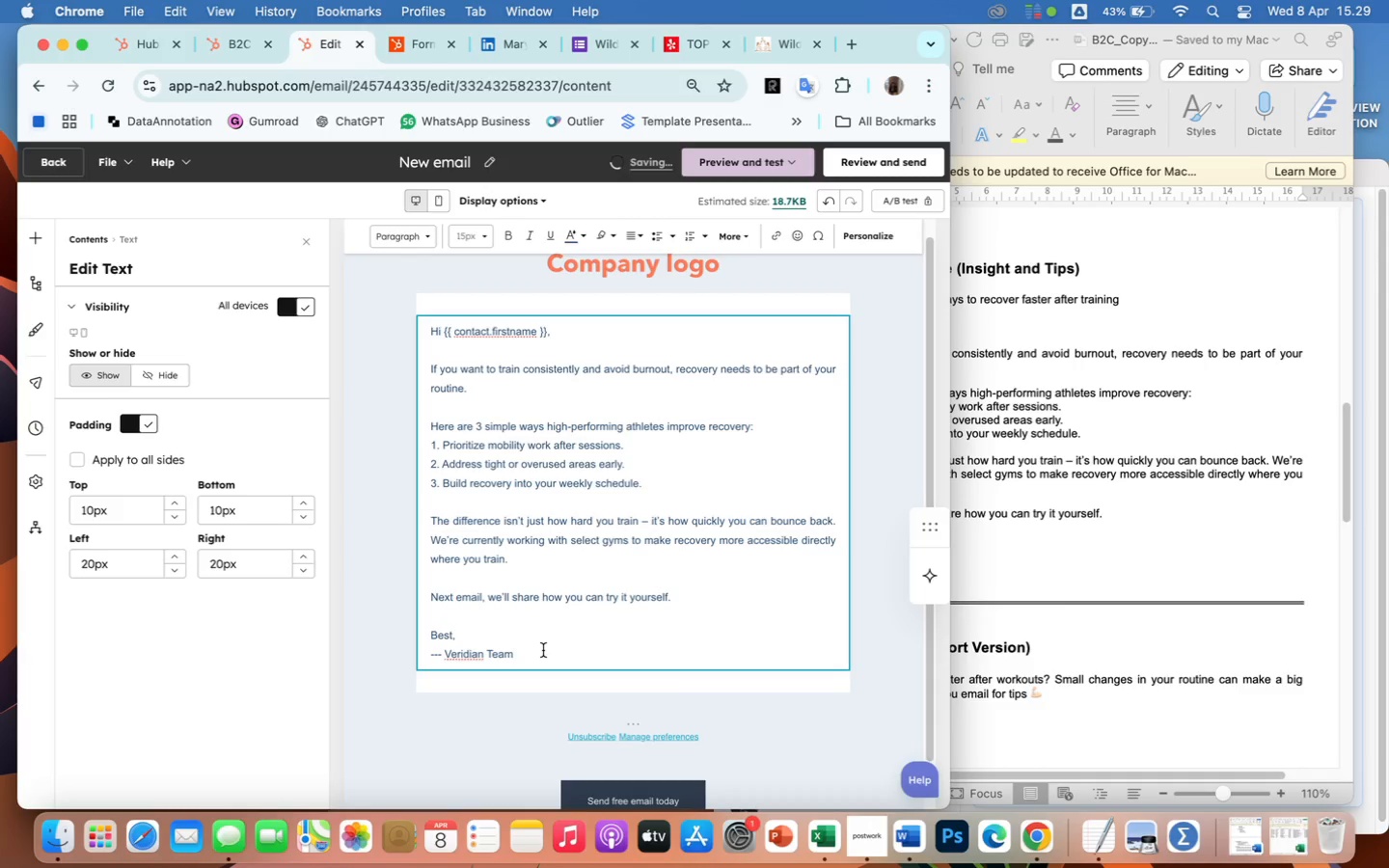 
left_click([368, 526])
 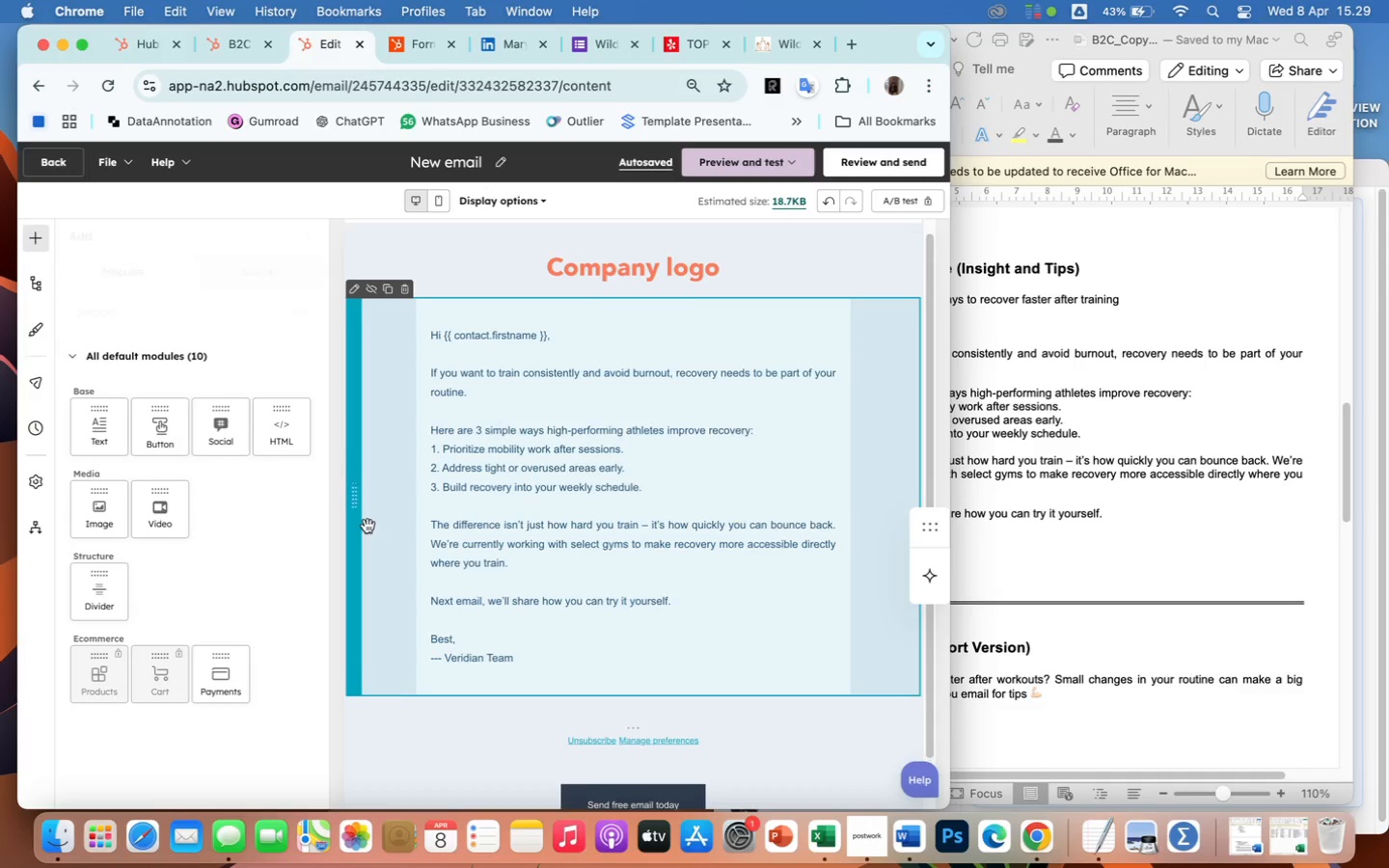 
scroll: coordinate [368, 526], scroll_direction: up, amount: 1.0
 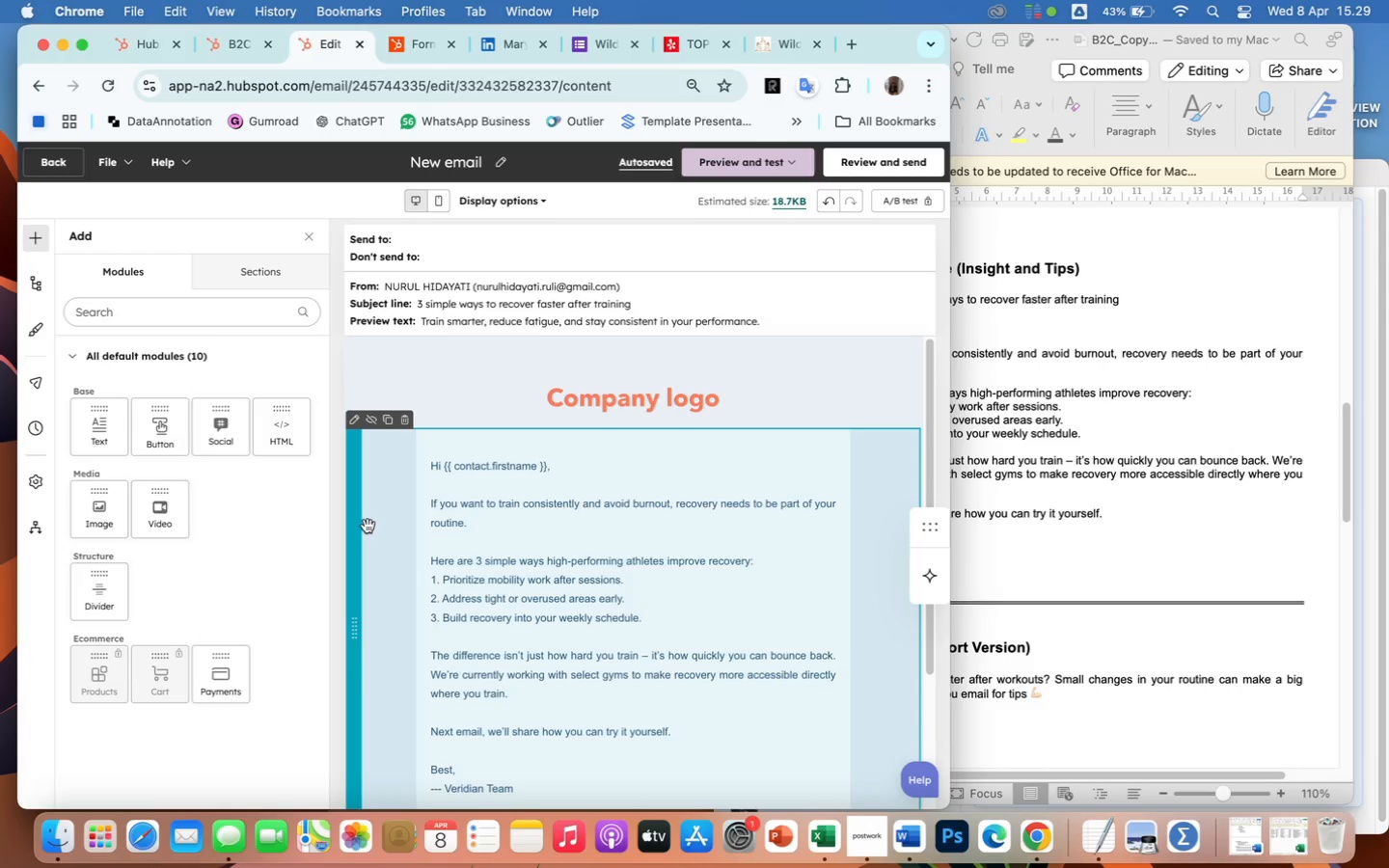 
wait(15.35)
 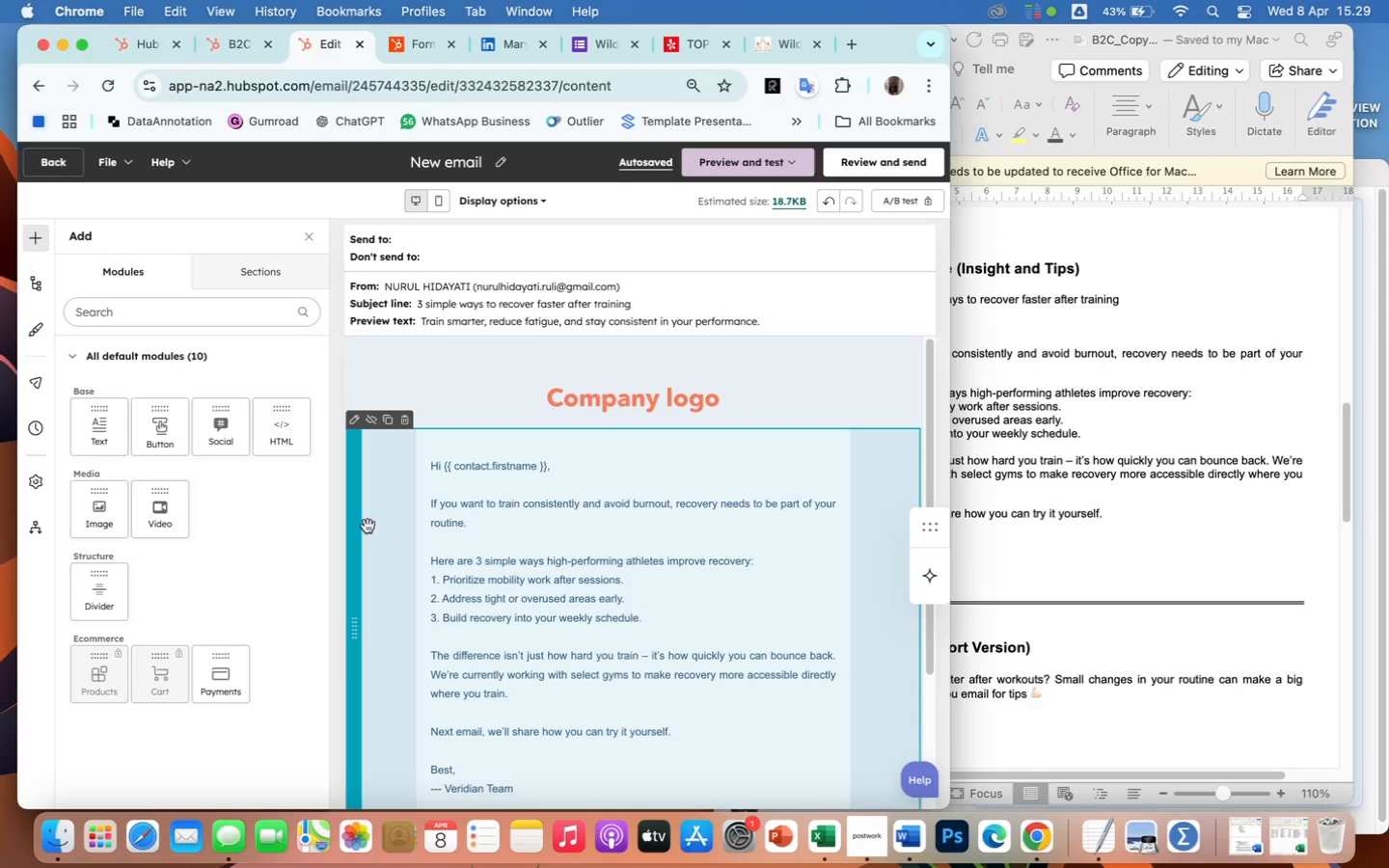 
left_click([240, 196])
 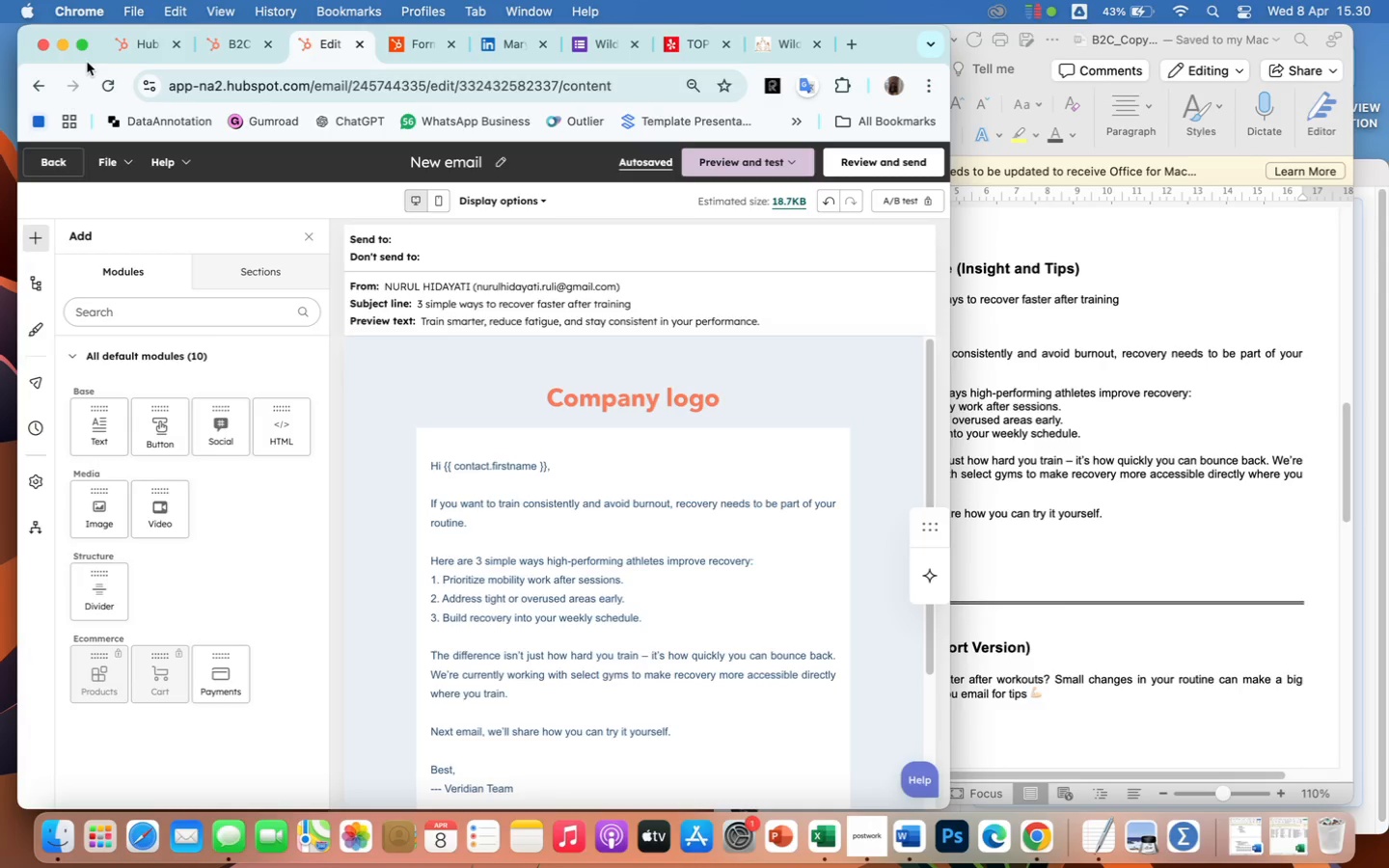 
left_click([84, 50])
 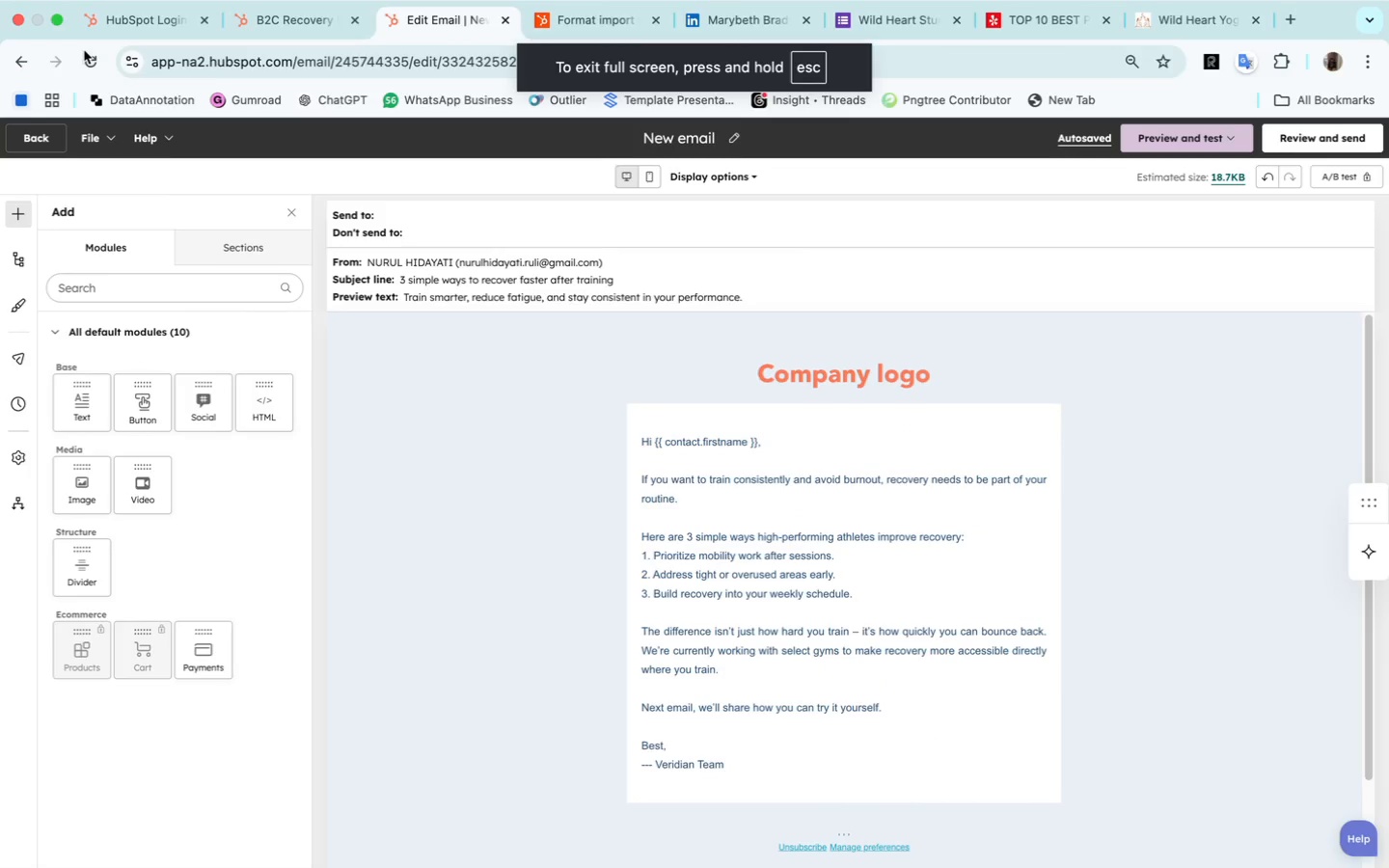 
mouse_move([1038, 154])
 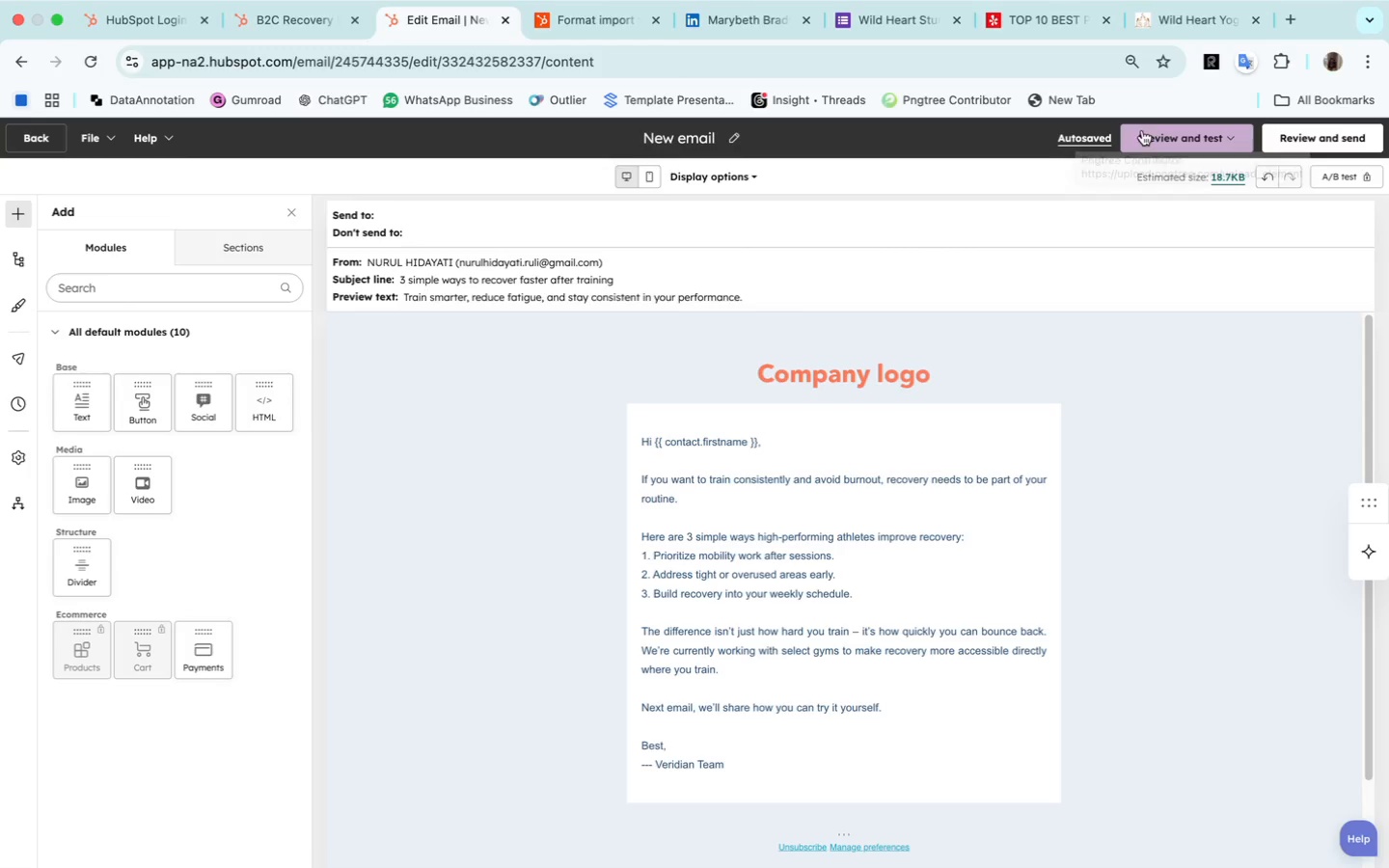 
left_click([1096, 133])
 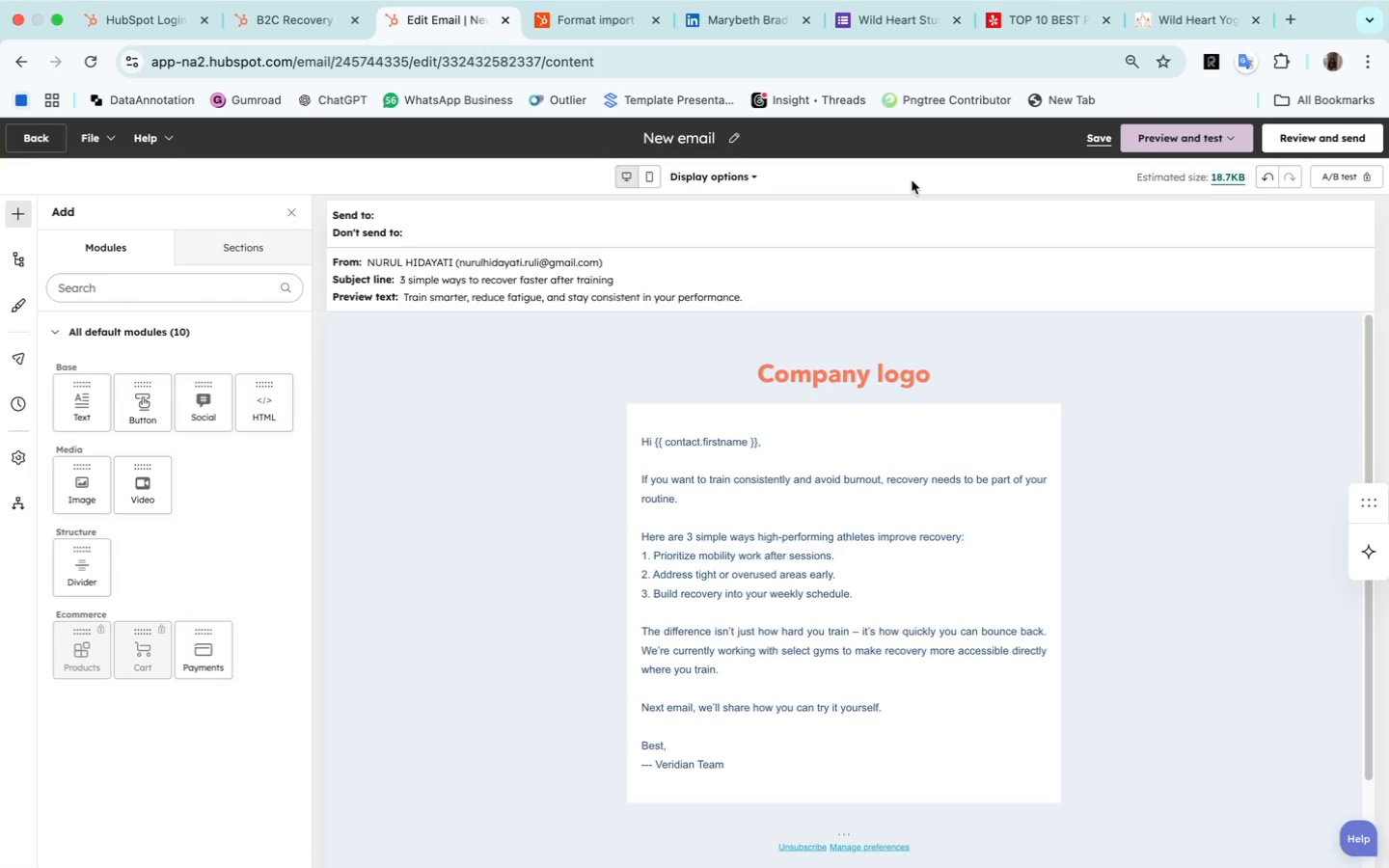 
wait(13.53)
 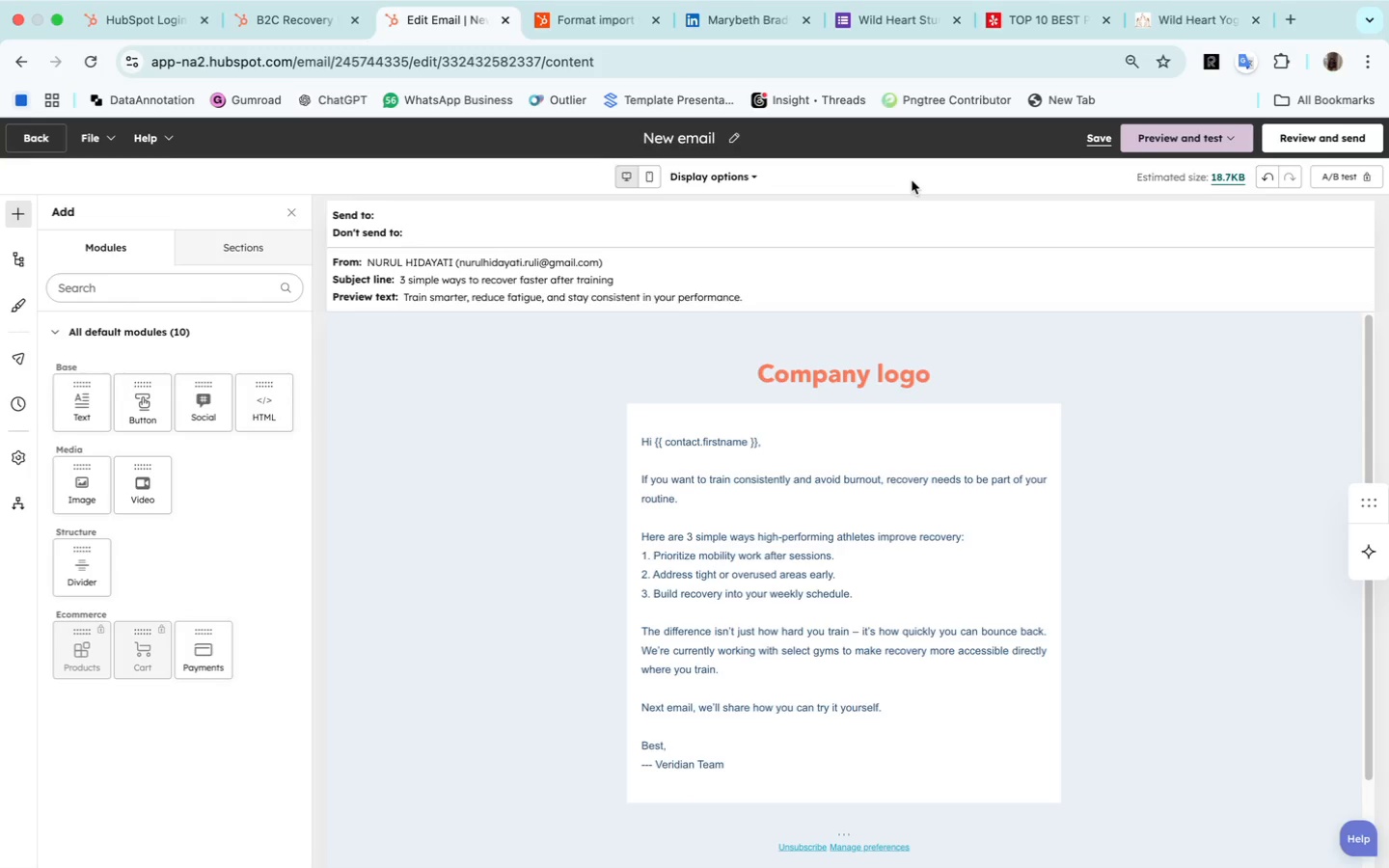 
left_click([732, 134])
 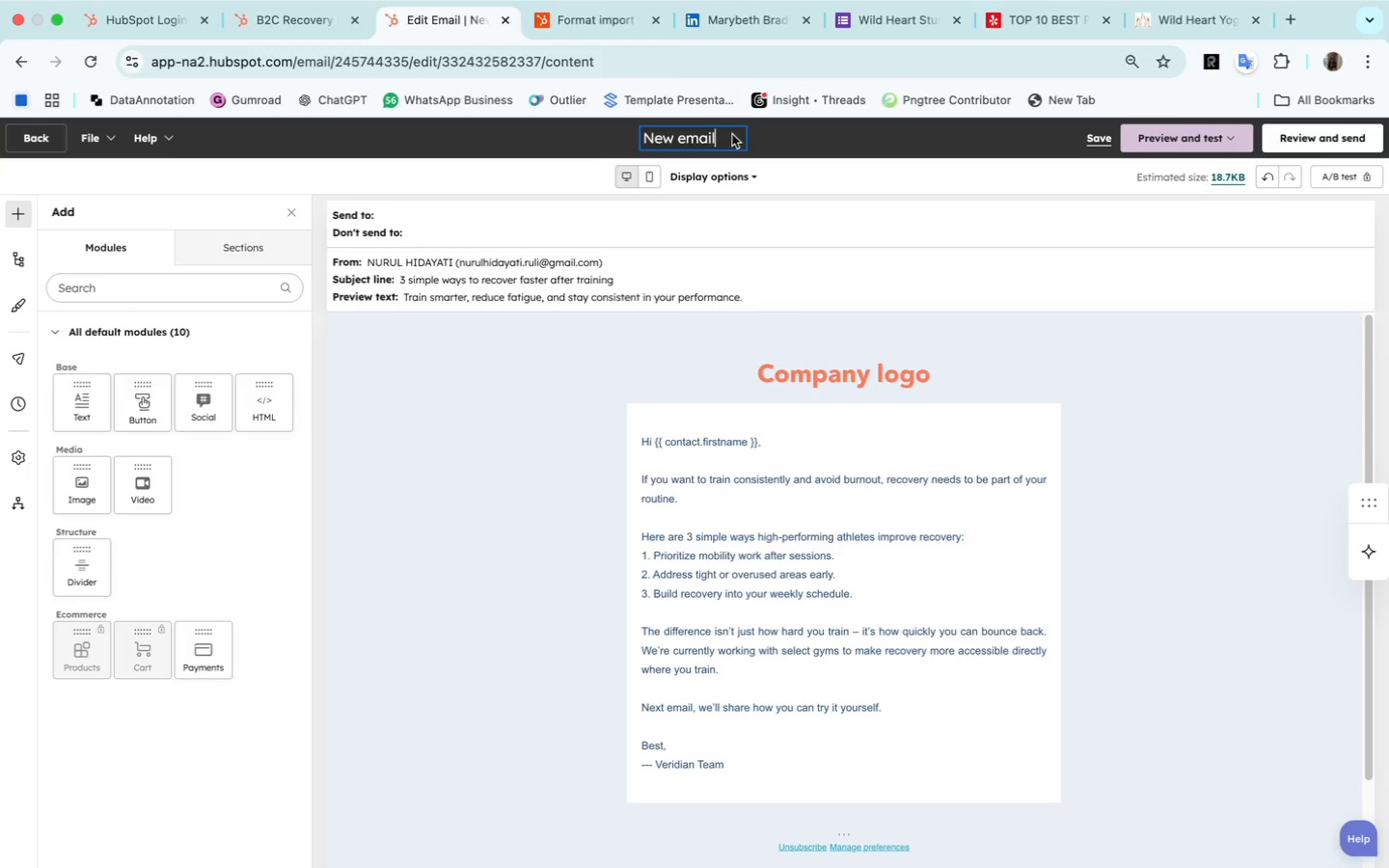 
wait(16.07)
 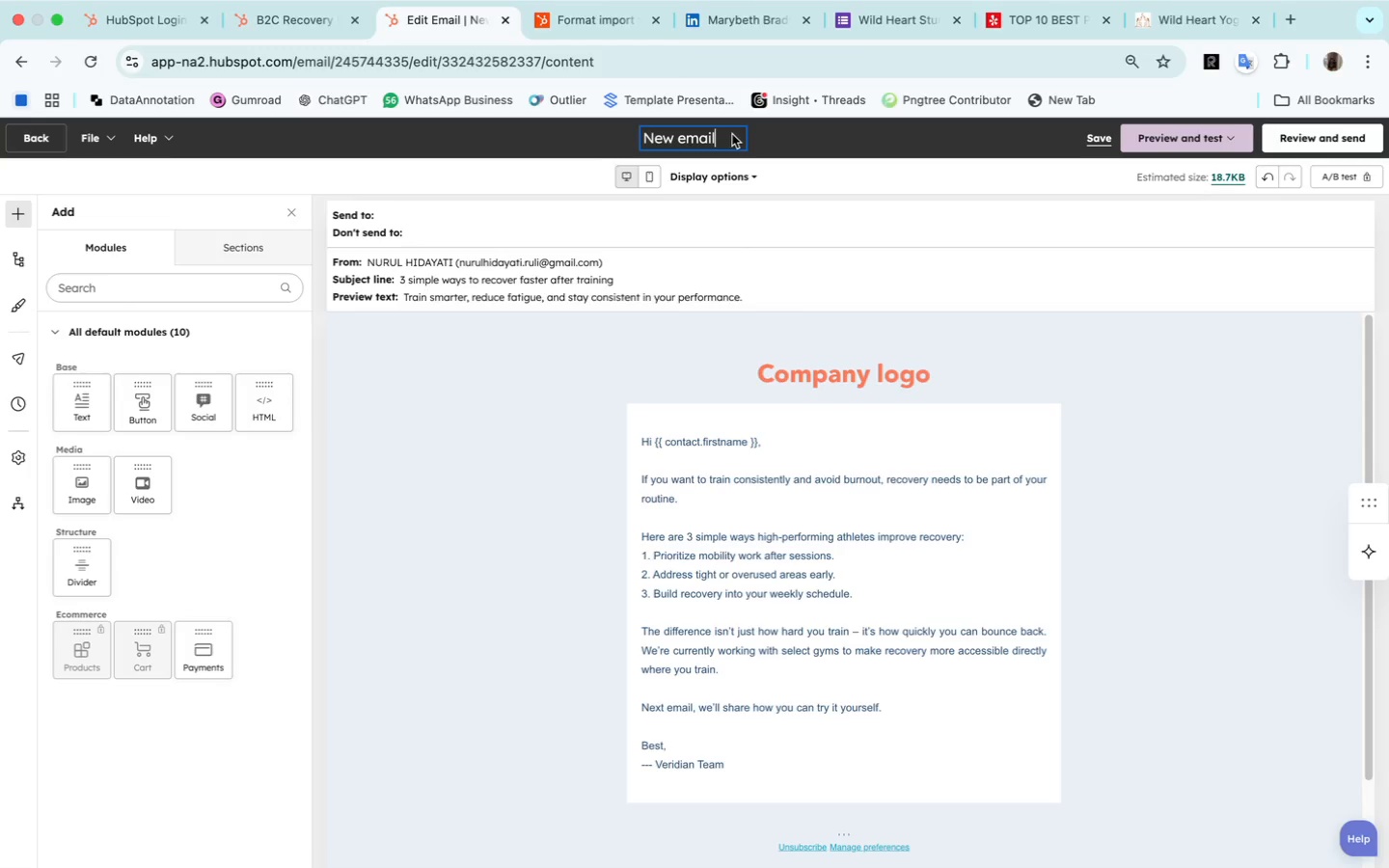 
hold_key(key=Backspace, duration=1.48)
 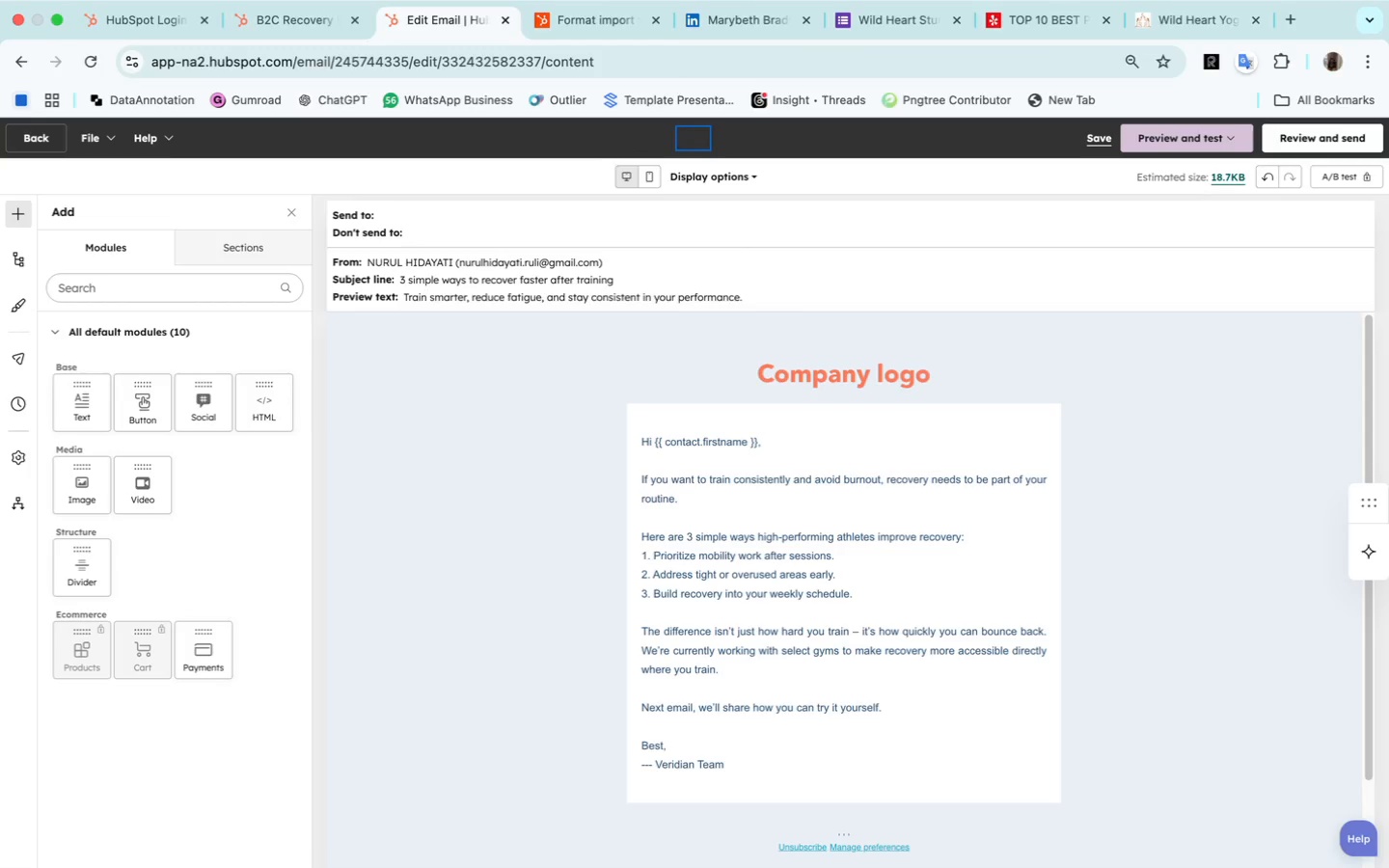 
type(Email 2)
 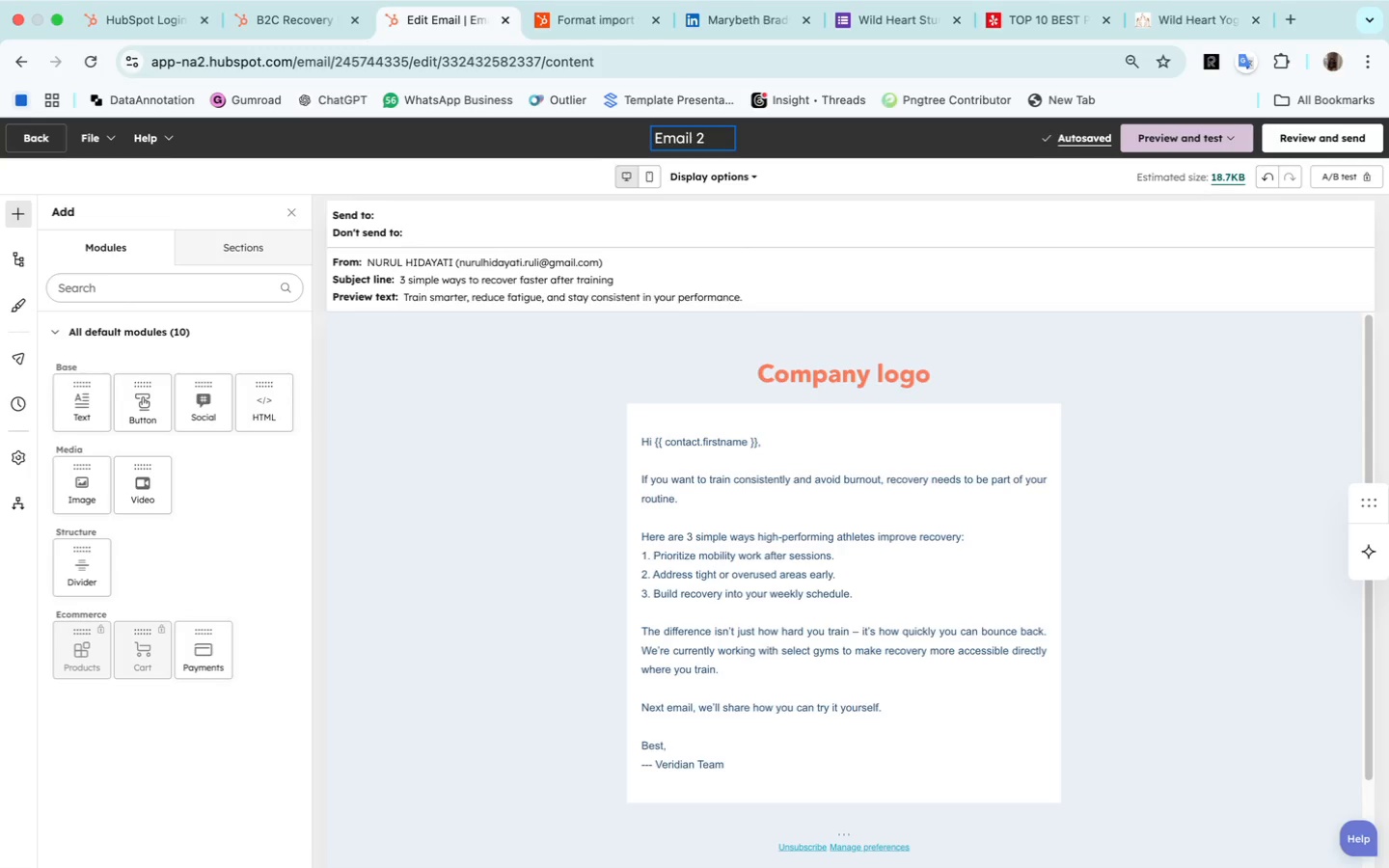 
wait(12.4)
 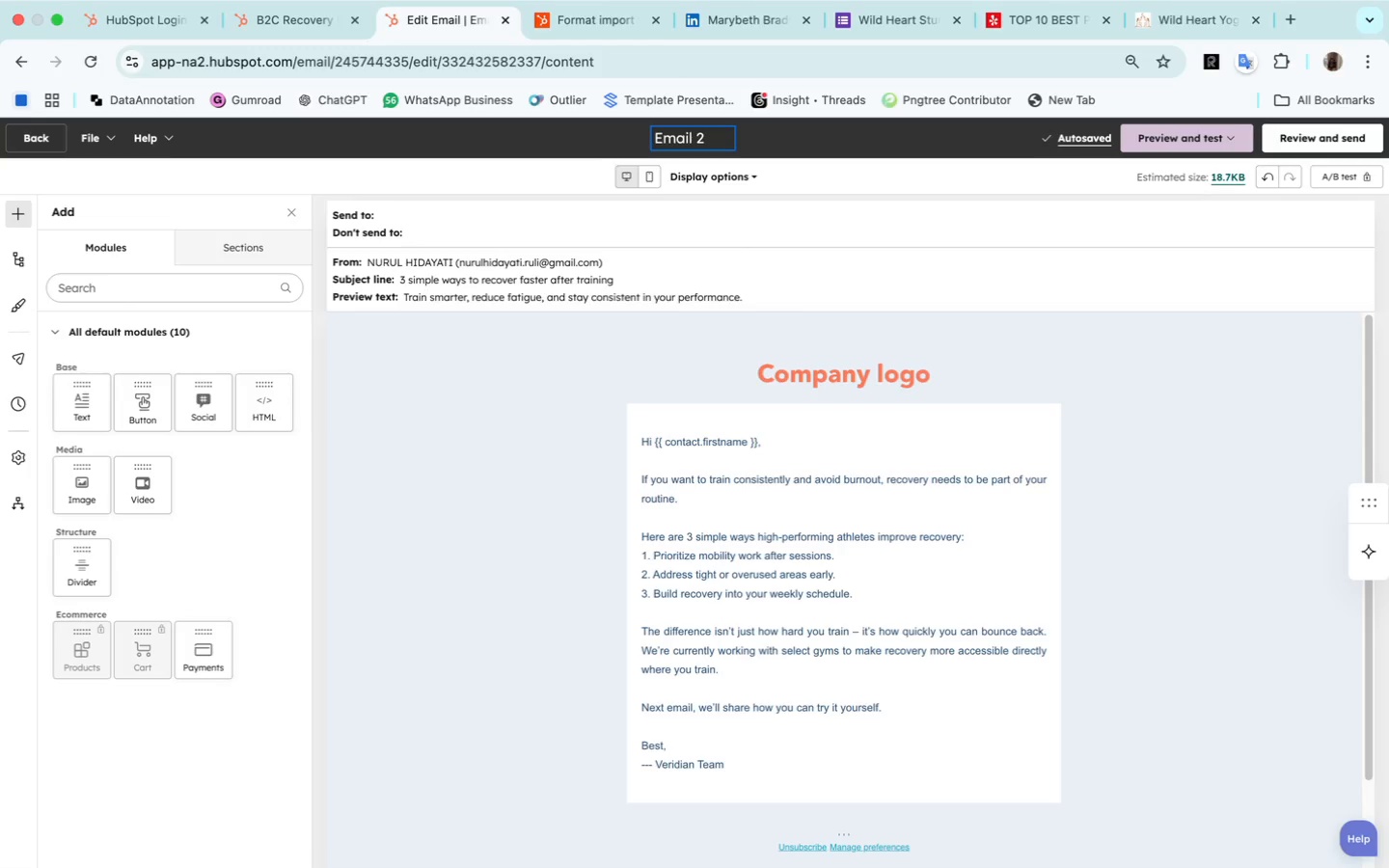 
key(Backspace)
key(Backspace)
key(Backspace)
key(Backspace)
key(Backspace)
key(Backspace)
key(Backspace)
type(B2C-Email 2_)
key(Backspace)
type( - Education)
 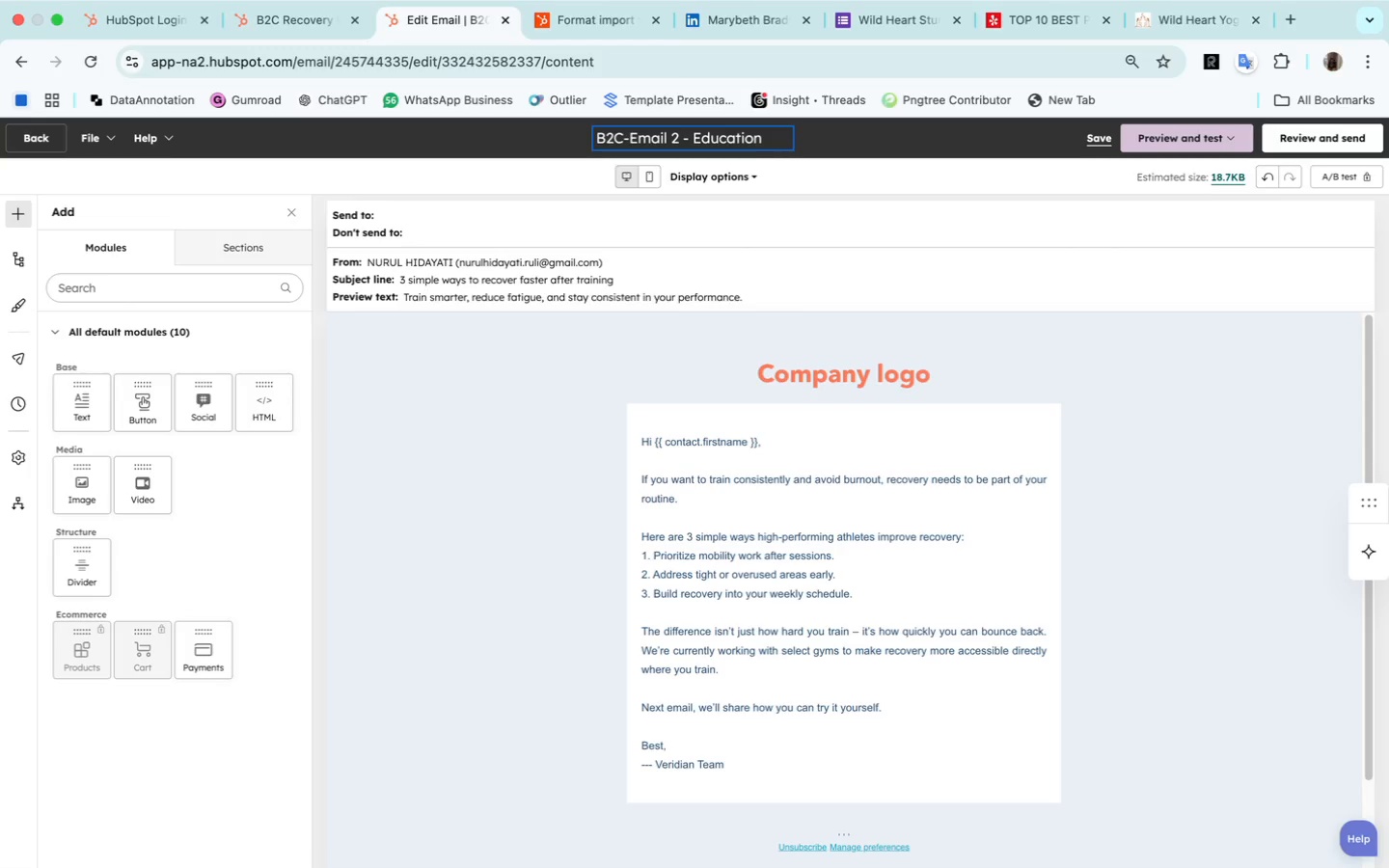 
left_click([633, 140])
 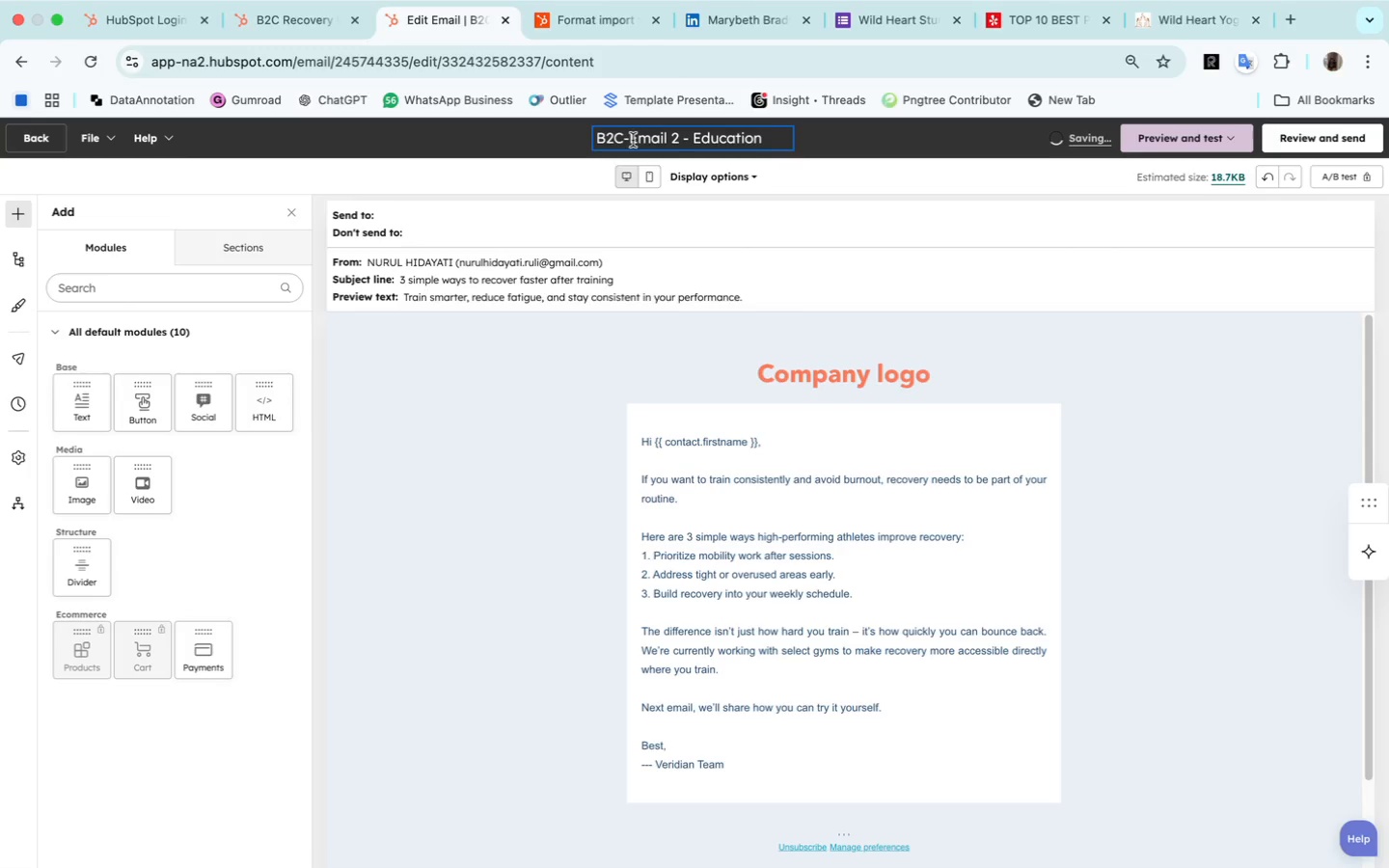 
key(Backspace)
 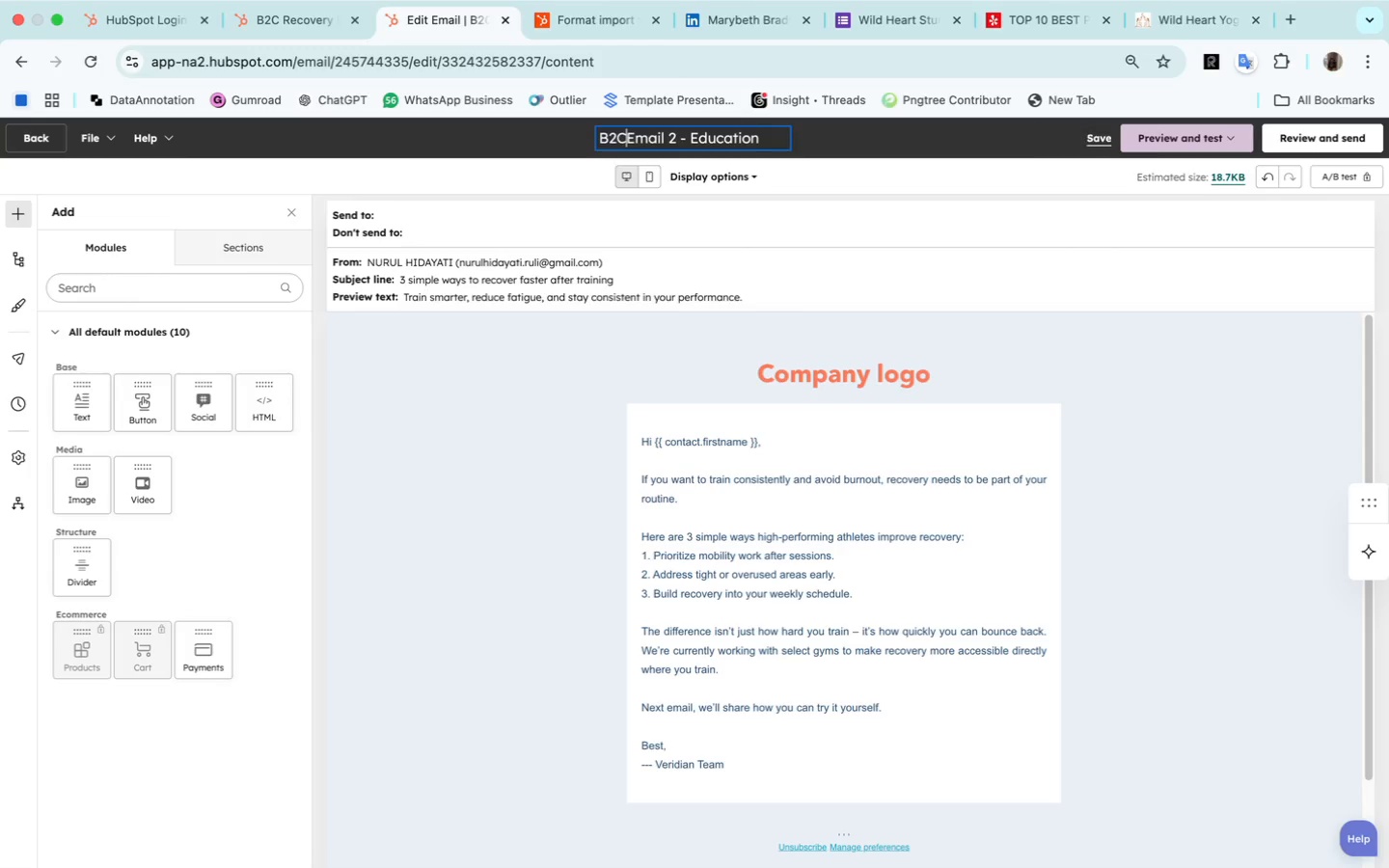 
key(Space)
 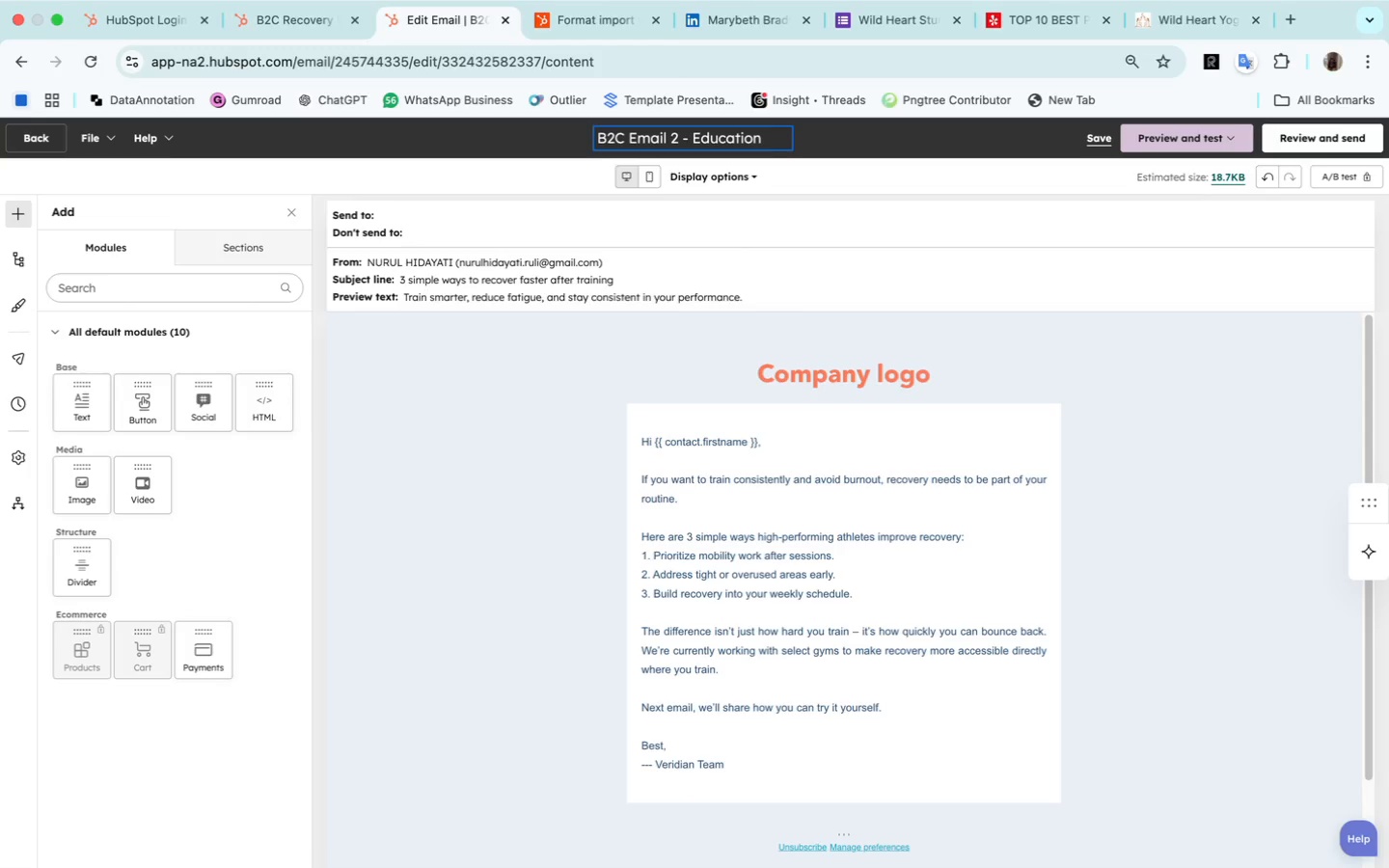 
key(Minus)
 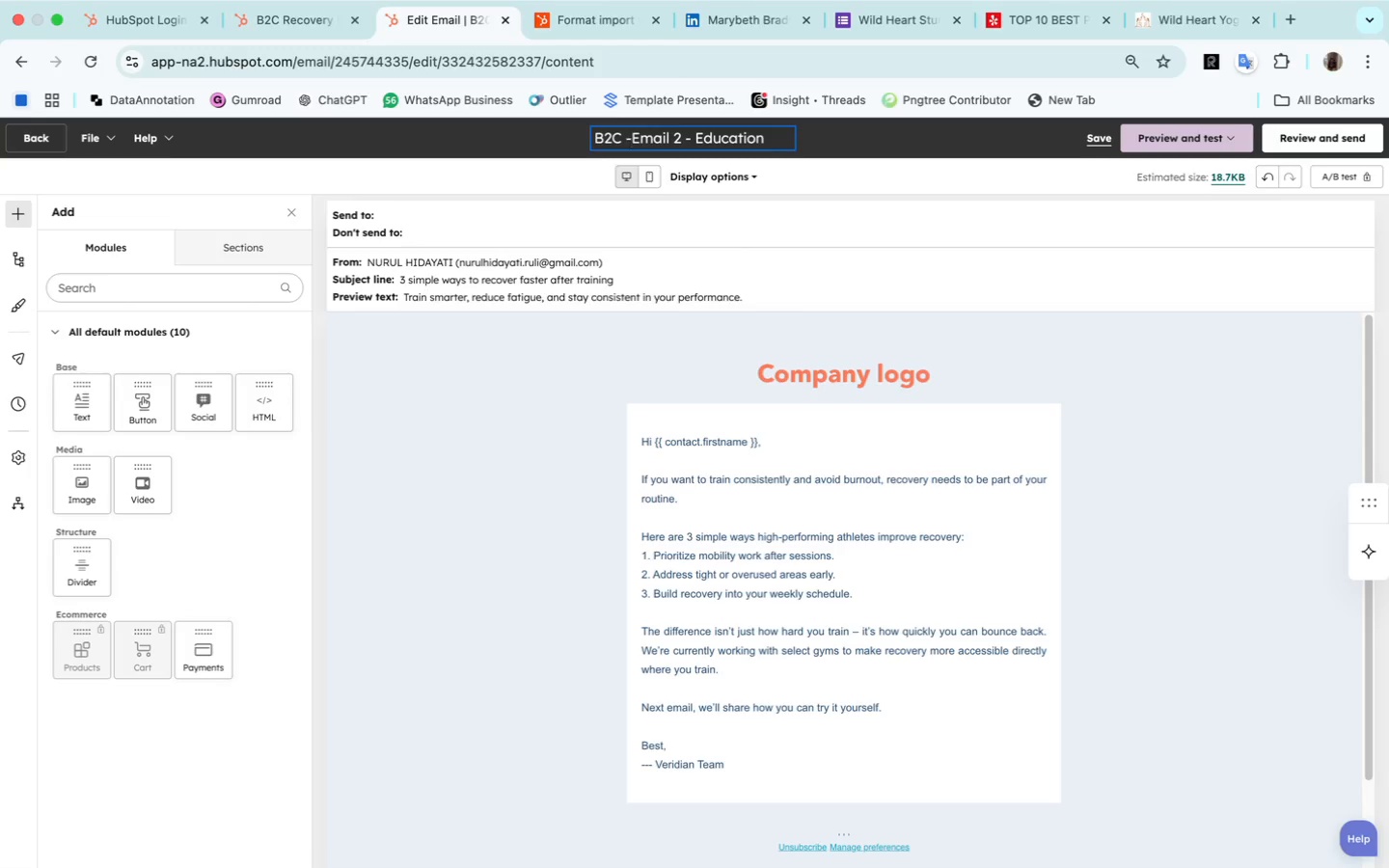 
key(Space)
 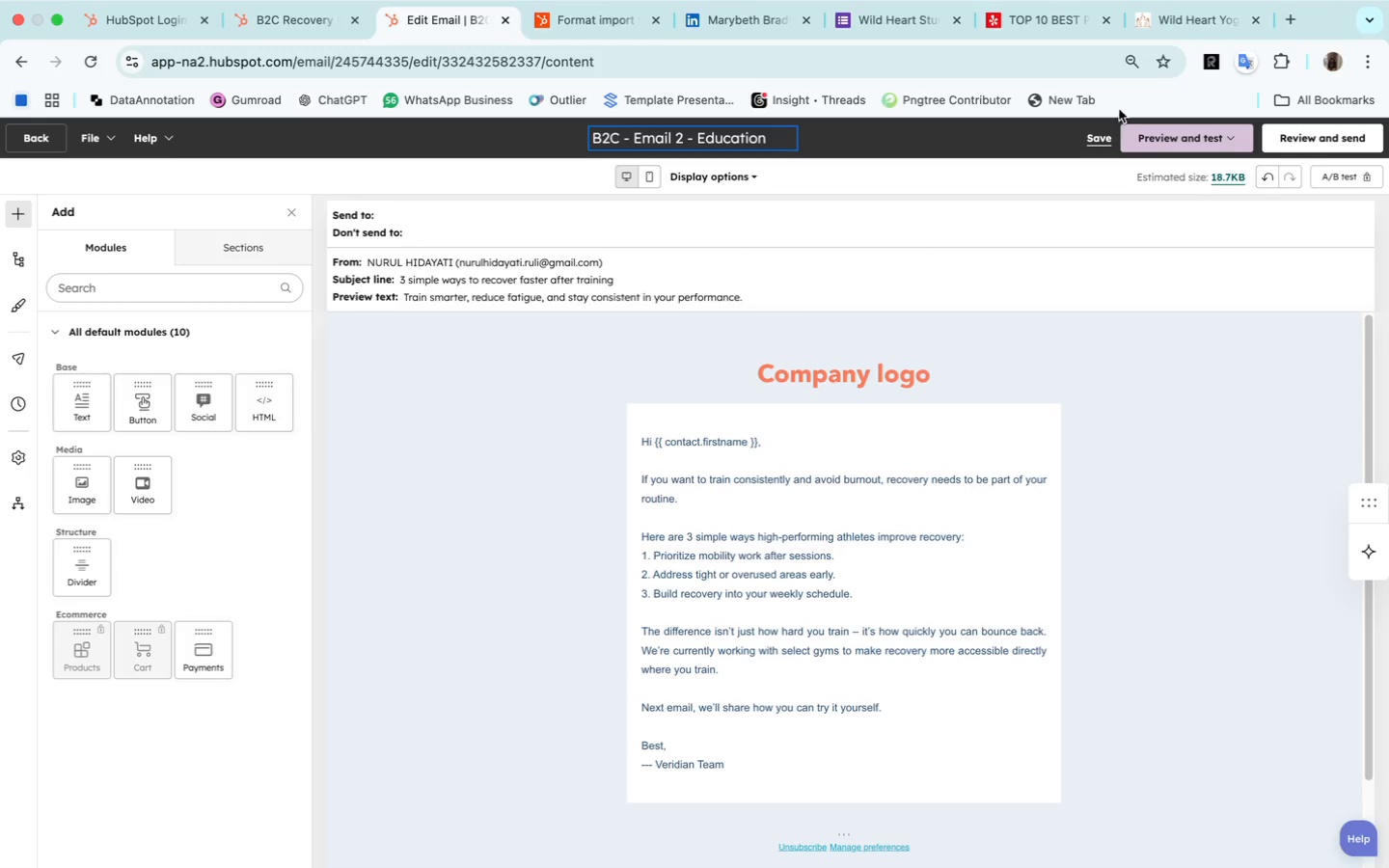 
left_click([1101, 137])
 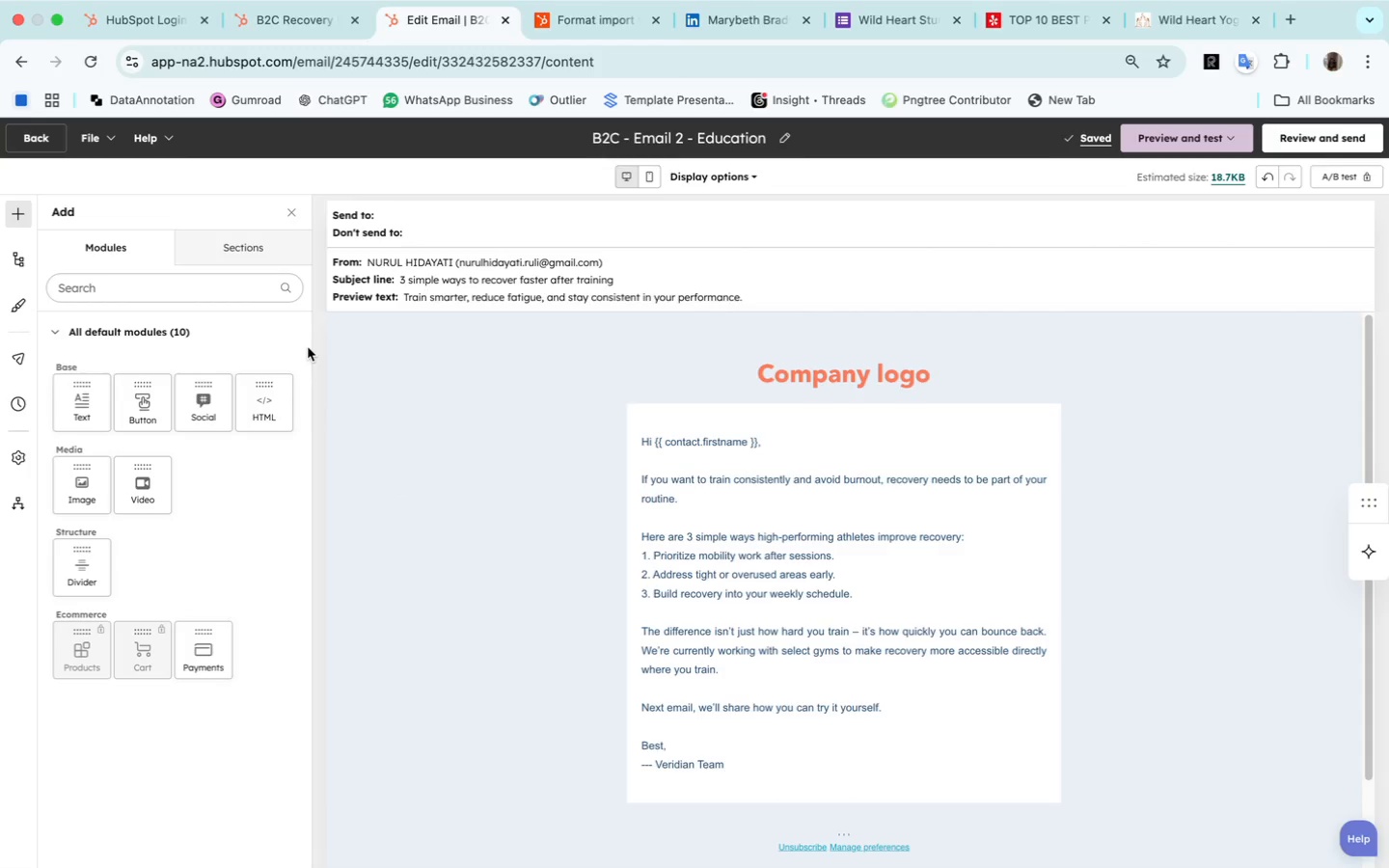 
wait(5.47)
 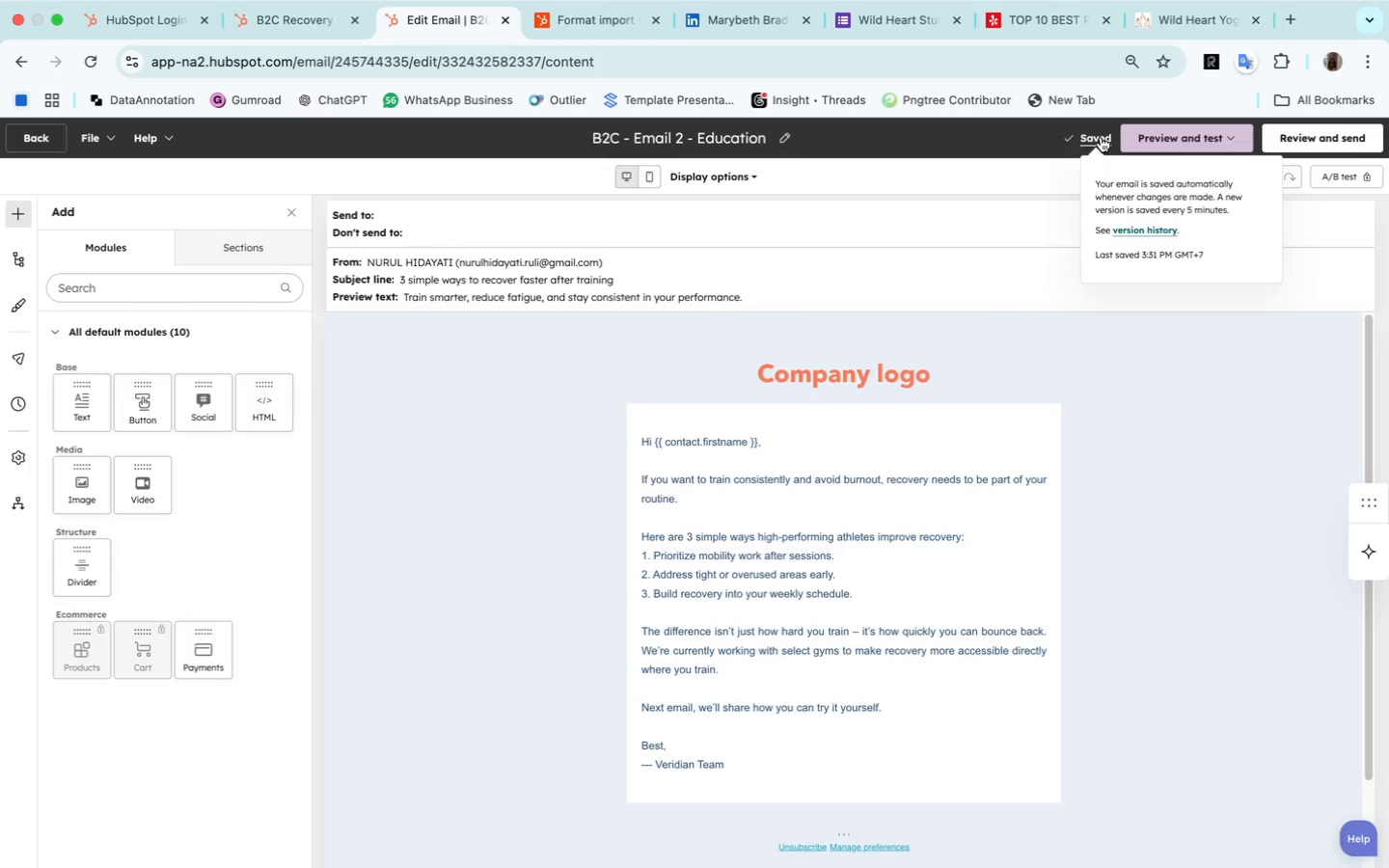 
key(Meta+Shift+CommandLeft)
 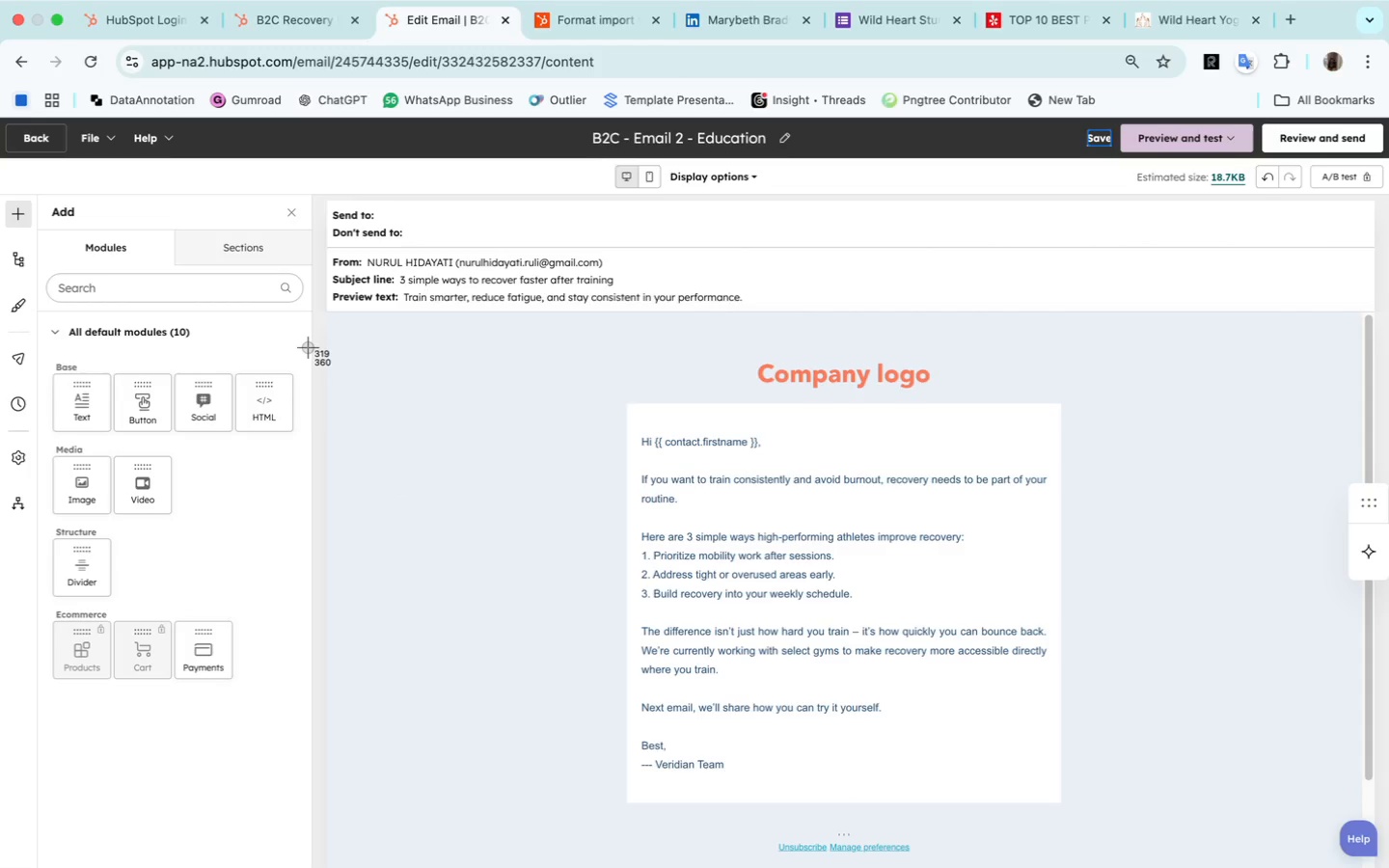 
key(Meta+Shift+4)
 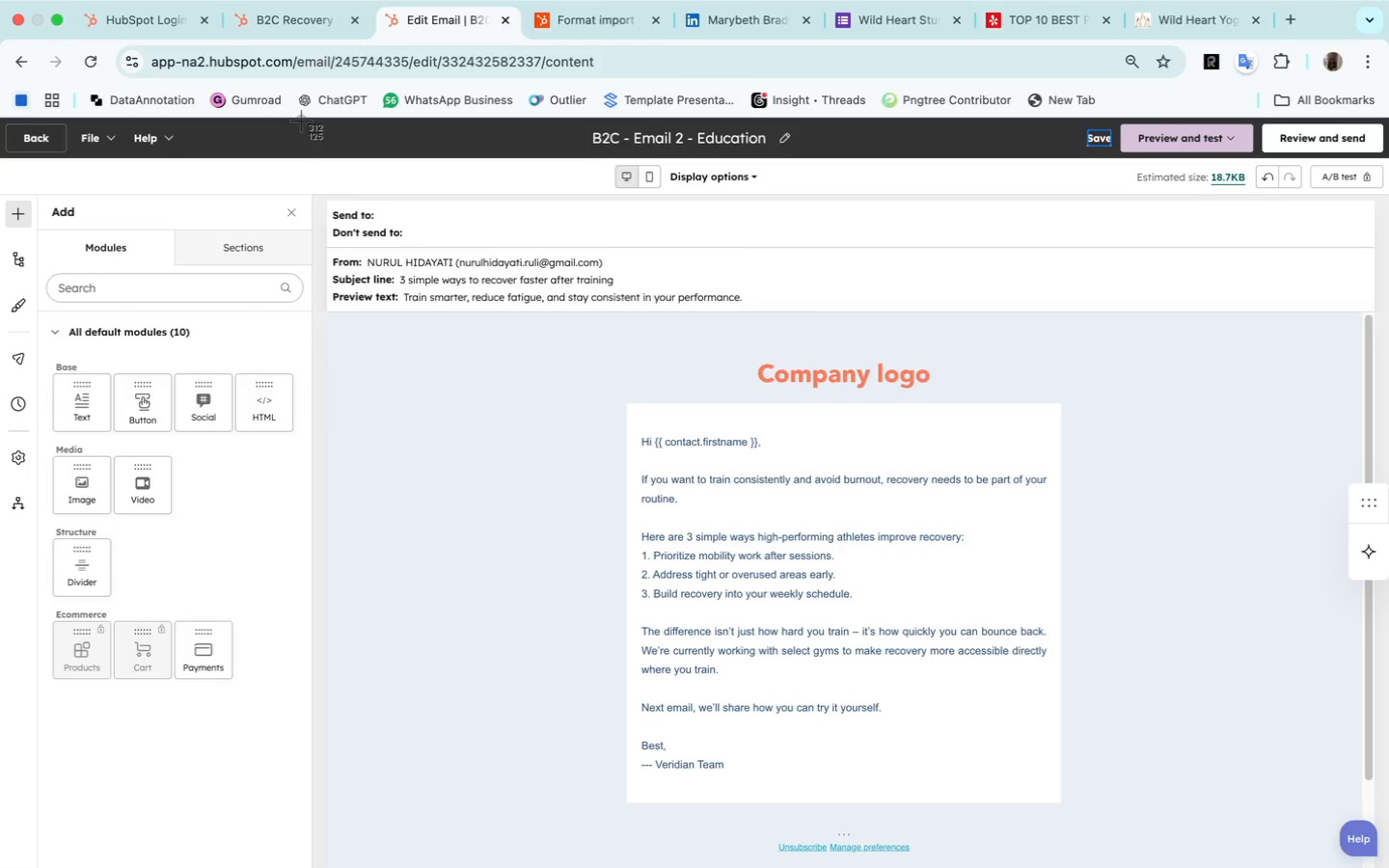 
left_click_drag(start_coordinate=[301, 121], to_coordinate=[1301, 838])
 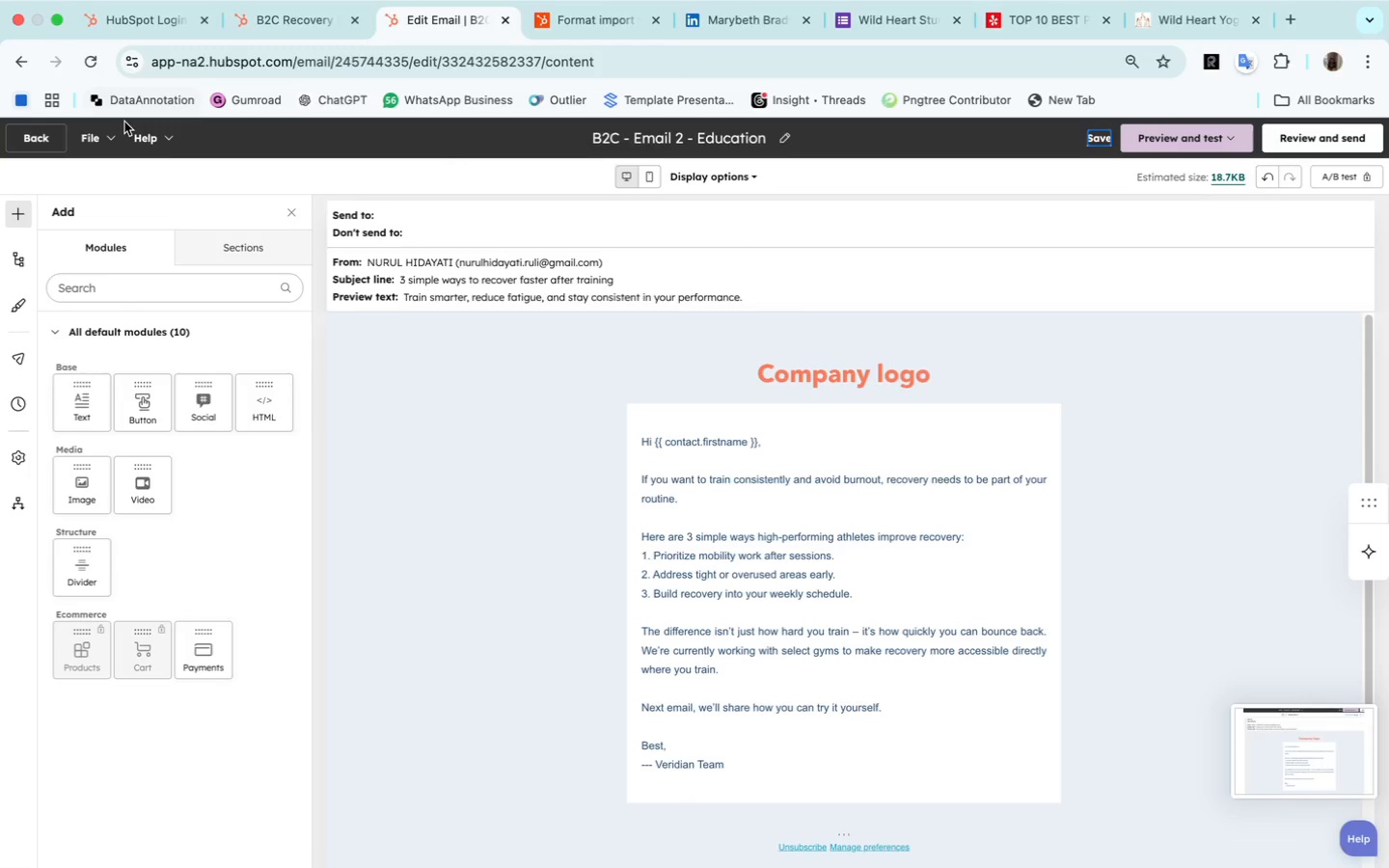 
wait(9.03)
 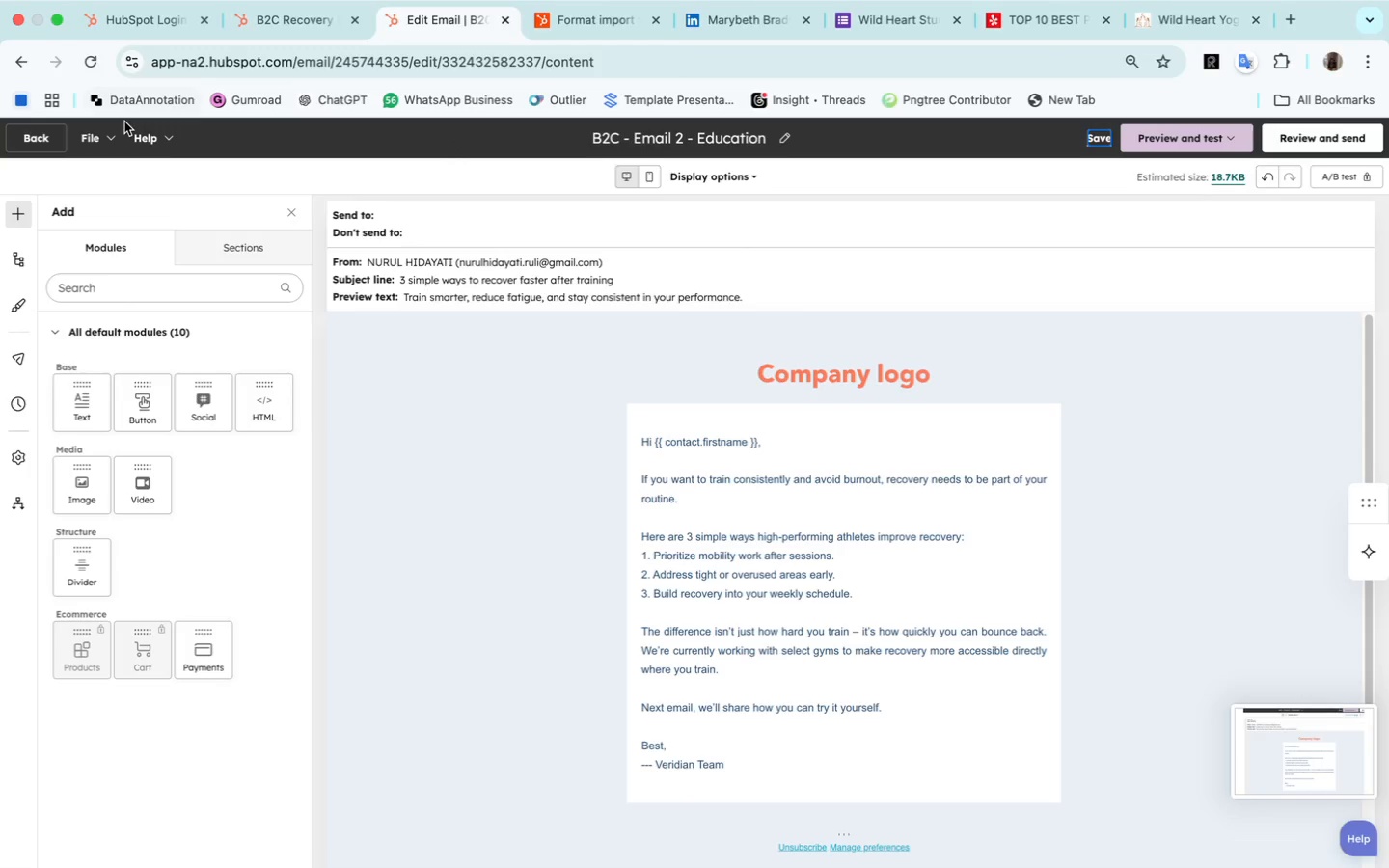 
left_click([34, 139])
 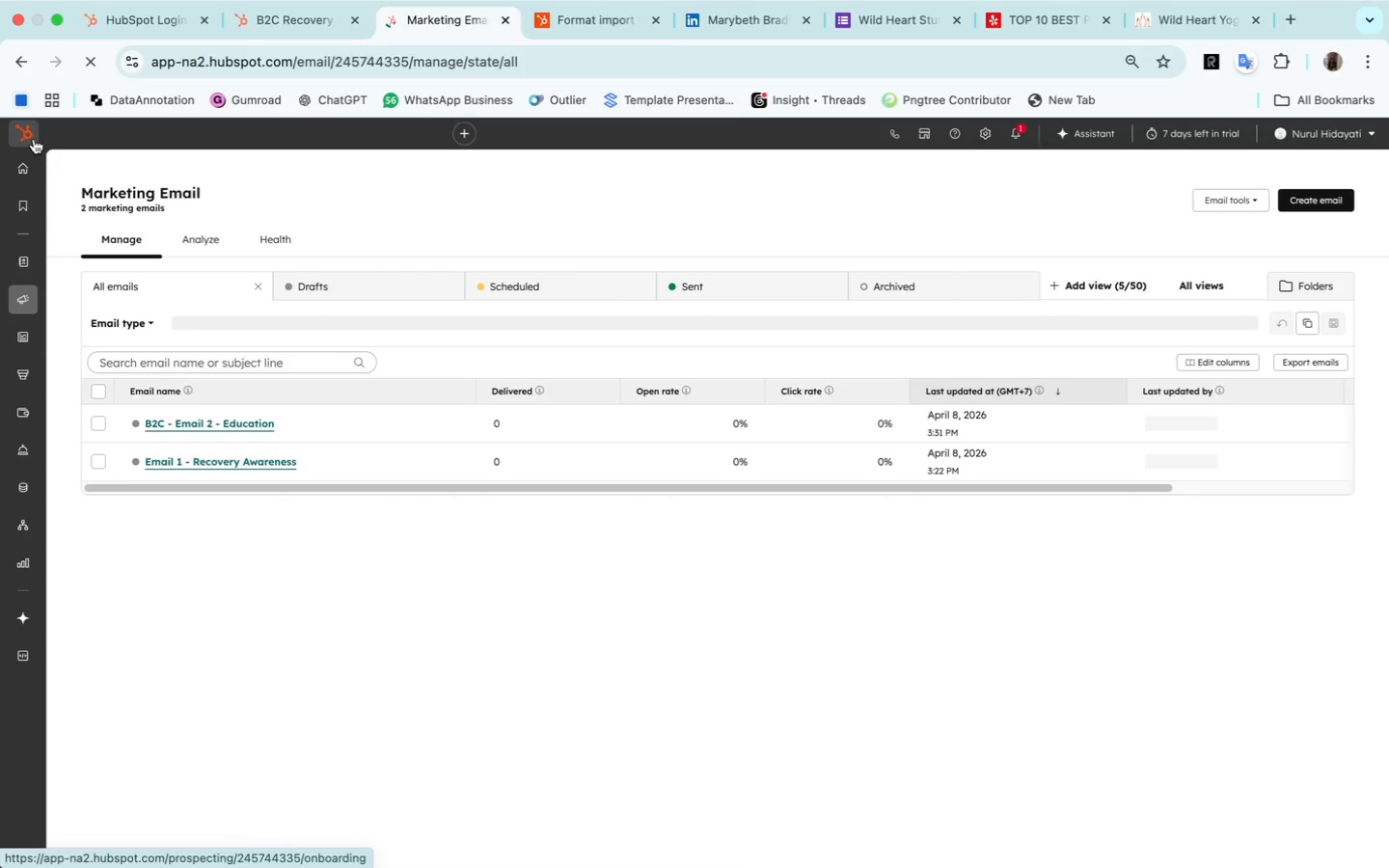 
wait(5.25)
 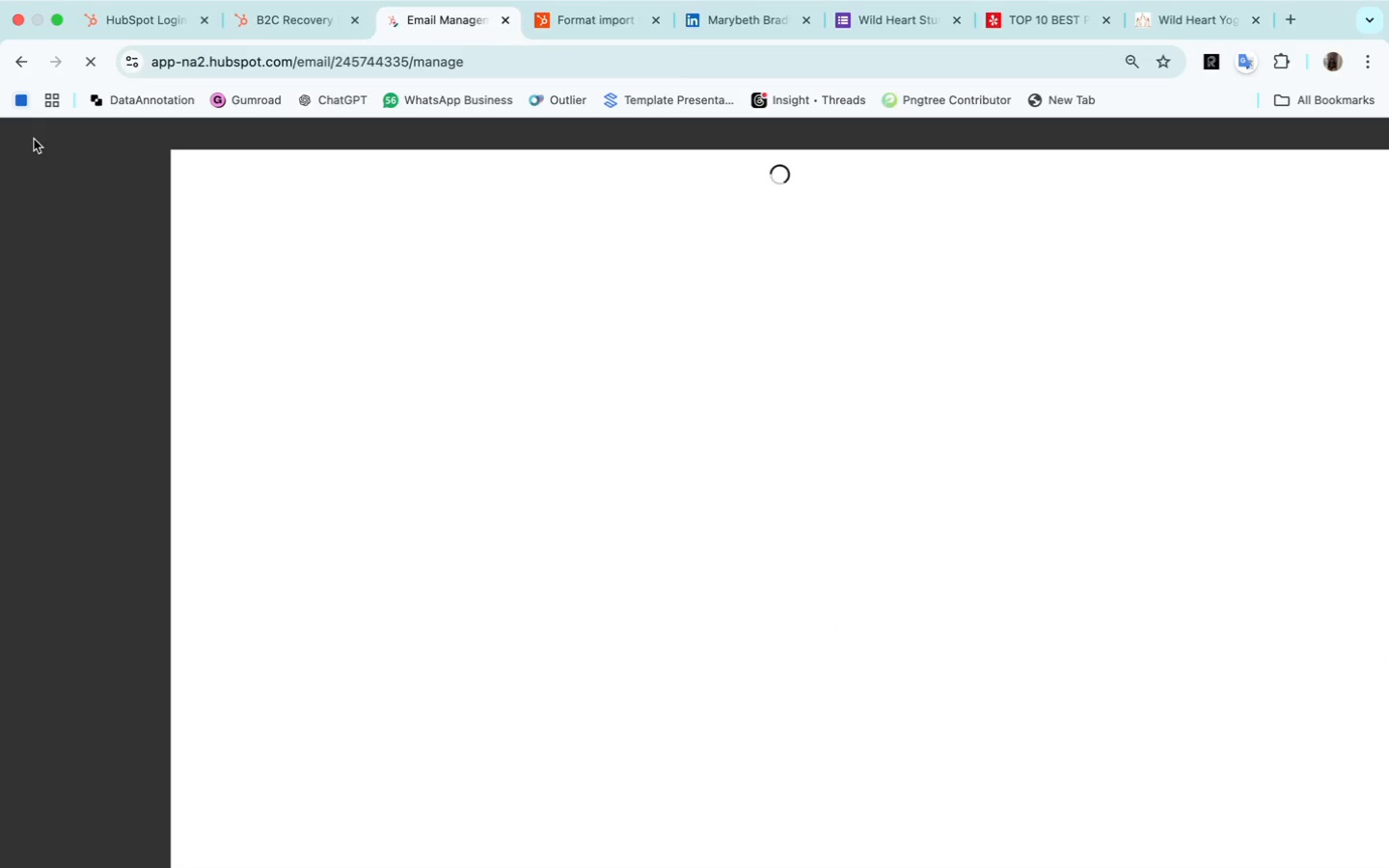 
mouse_move([203, 468])
 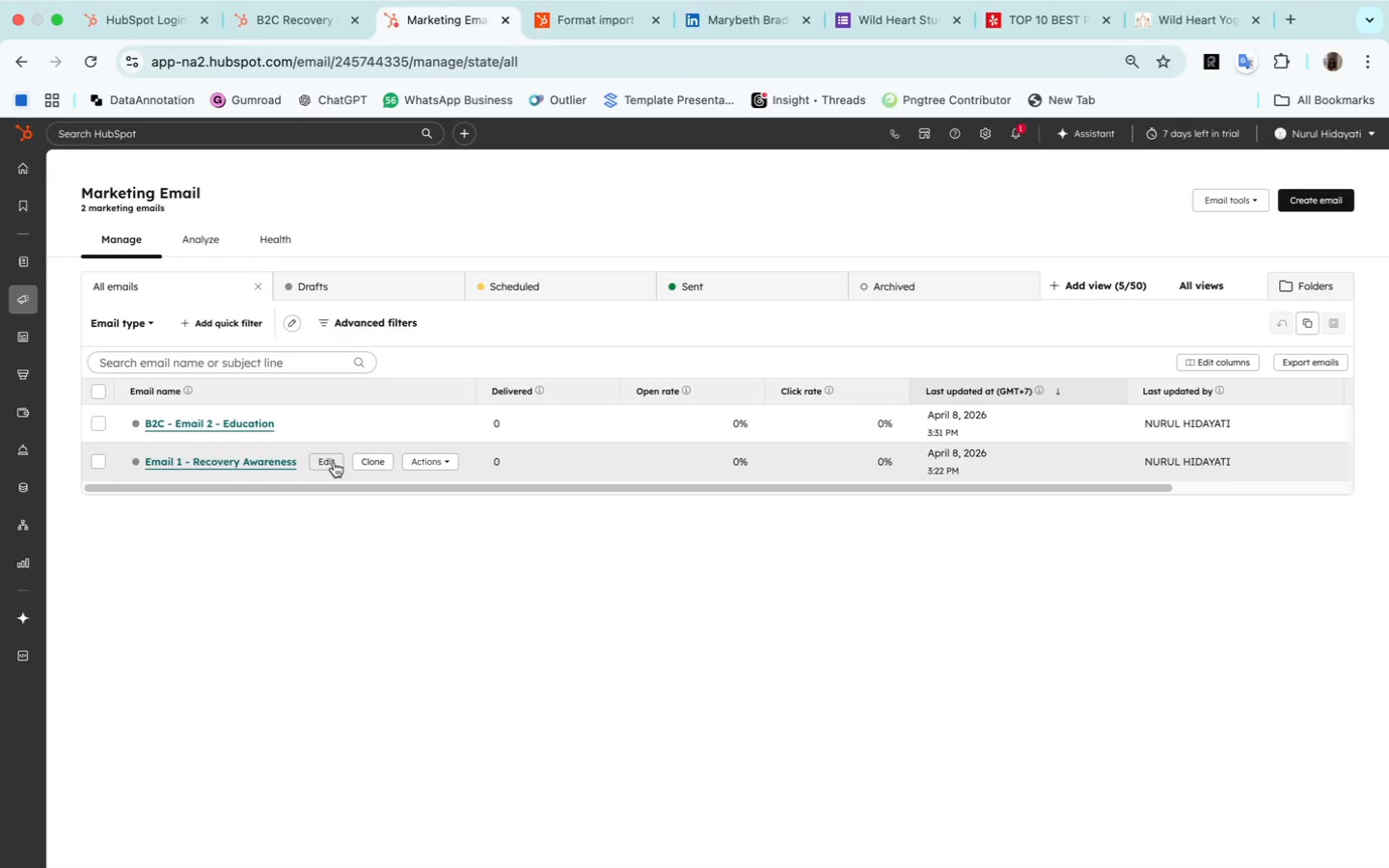 
left_click([334, 462])
 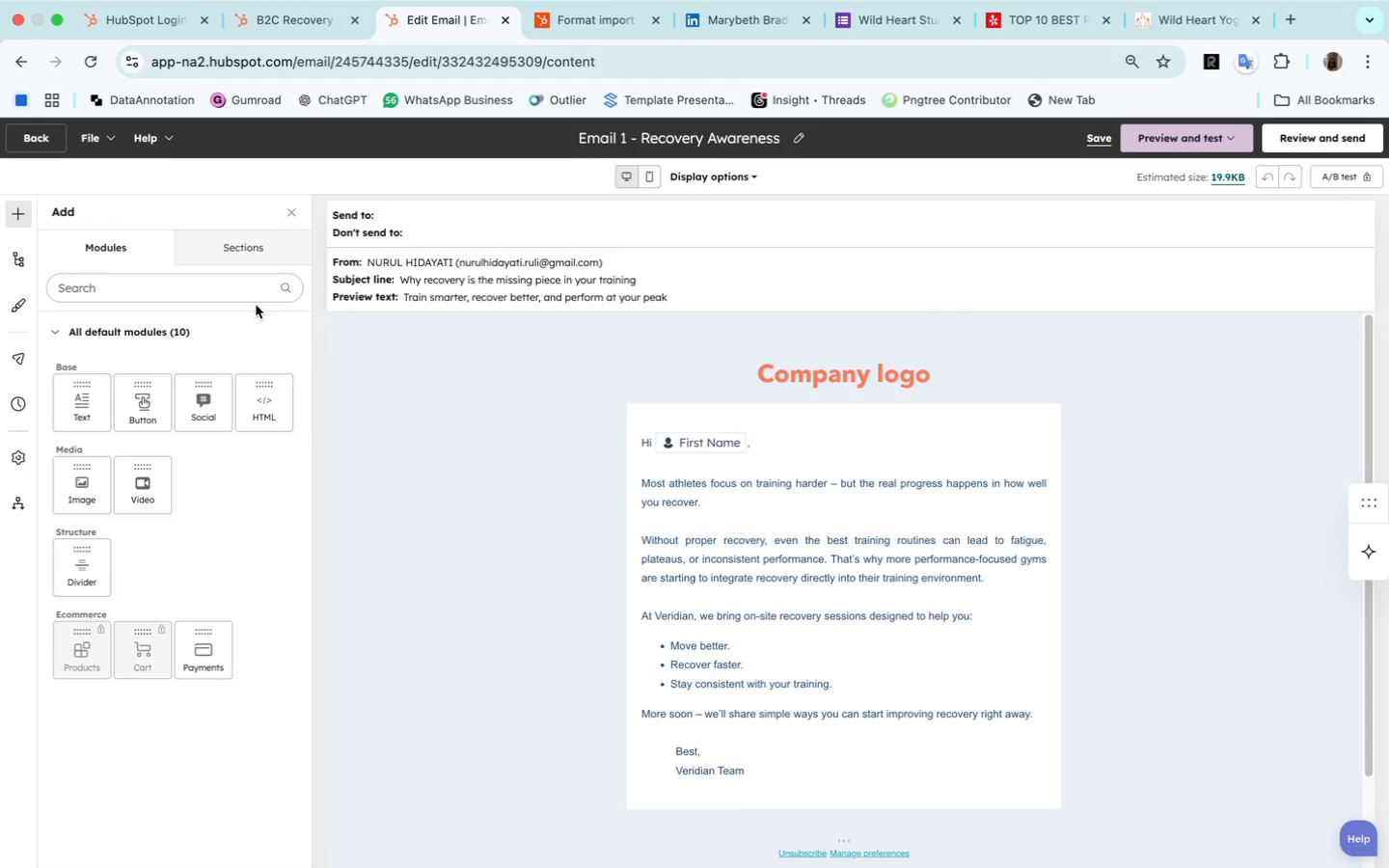 
wait(10.96)
 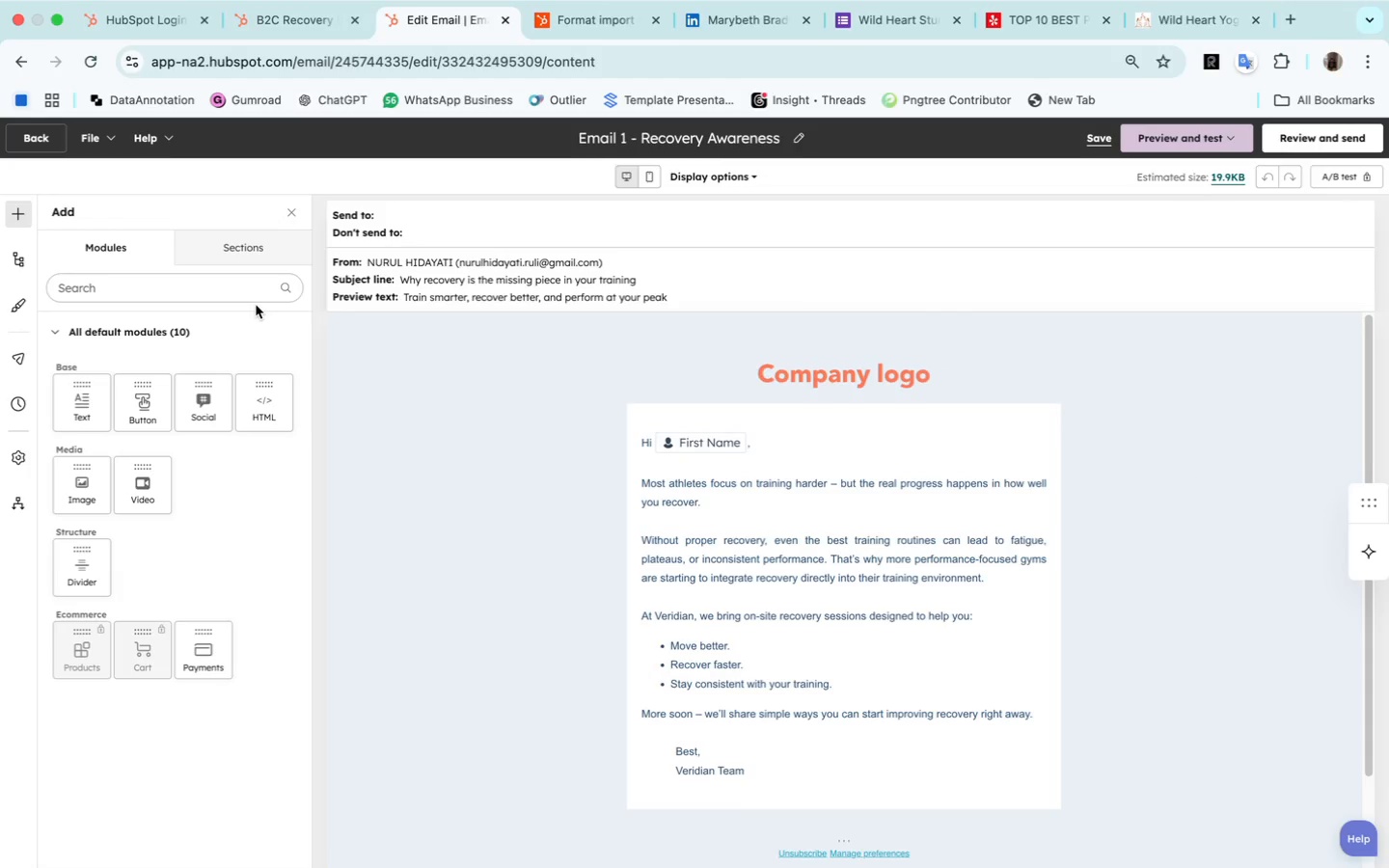 
left_click([798, 139])
 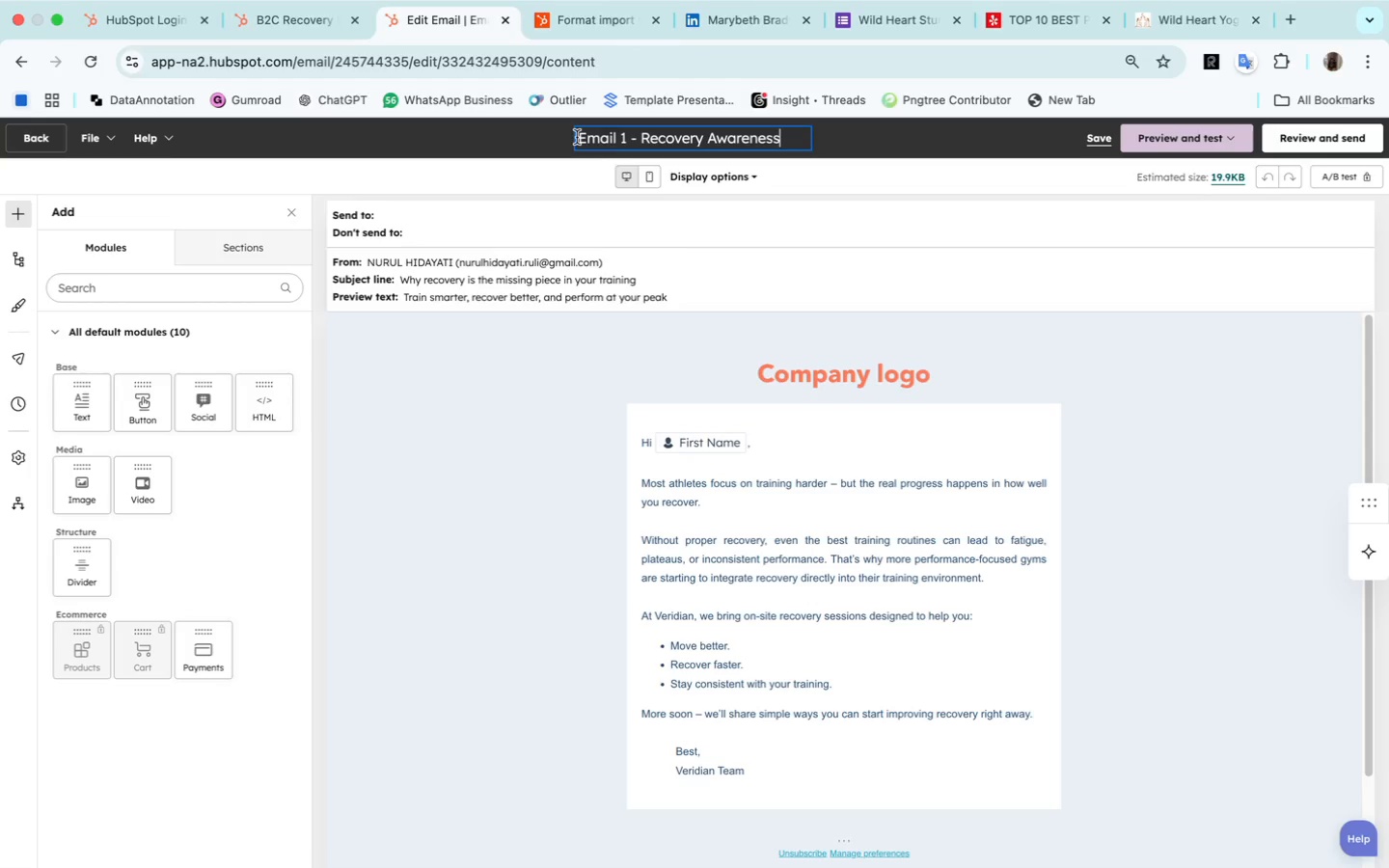 
left_click([577, 137])
 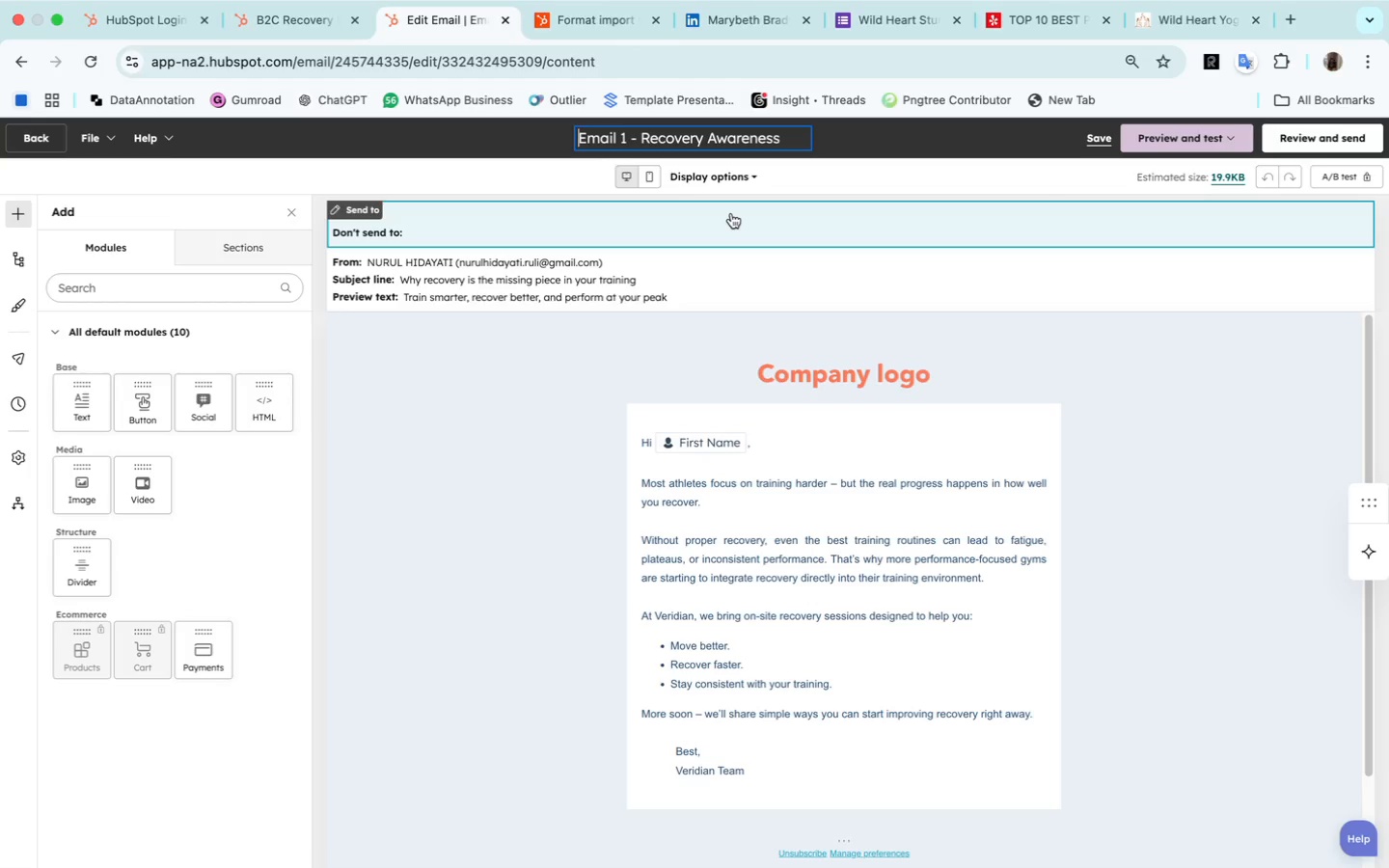 
type(B2C - )
 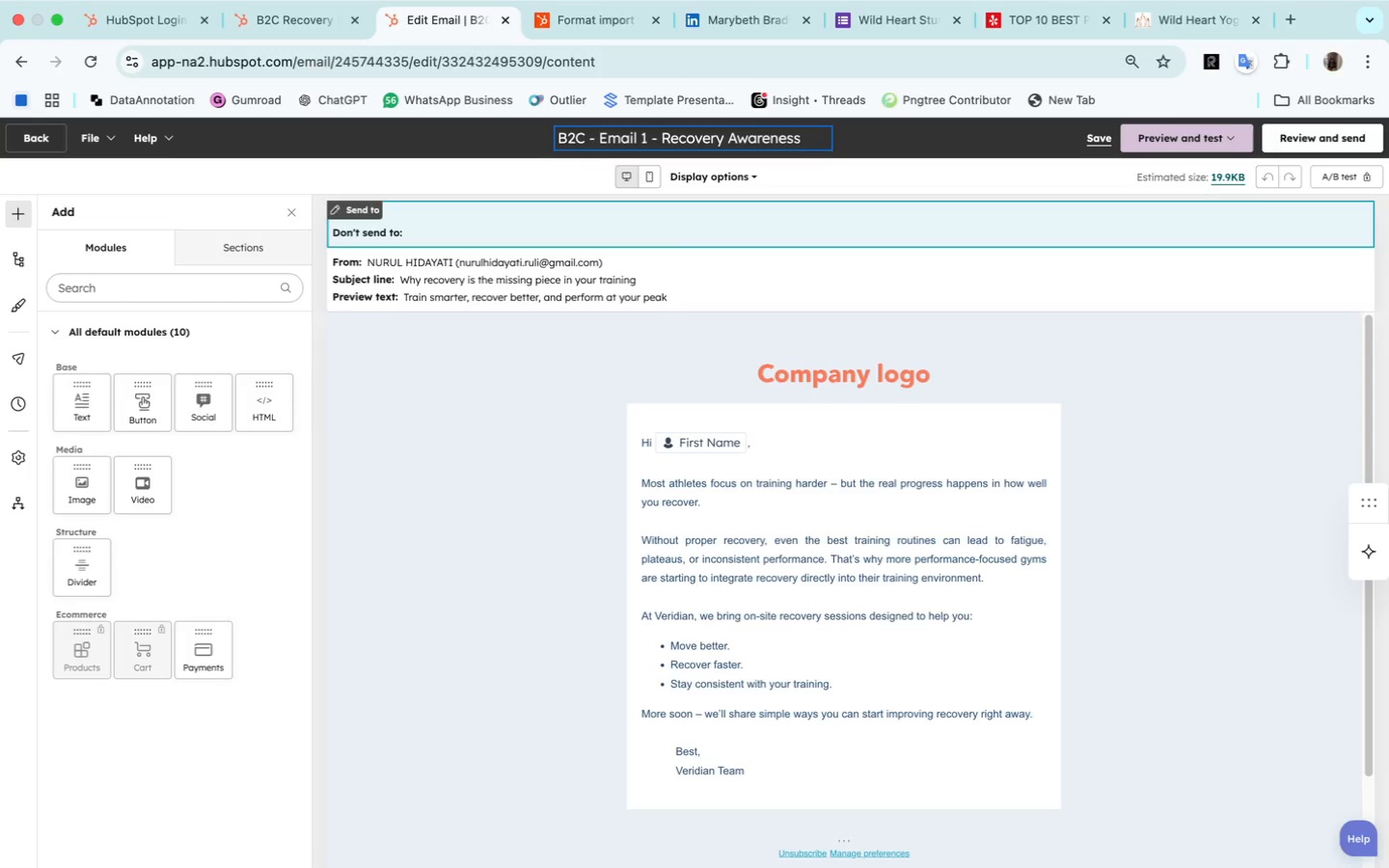 
wait(11.22)
 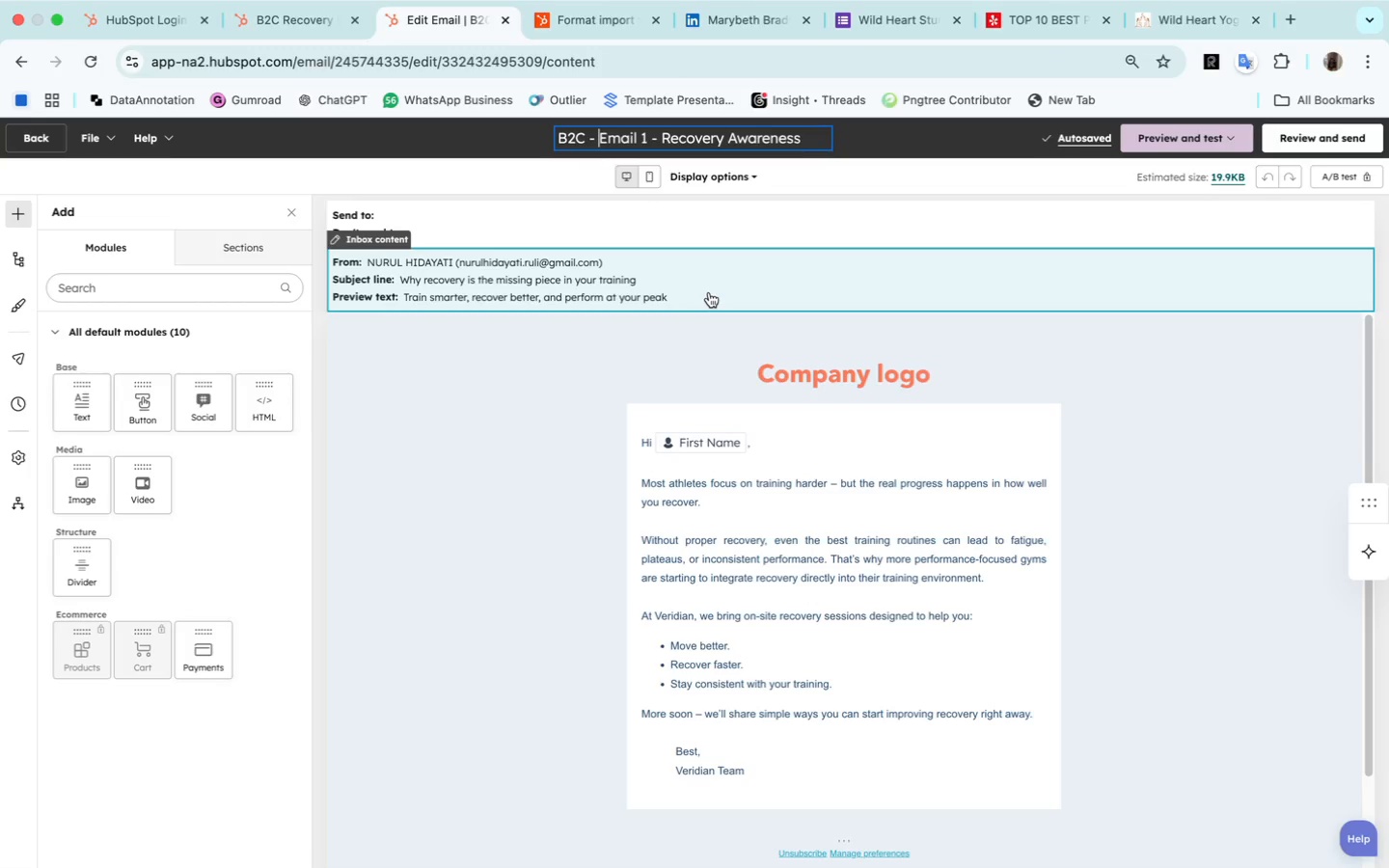 
double_click([730, 754])
 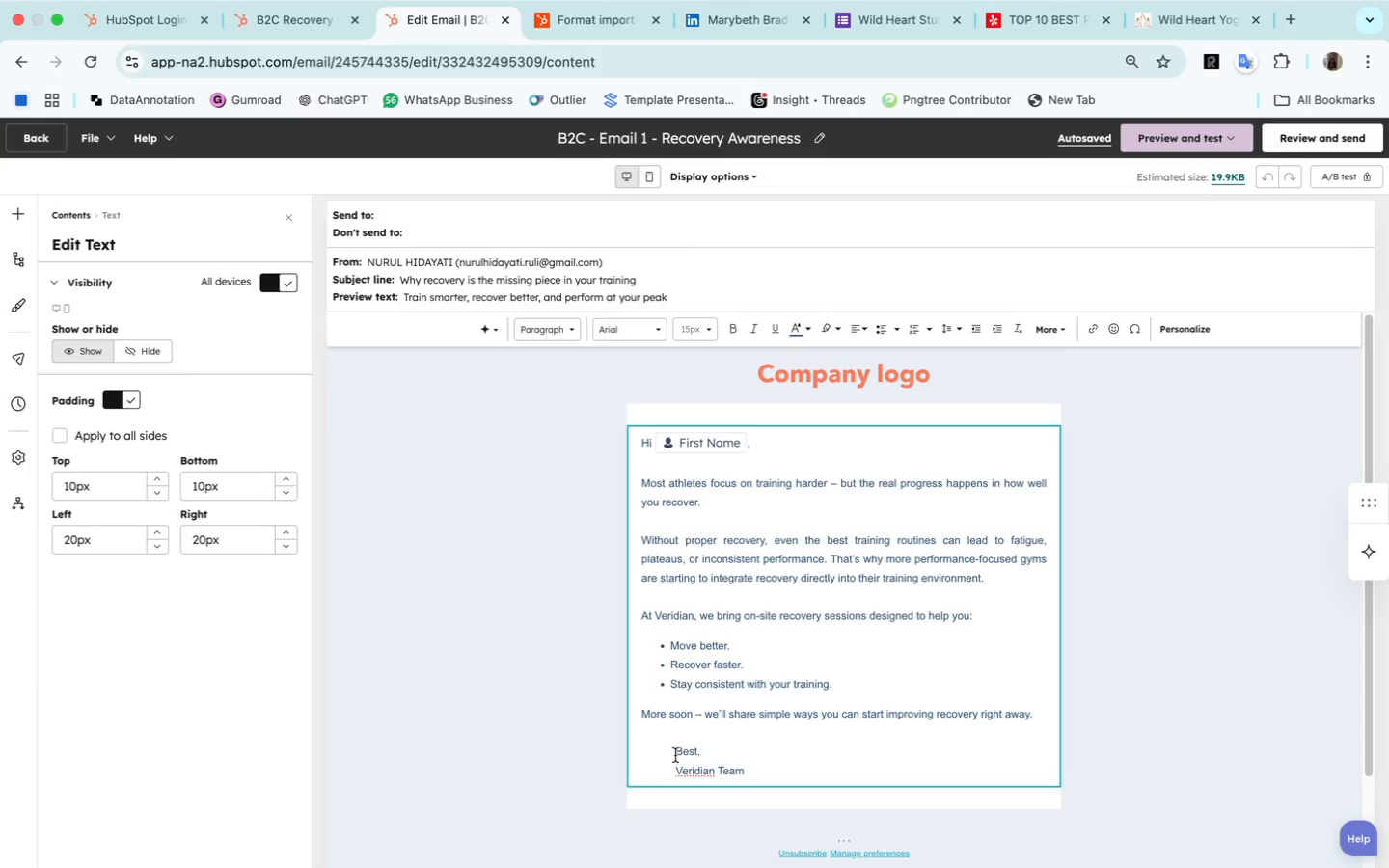 
left_click([672, 751])
 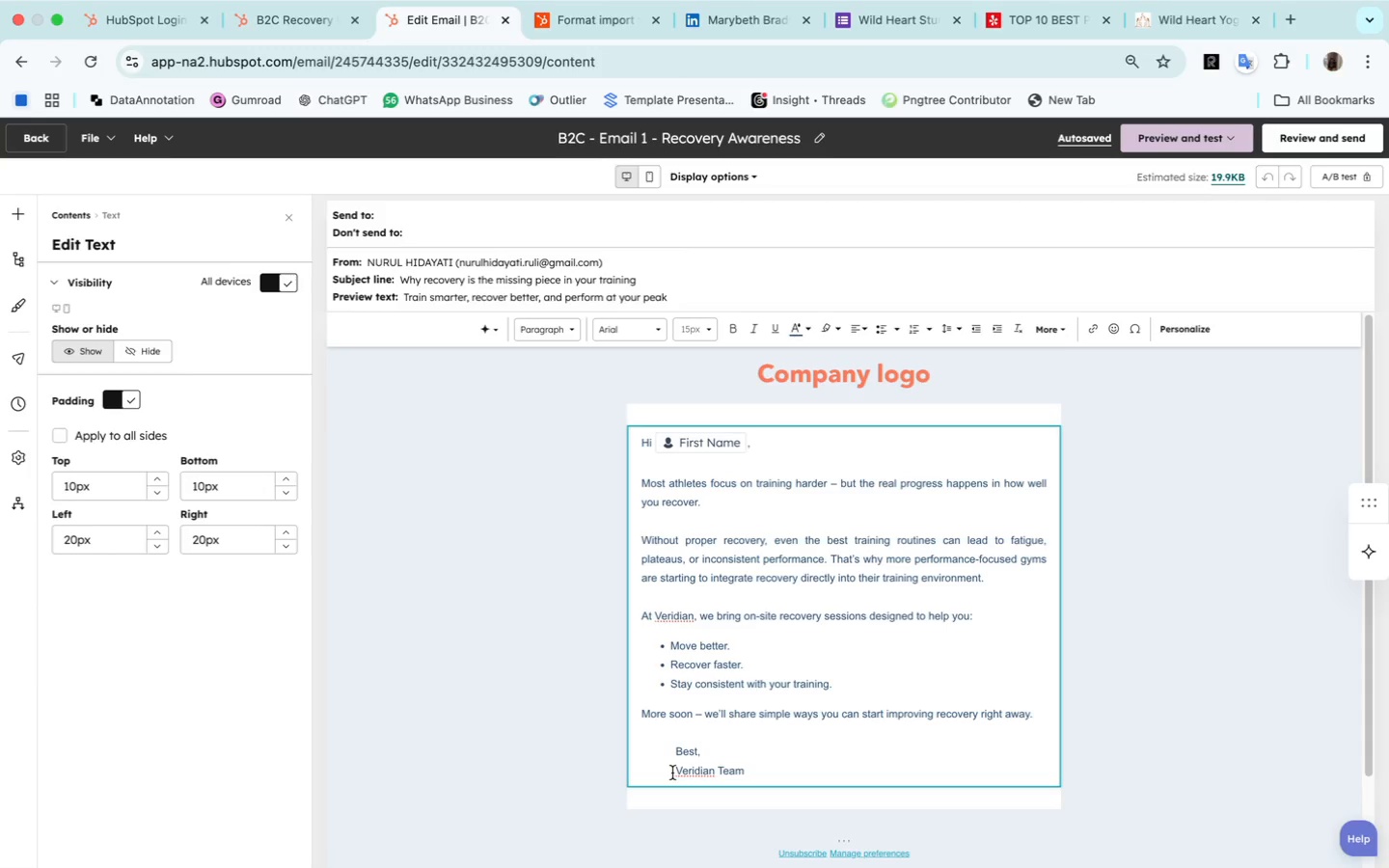 
left_click([672, 773])
 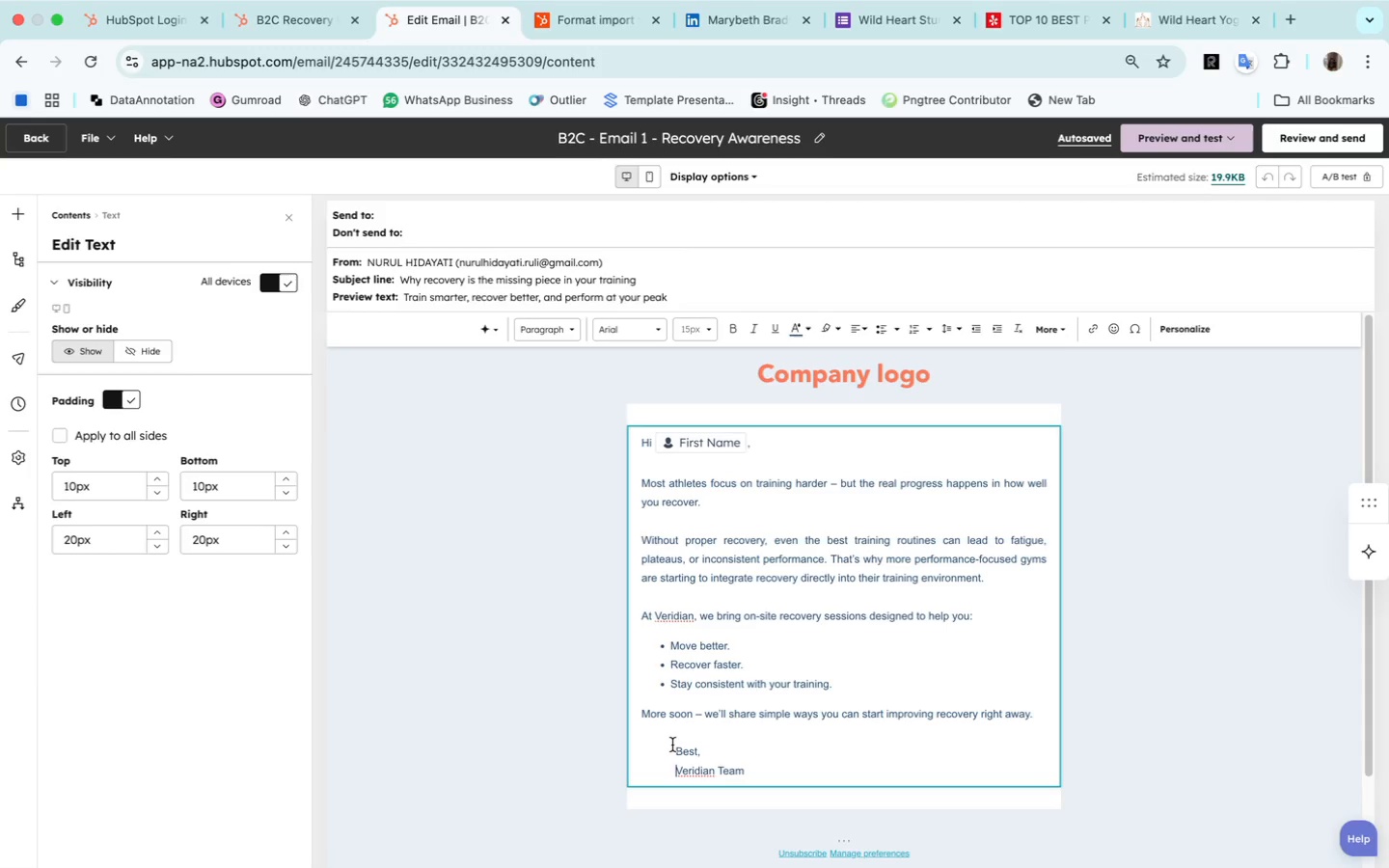 
left_click([672, 745])
 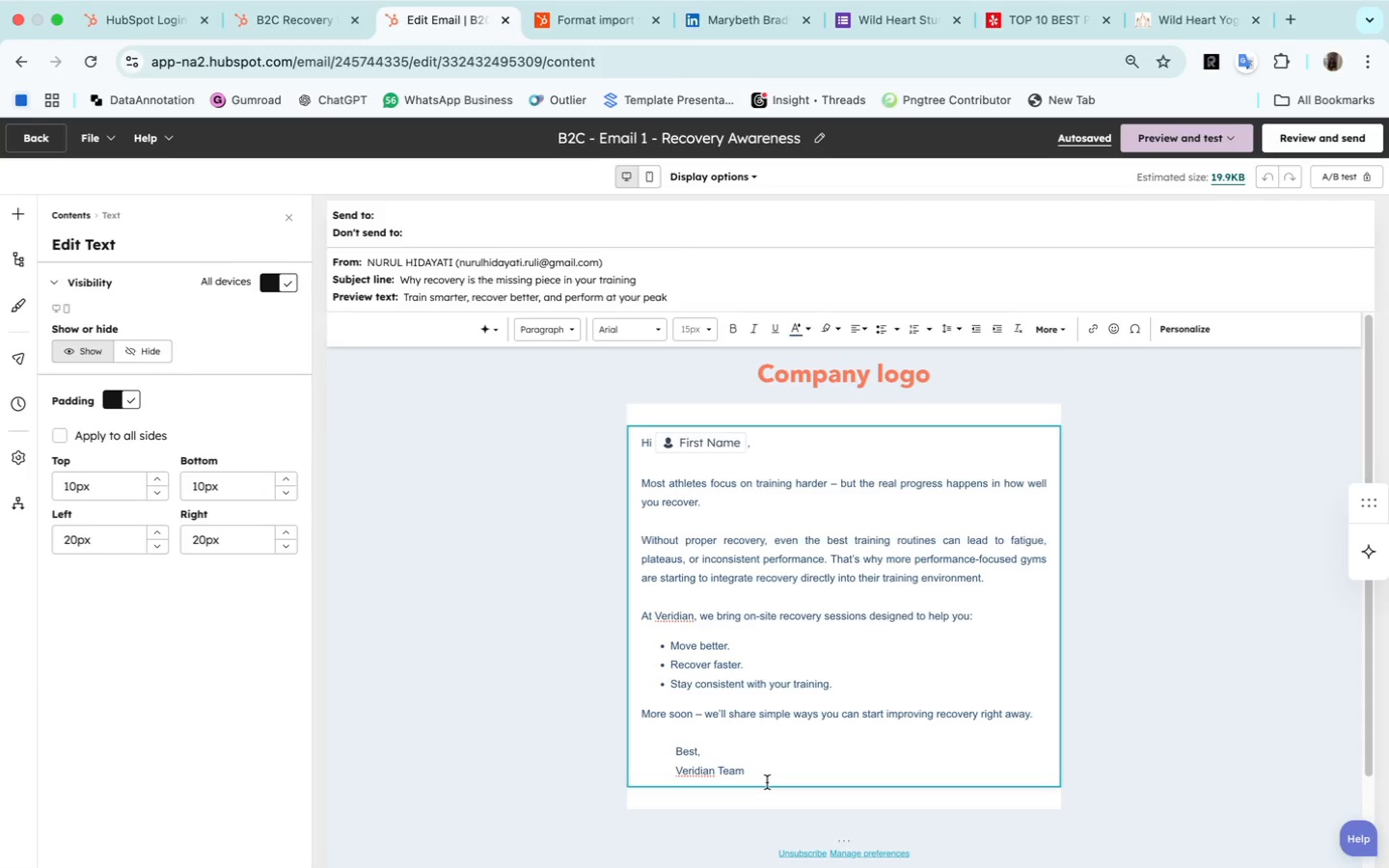 
key(Backspace)
 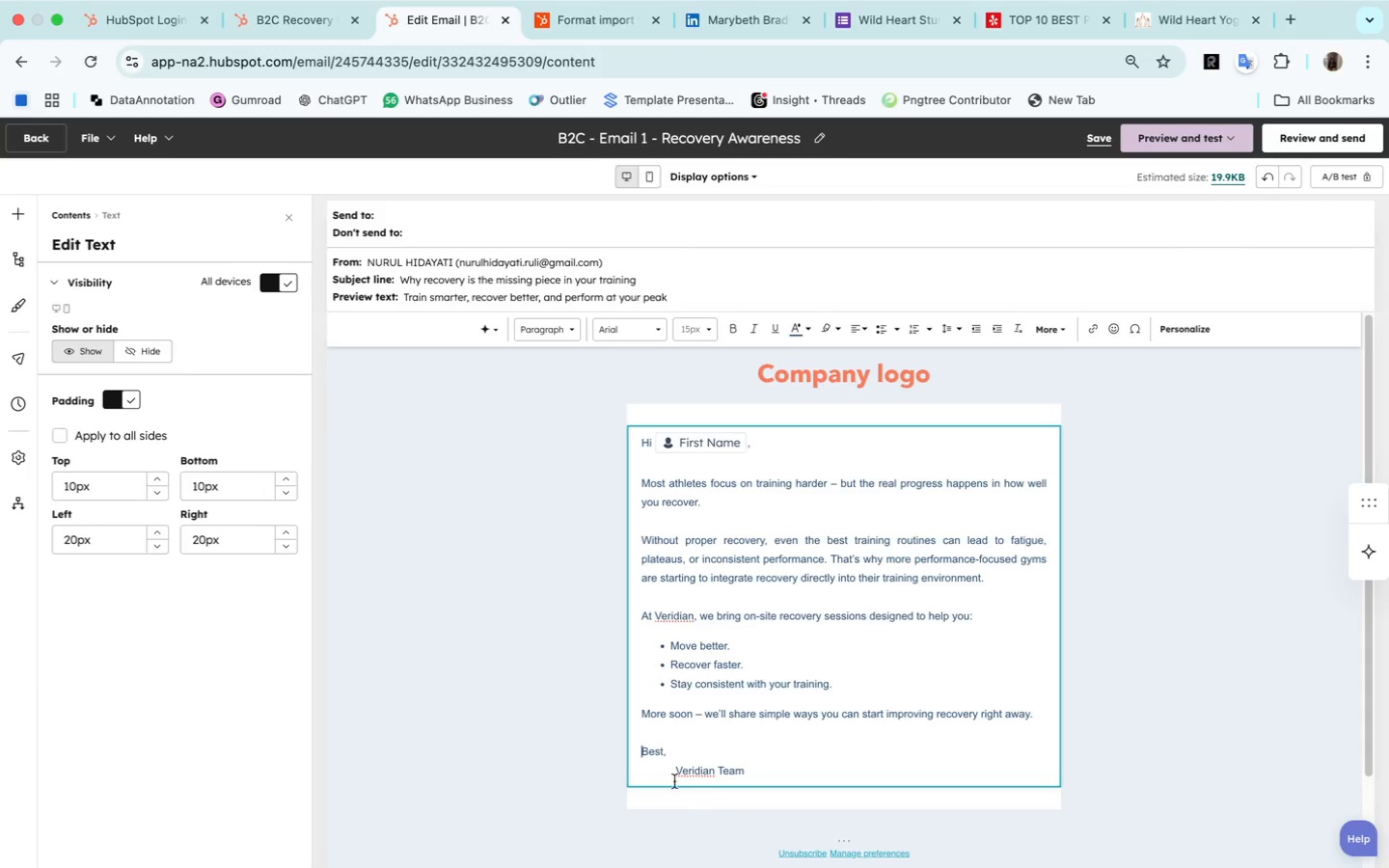 
left_click([668, 774])
 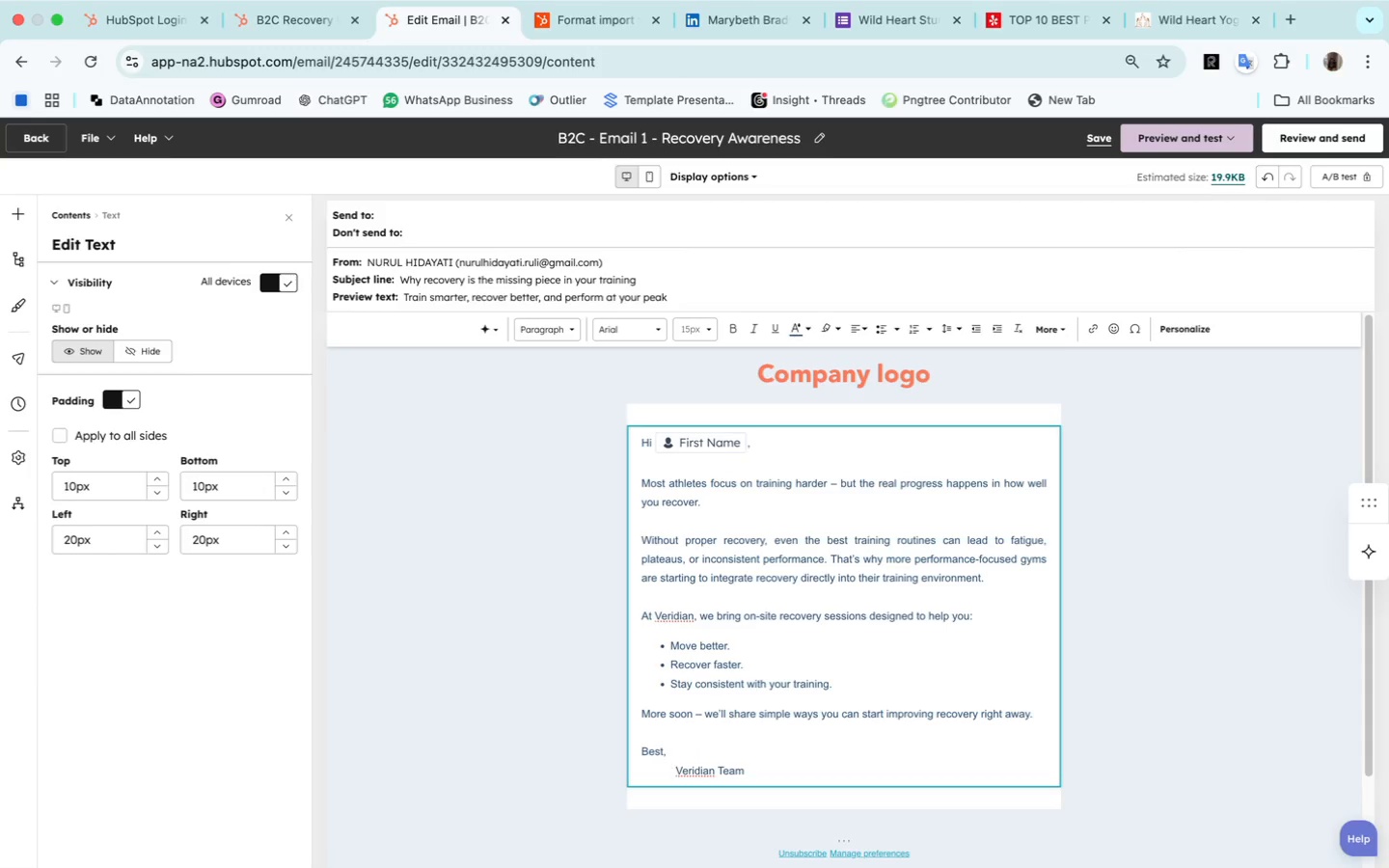 
key(Backspace)
 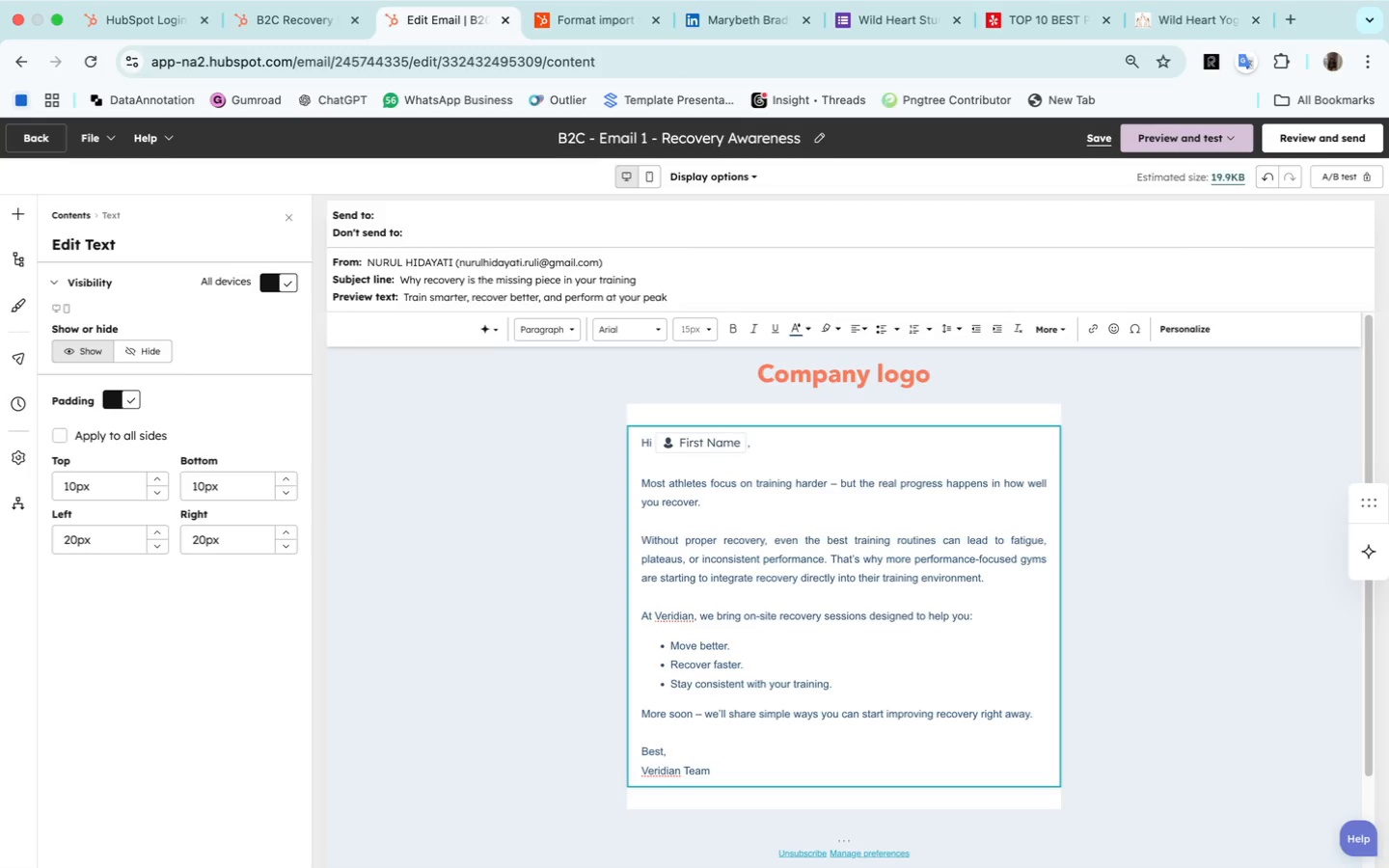 
key(Minus)
 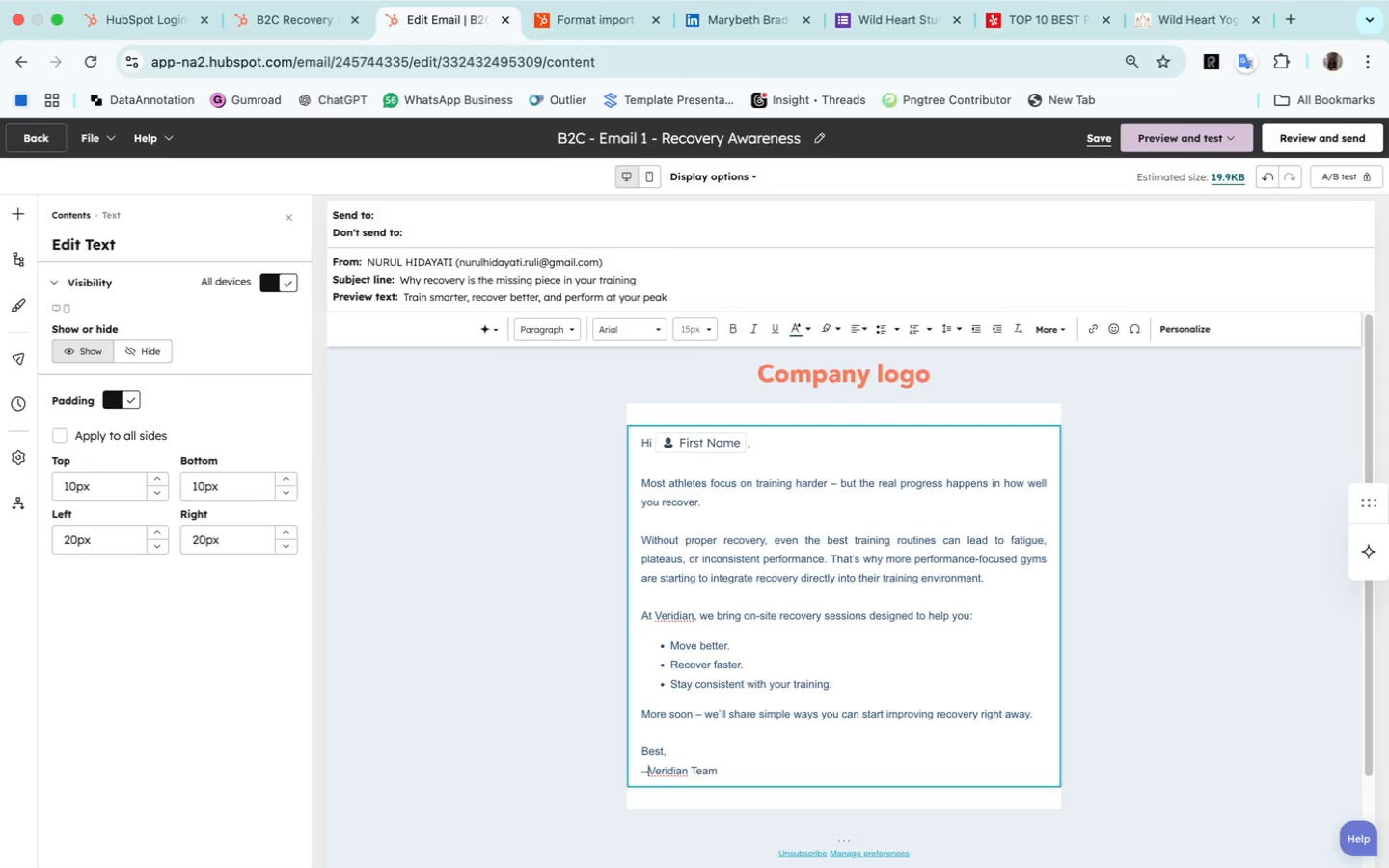 
key(Minus)
 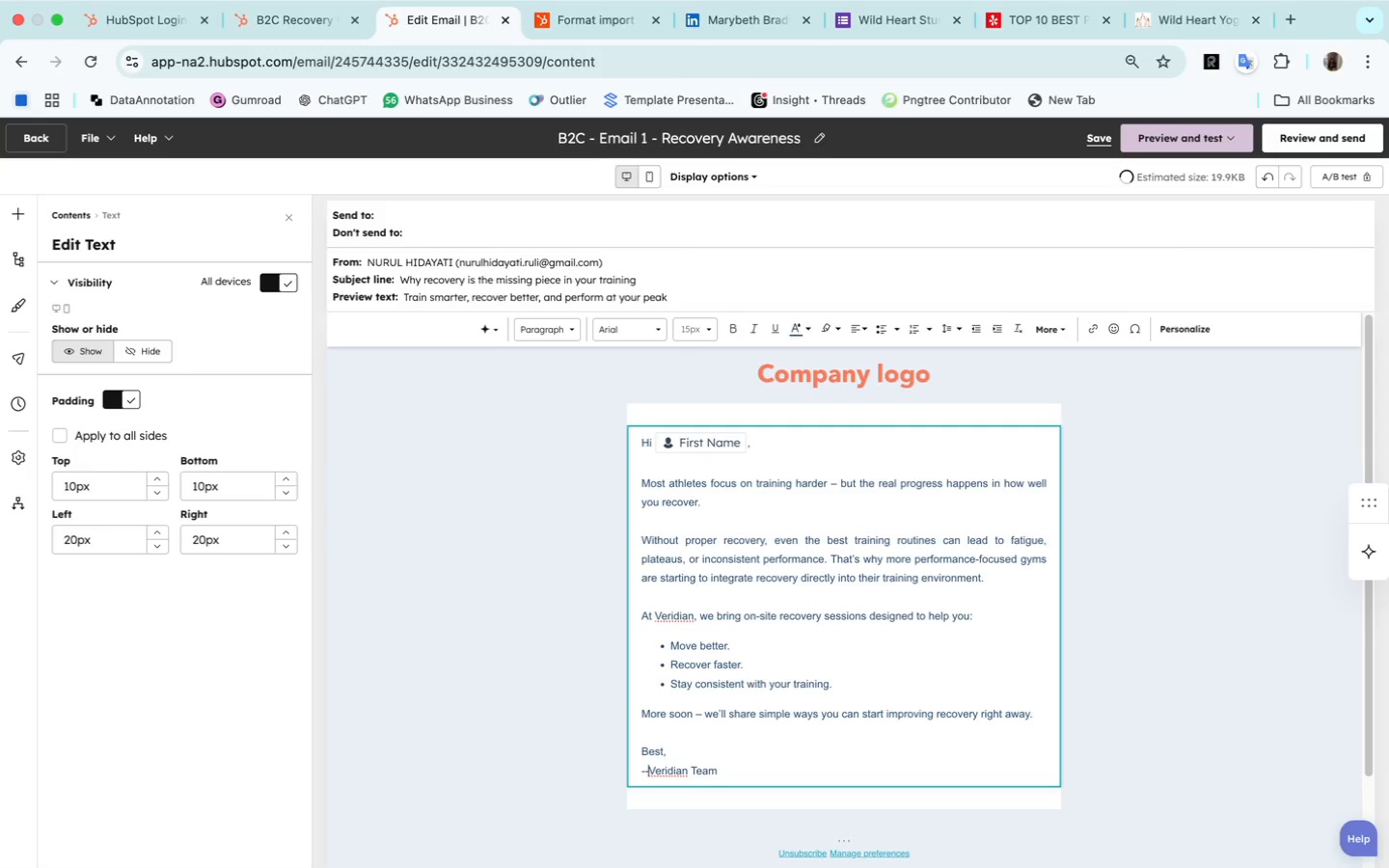 
key(Space)
 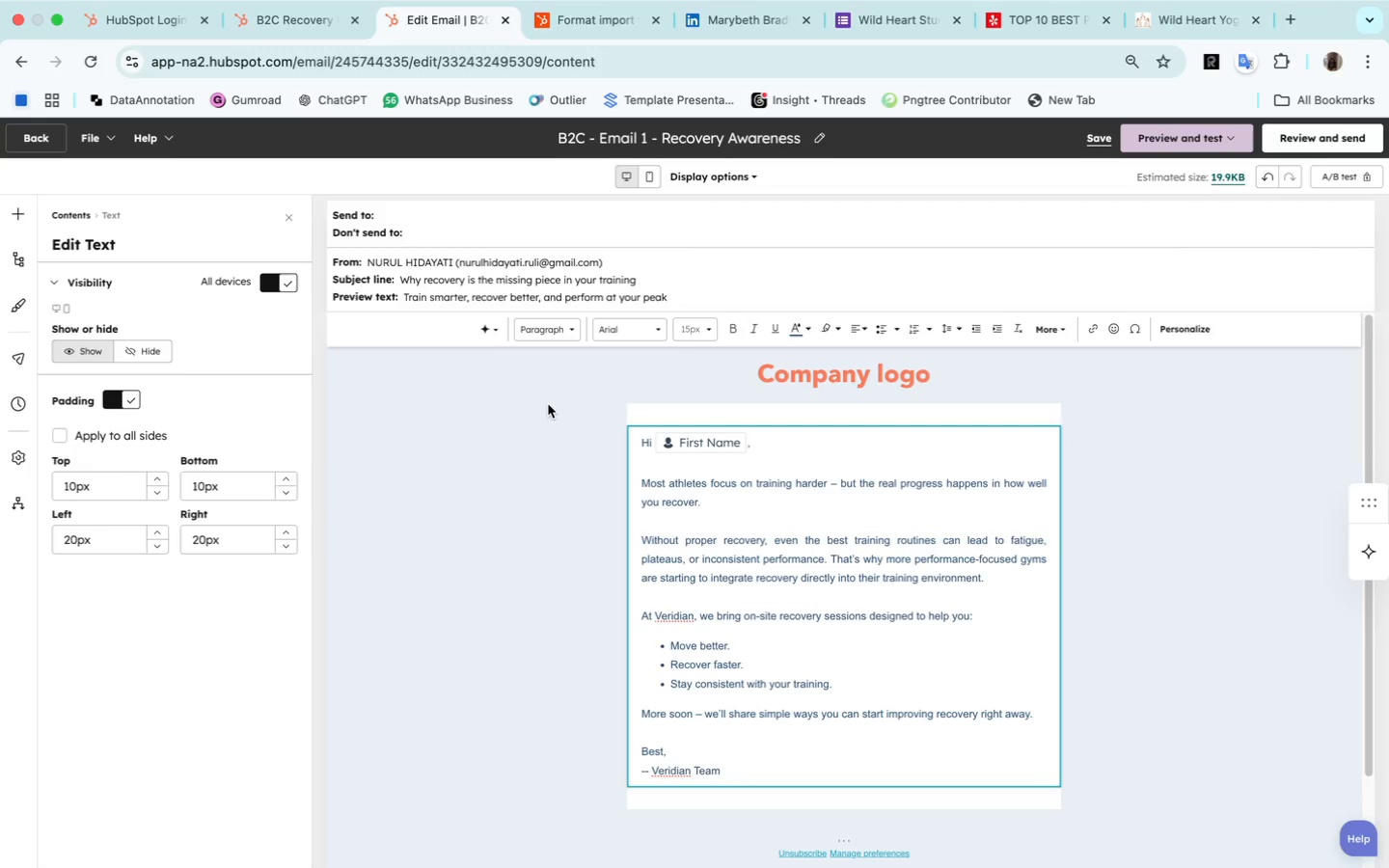 
left_click([386, 388])
 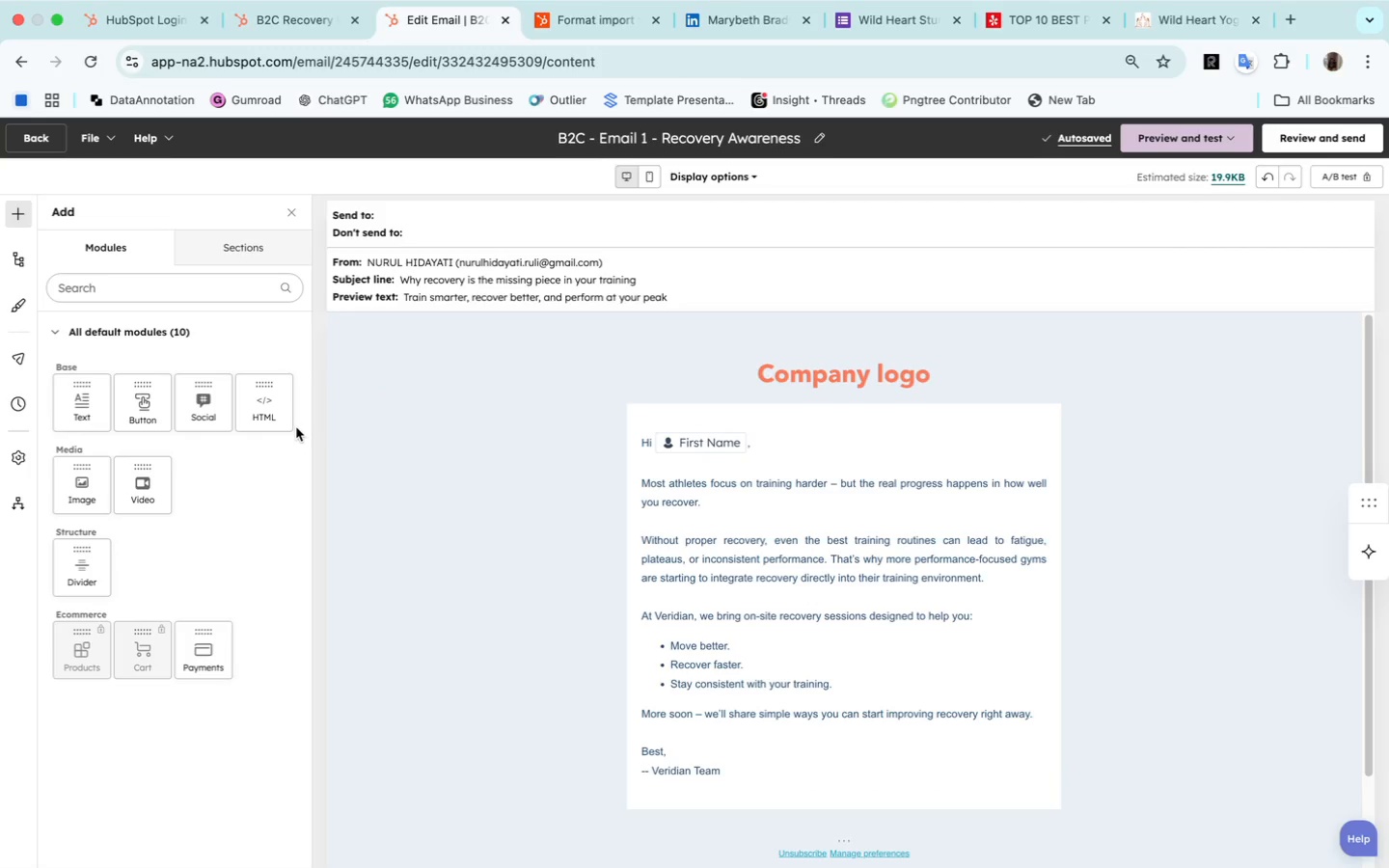 
key(Meta+Shift+CommandLeft)
 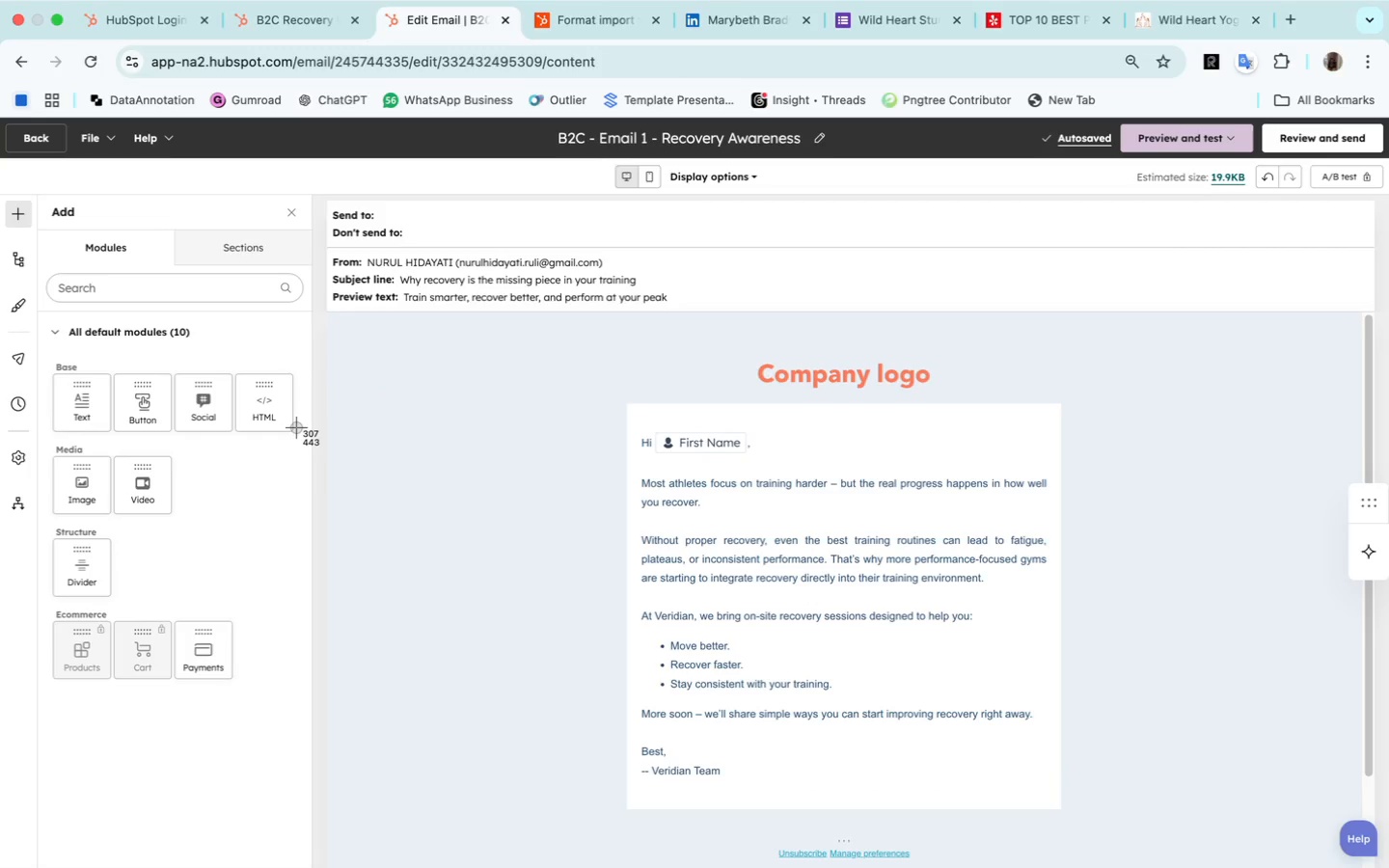 
key(Meta+Shift+4)
 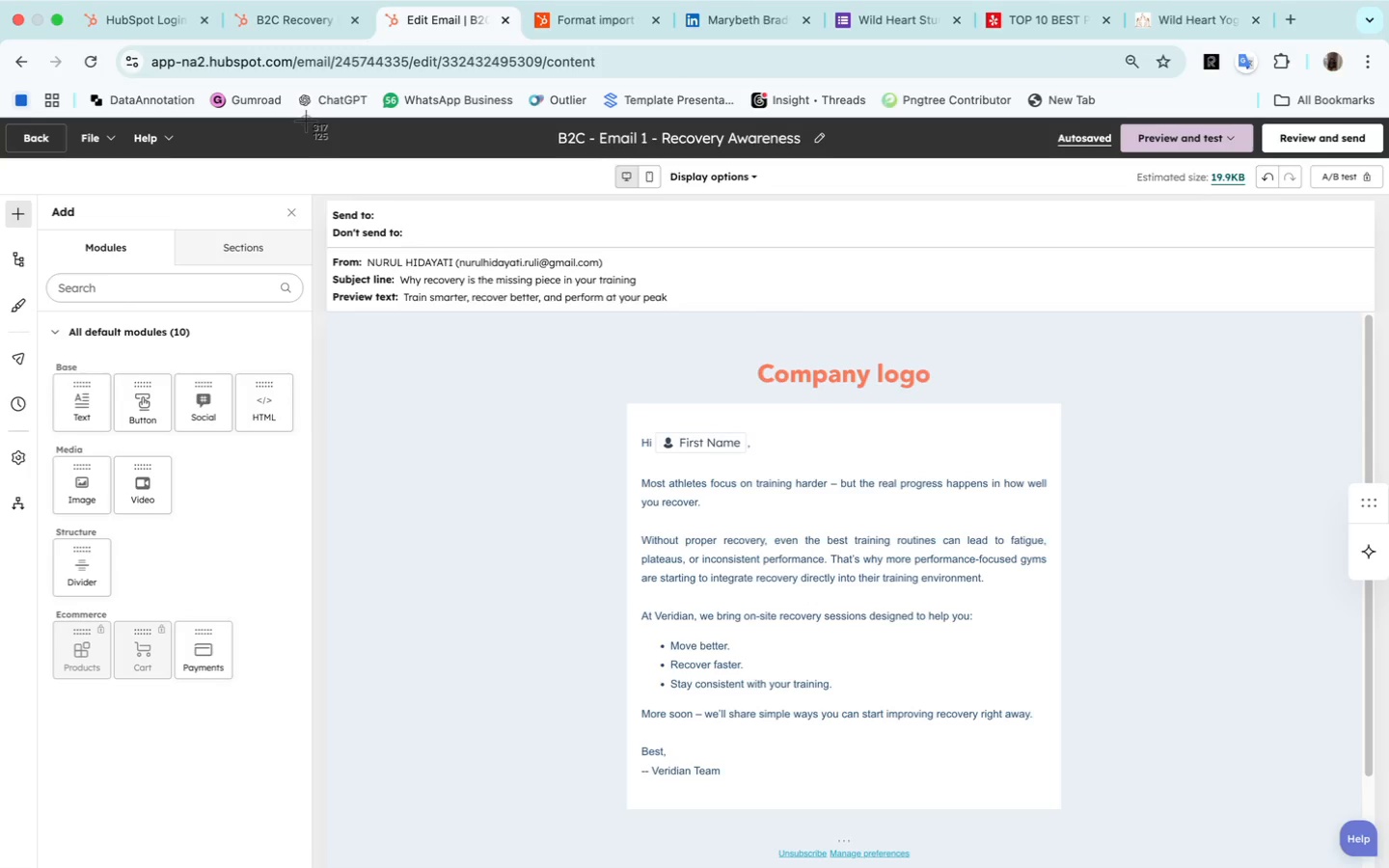 
left_click_drag(start_coordinate=[306, 121], to_coordinate=[1270, 864])
 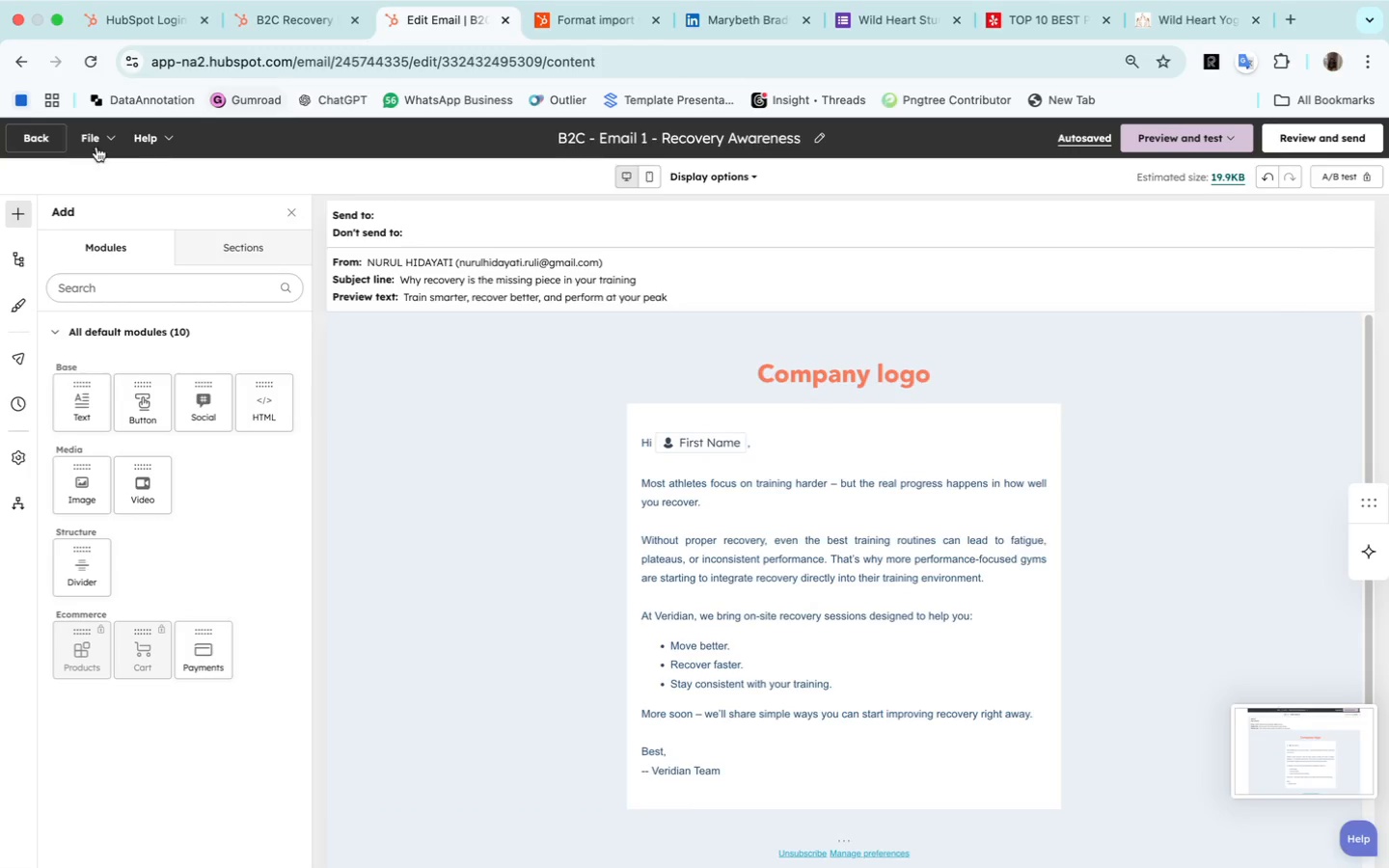 
left_click([51, 131])
 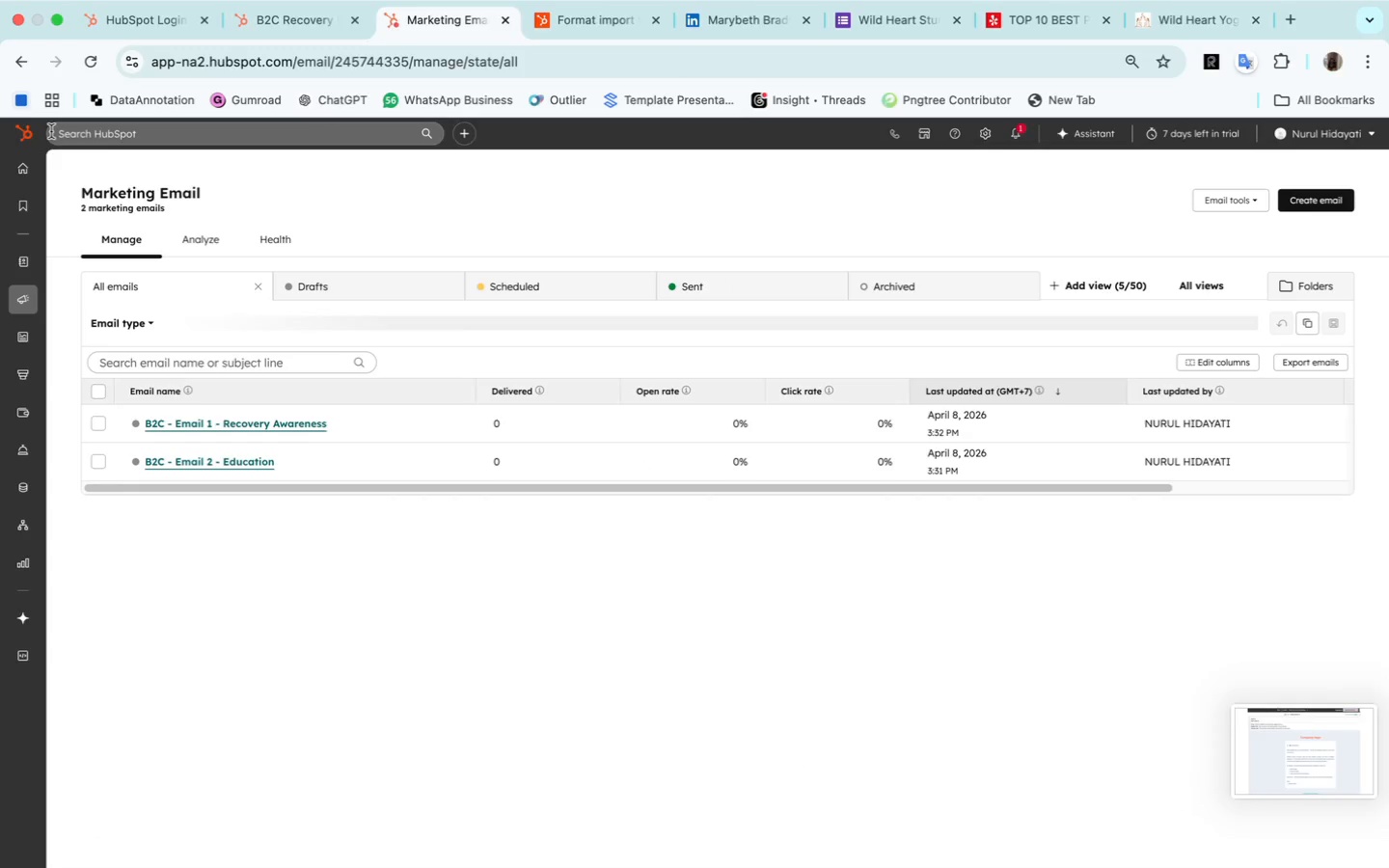 
wait(9.17)
 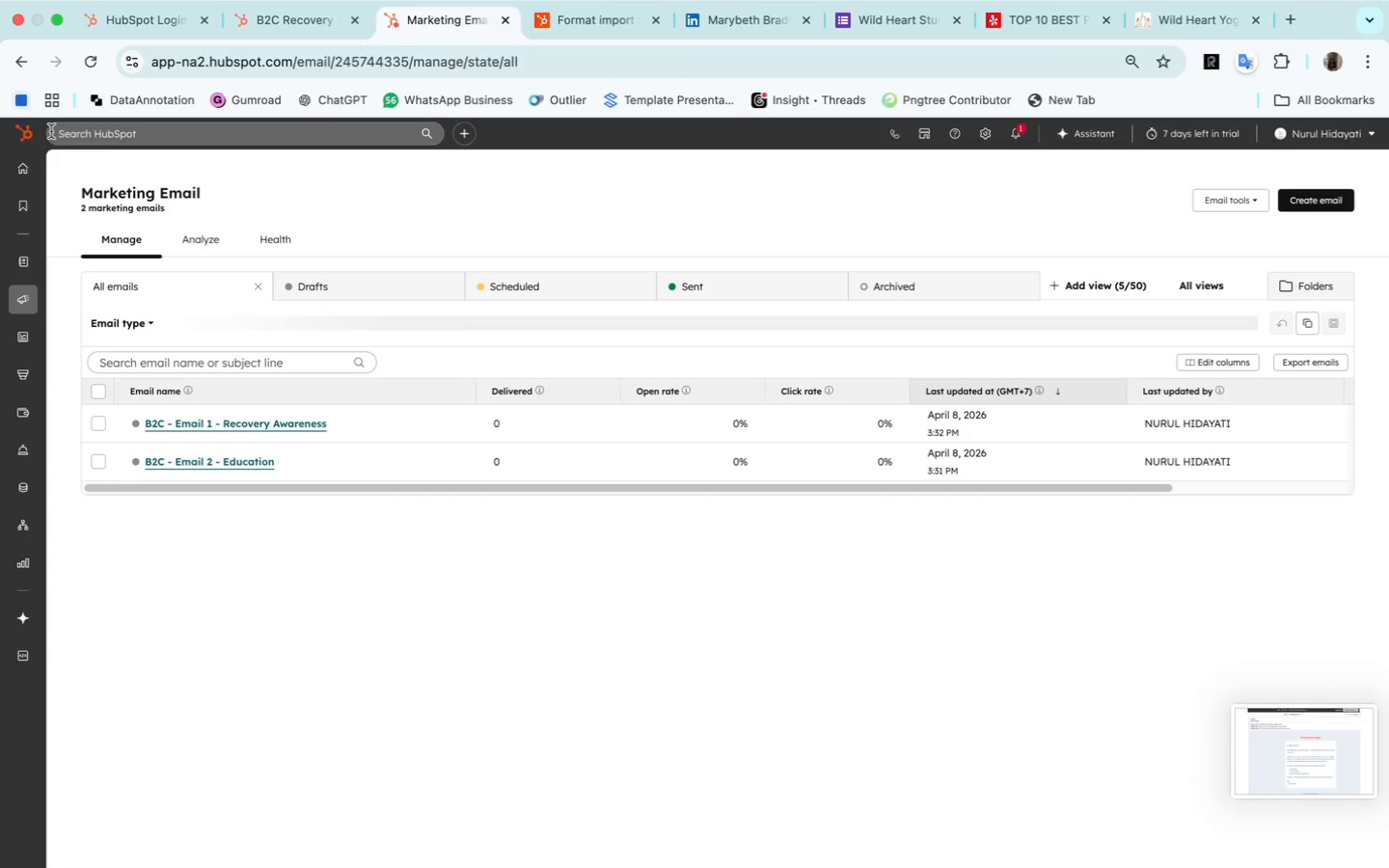 
left_click([322, 461])
 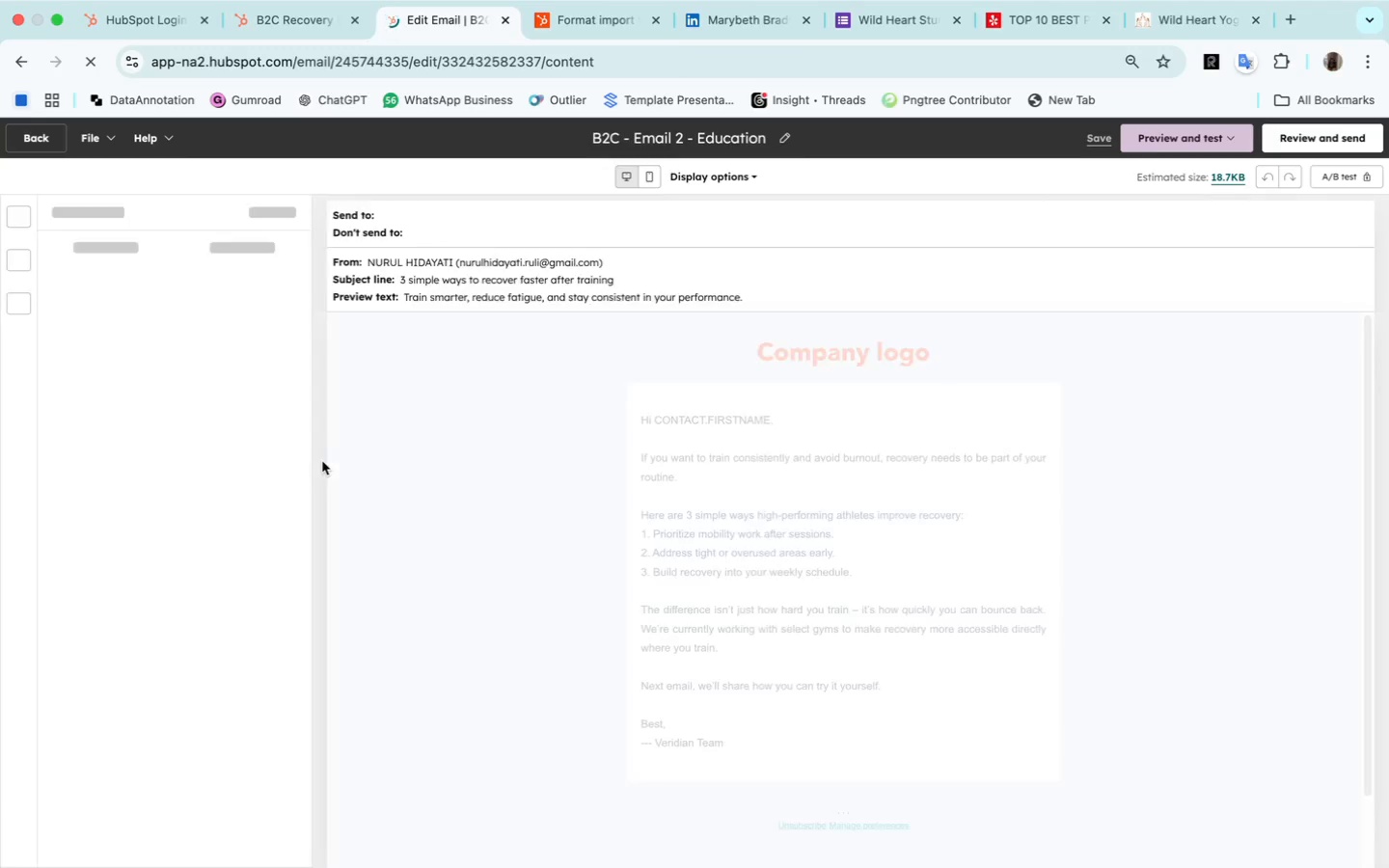 
wait(10.99)
 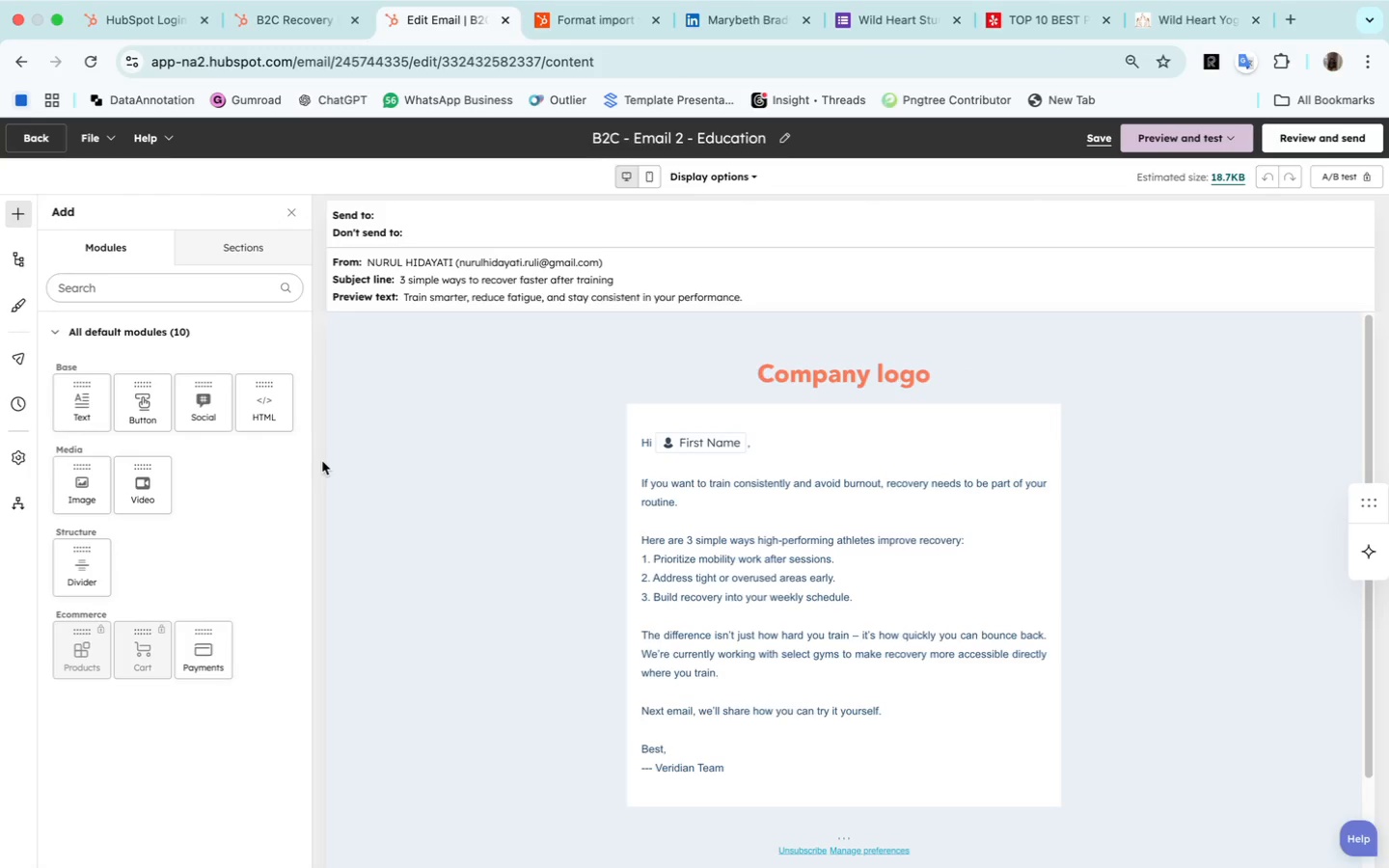 
key(Meta+Shift+4)
 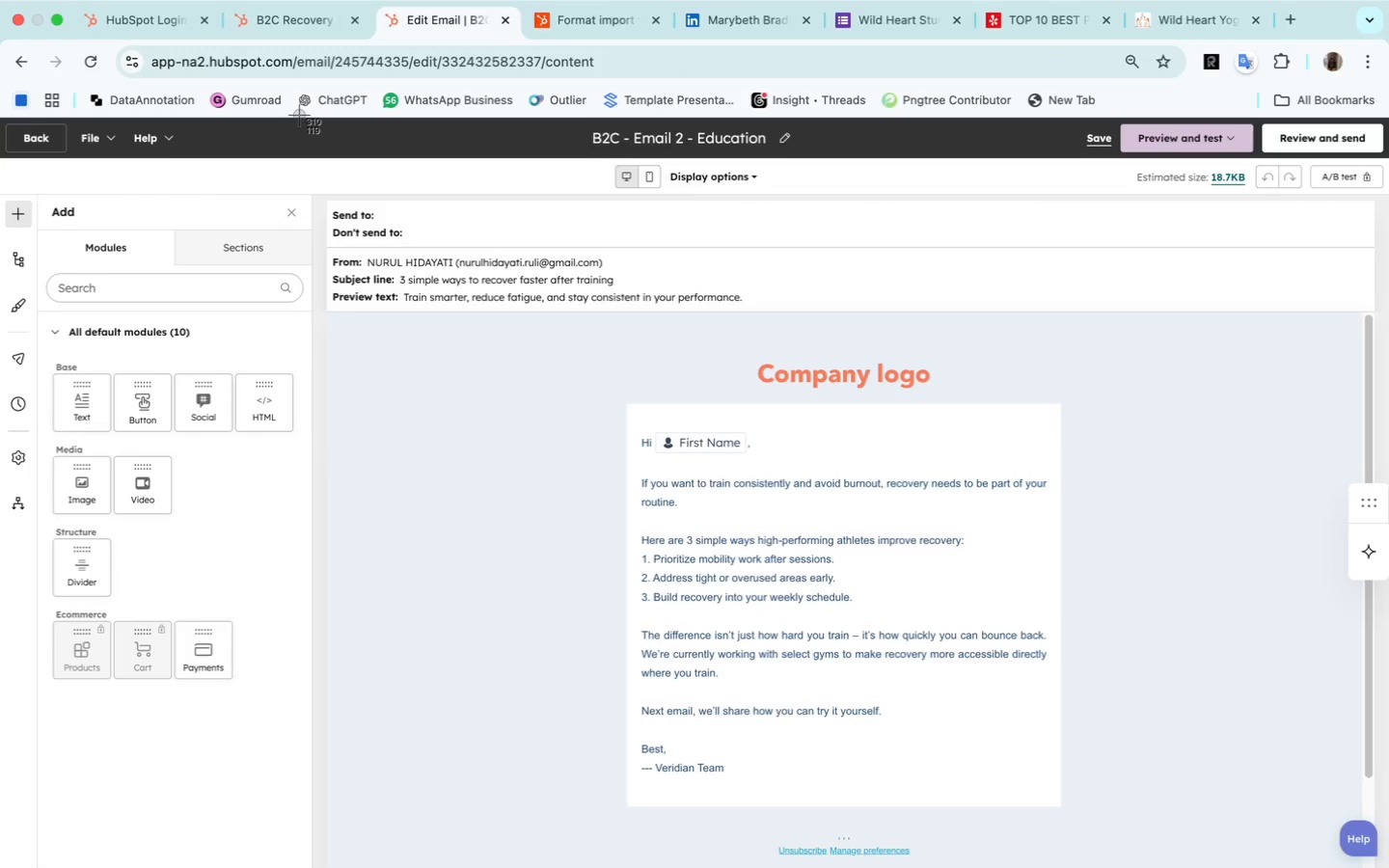 
left_click_drag(start_coordinate=[298, 115], to_coordinate=[1280, 867])
 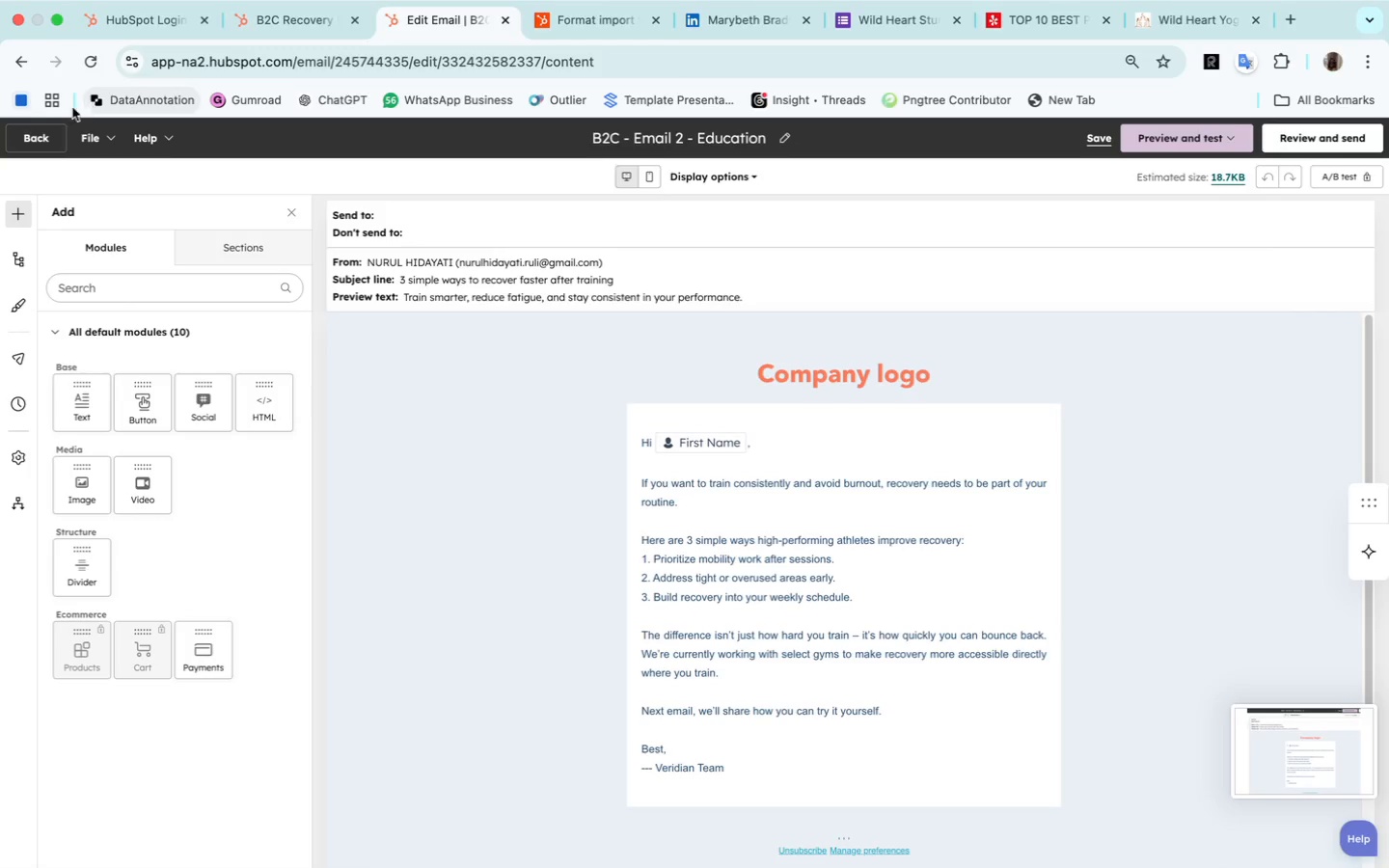 
left_click([43, 130])
 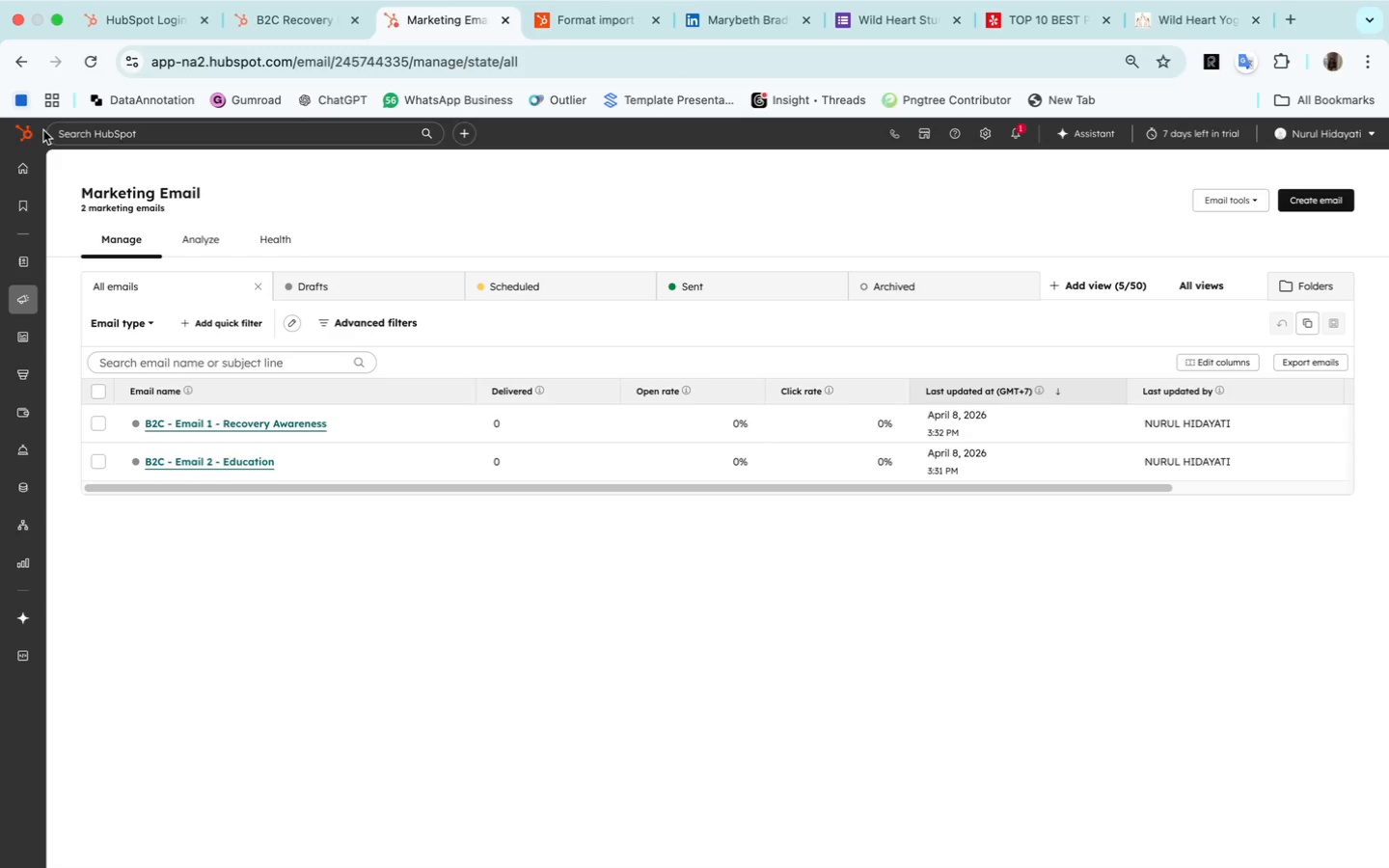 
wait(10.62)
 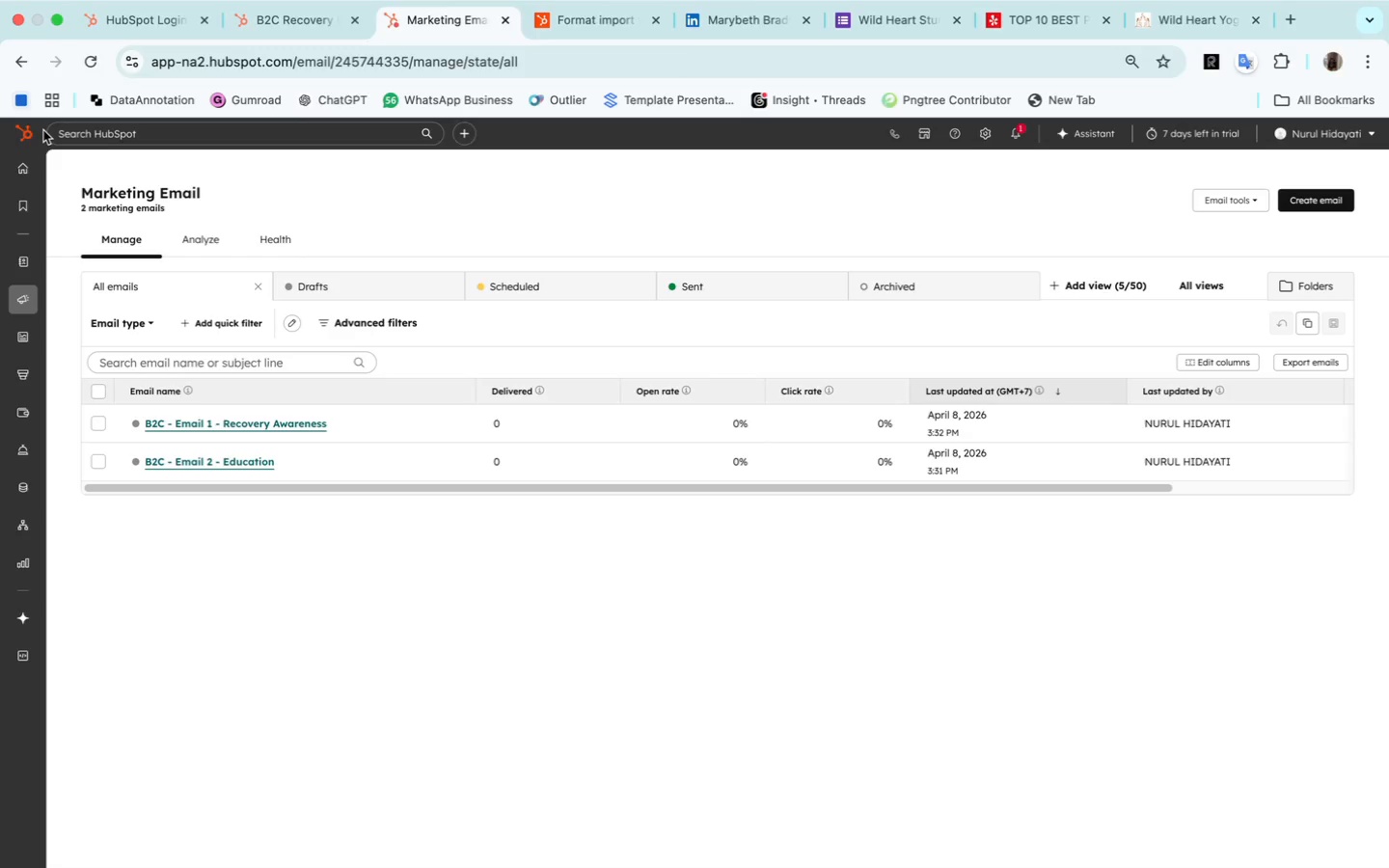 
left_click([1333, 202])
 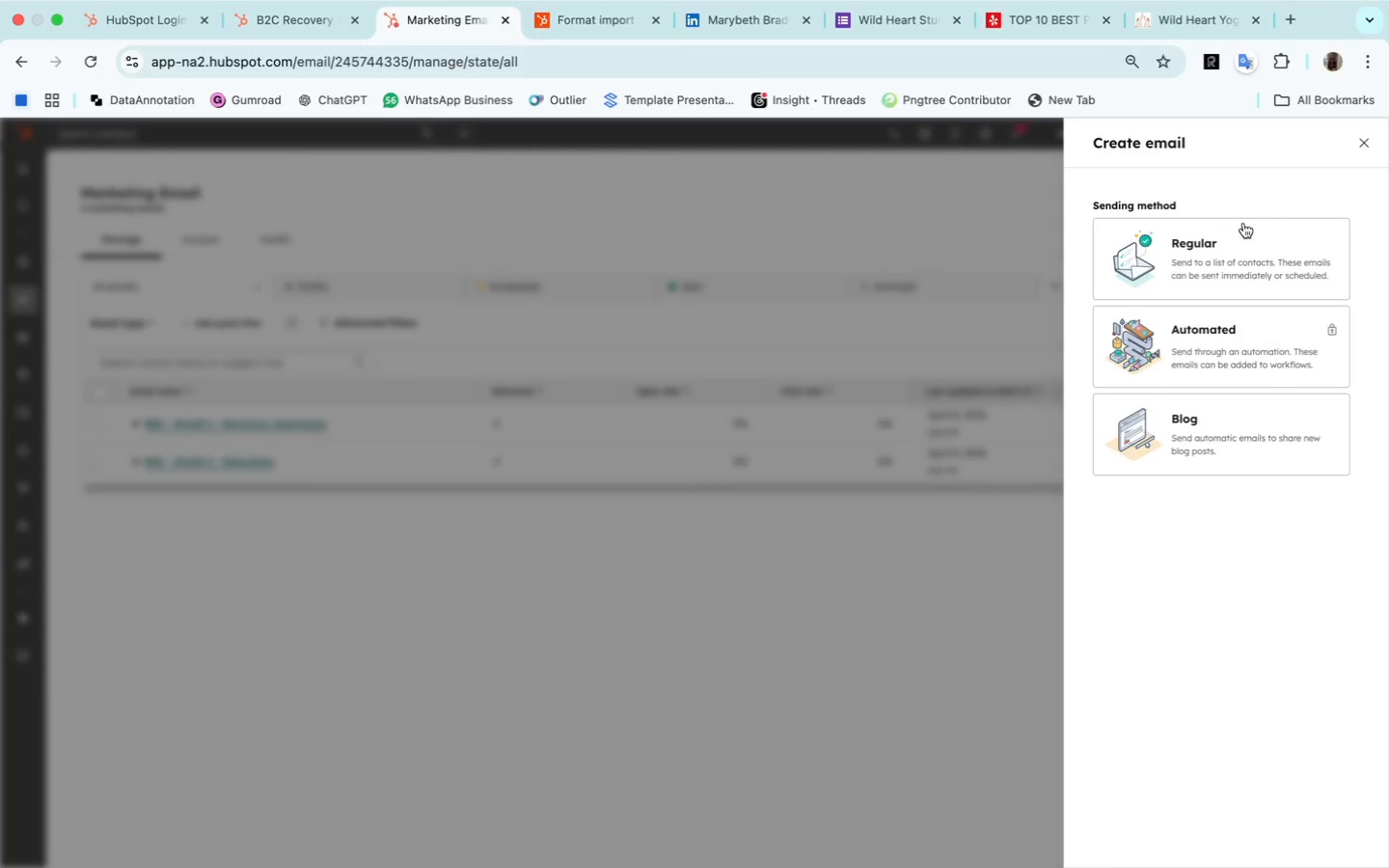 
left_click([1222, 248])
 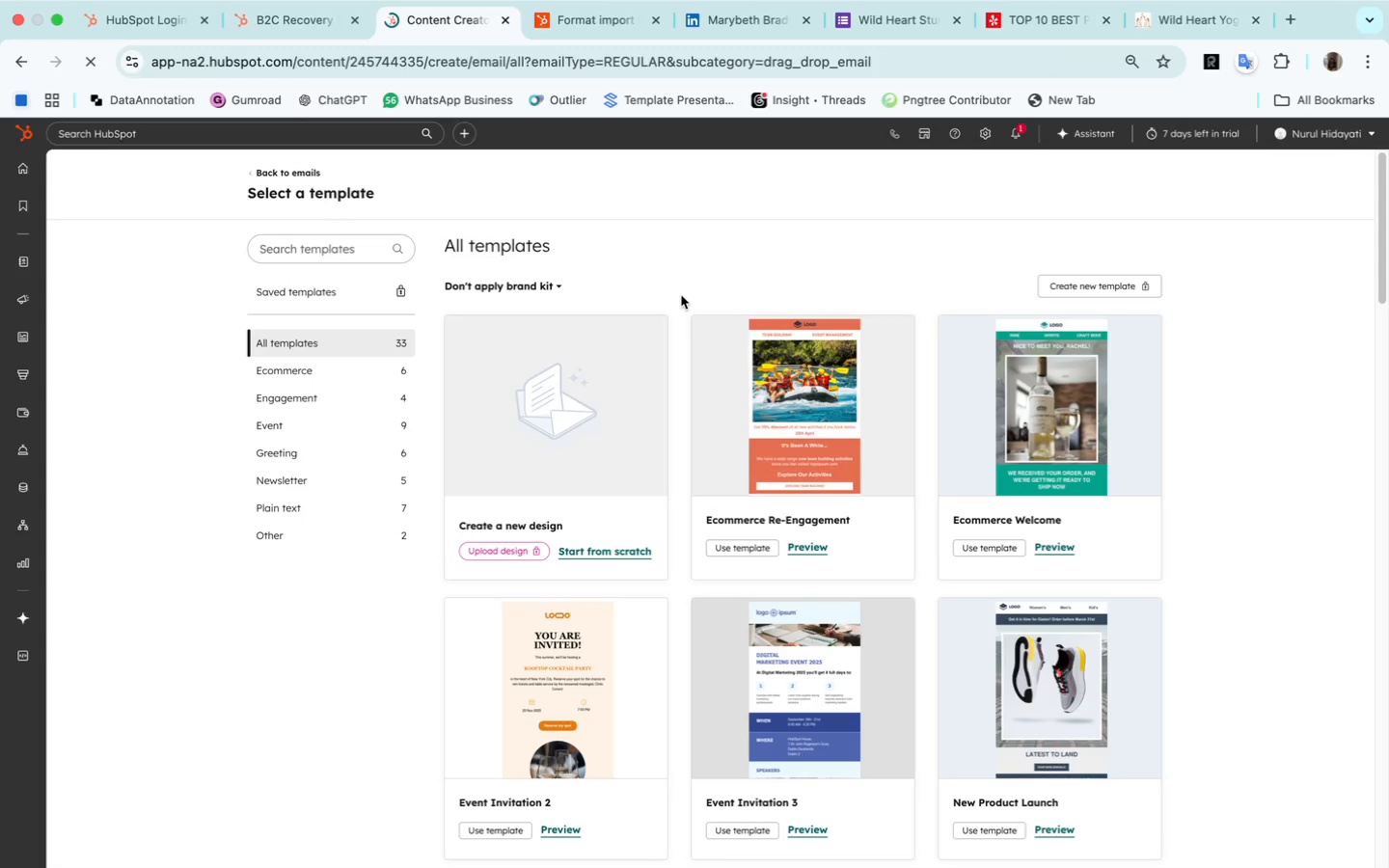 
scroll: coordinate [640, 544], scroll_direction: down, amount: 128.0
 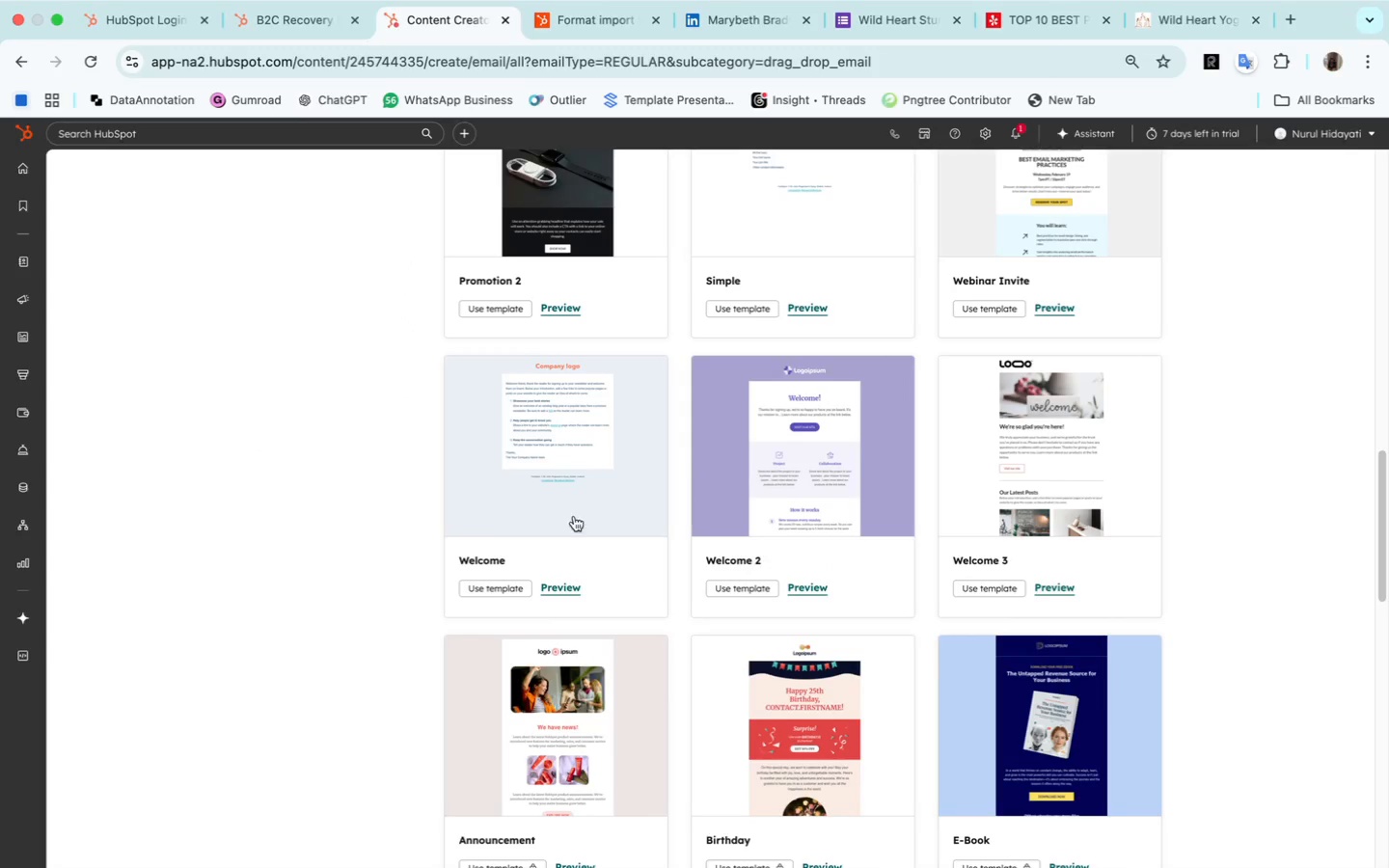 
left_click([580, 489])
 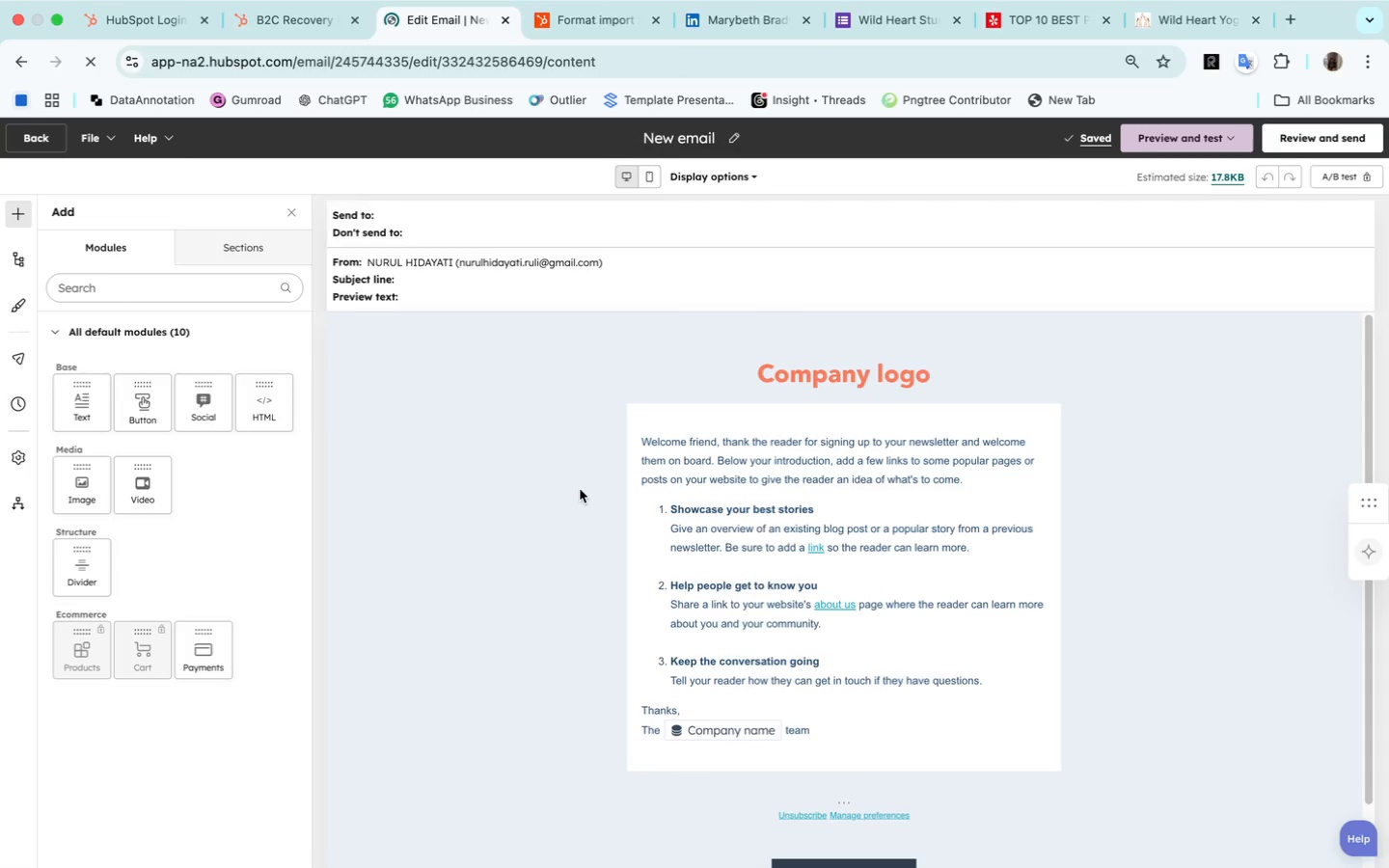 
wait(5.46)
 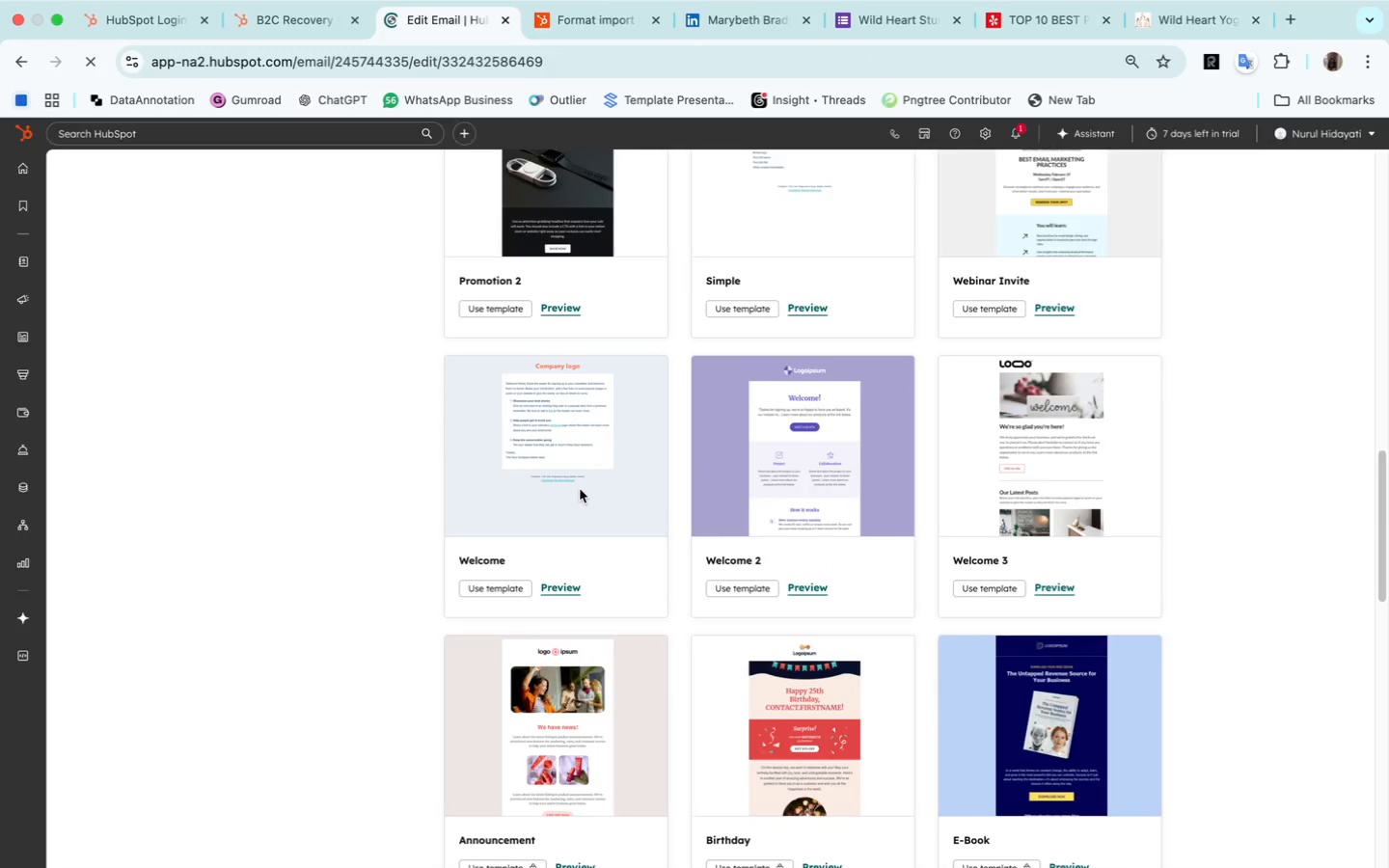 
left_click([738, 139])
 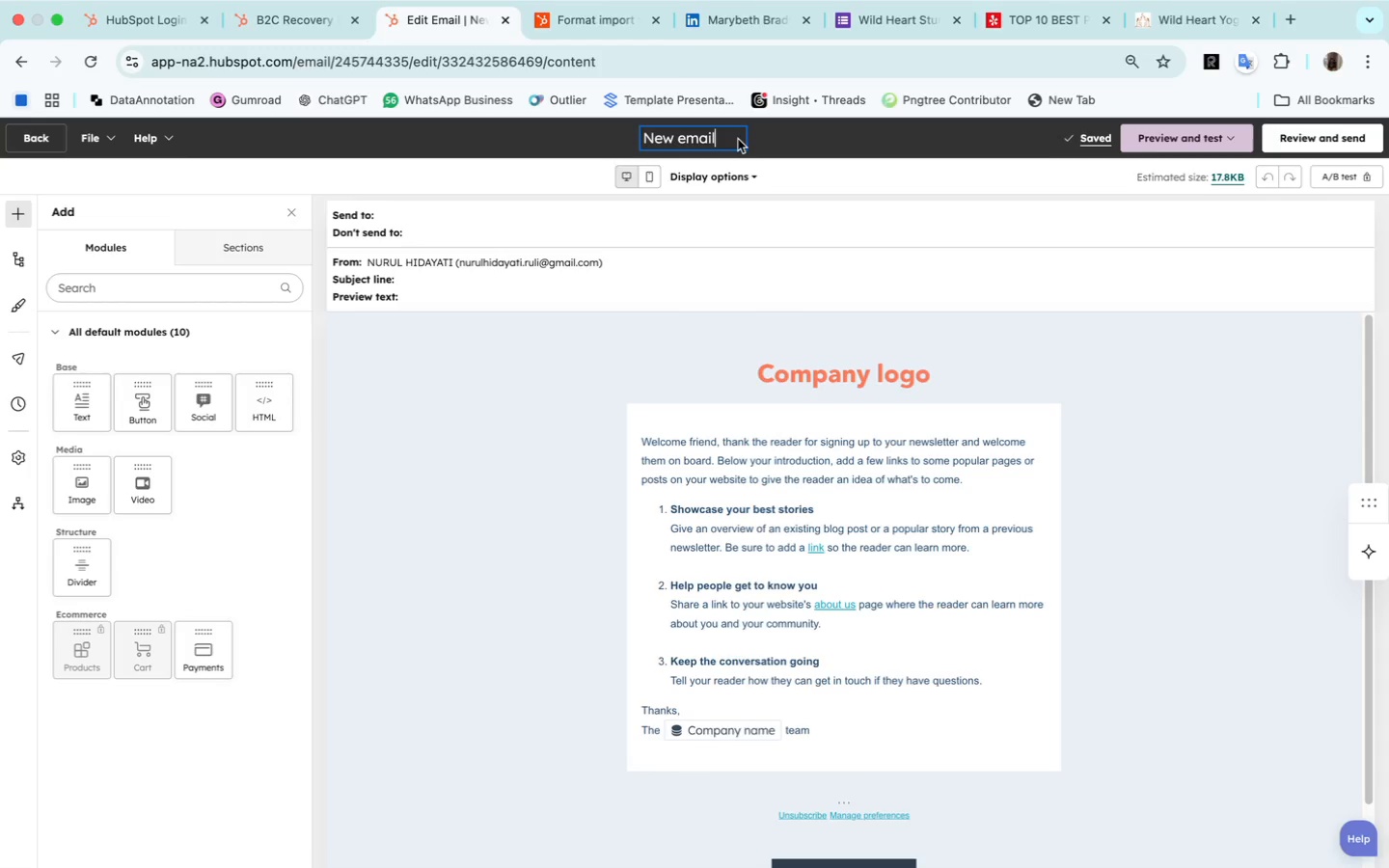 
hold_key(key=Backspace, duration=1.5)
 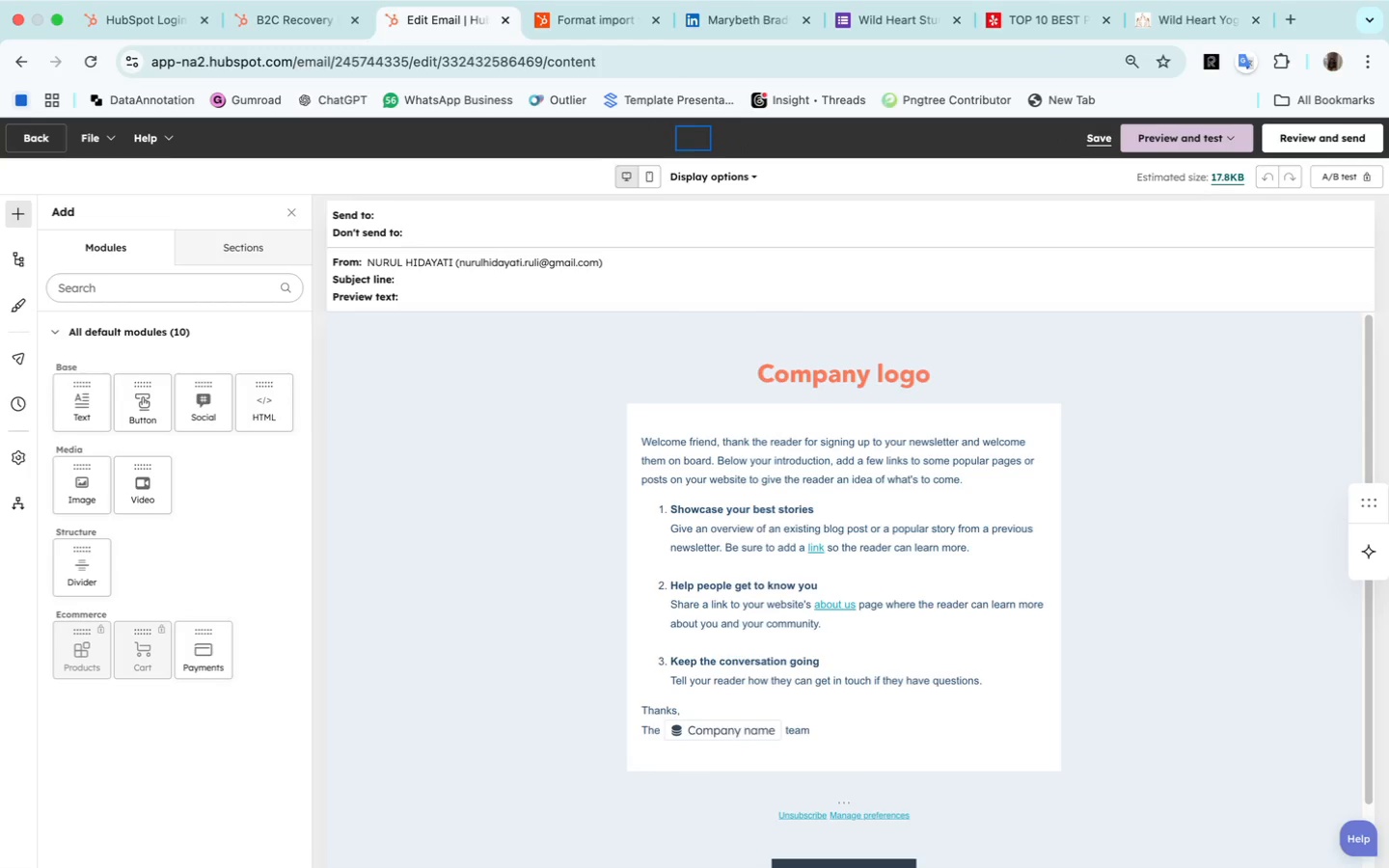 
type(B2C - Email 3 _)
key(Backspace)
type(- )
 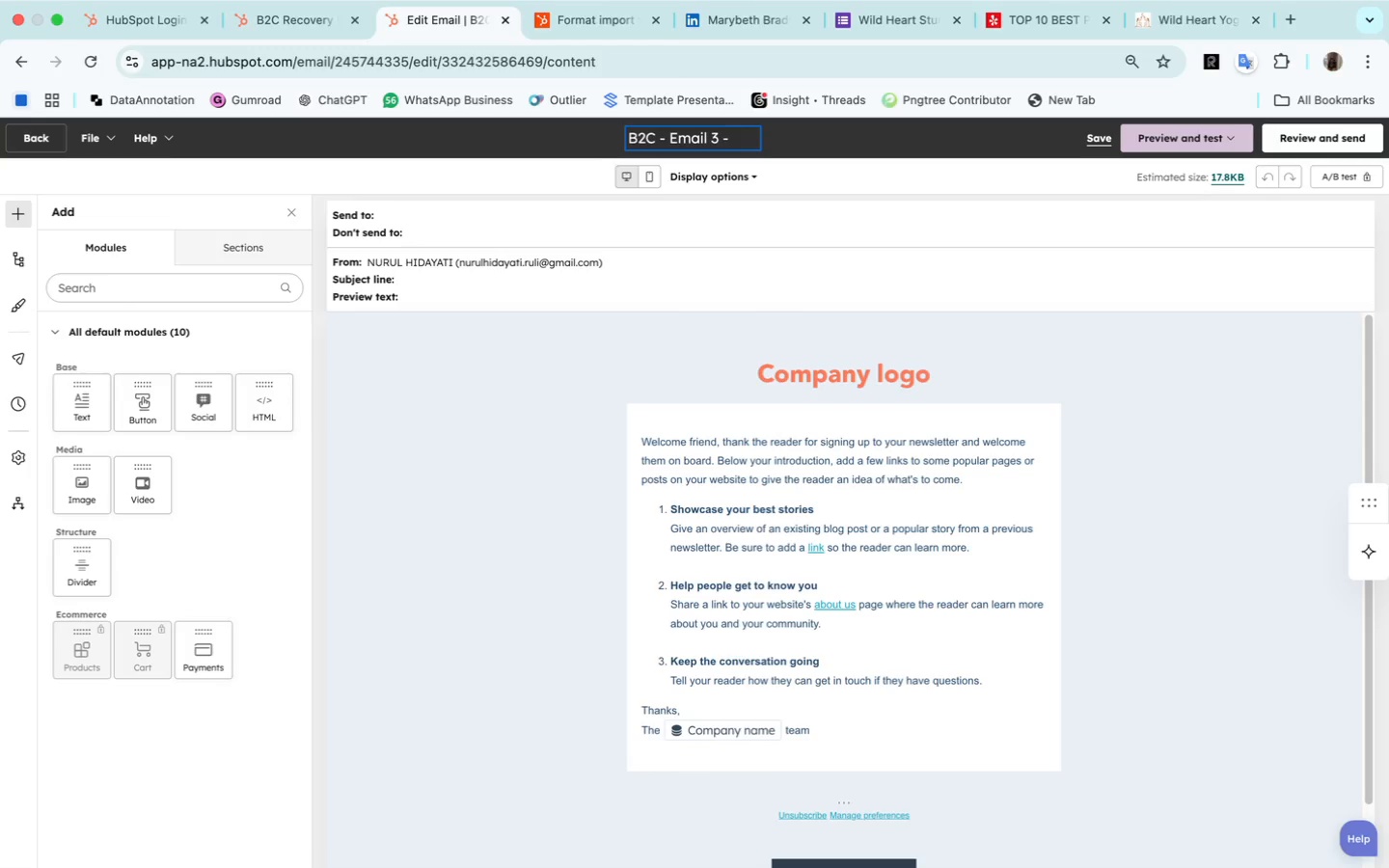 
wait(8.35)
 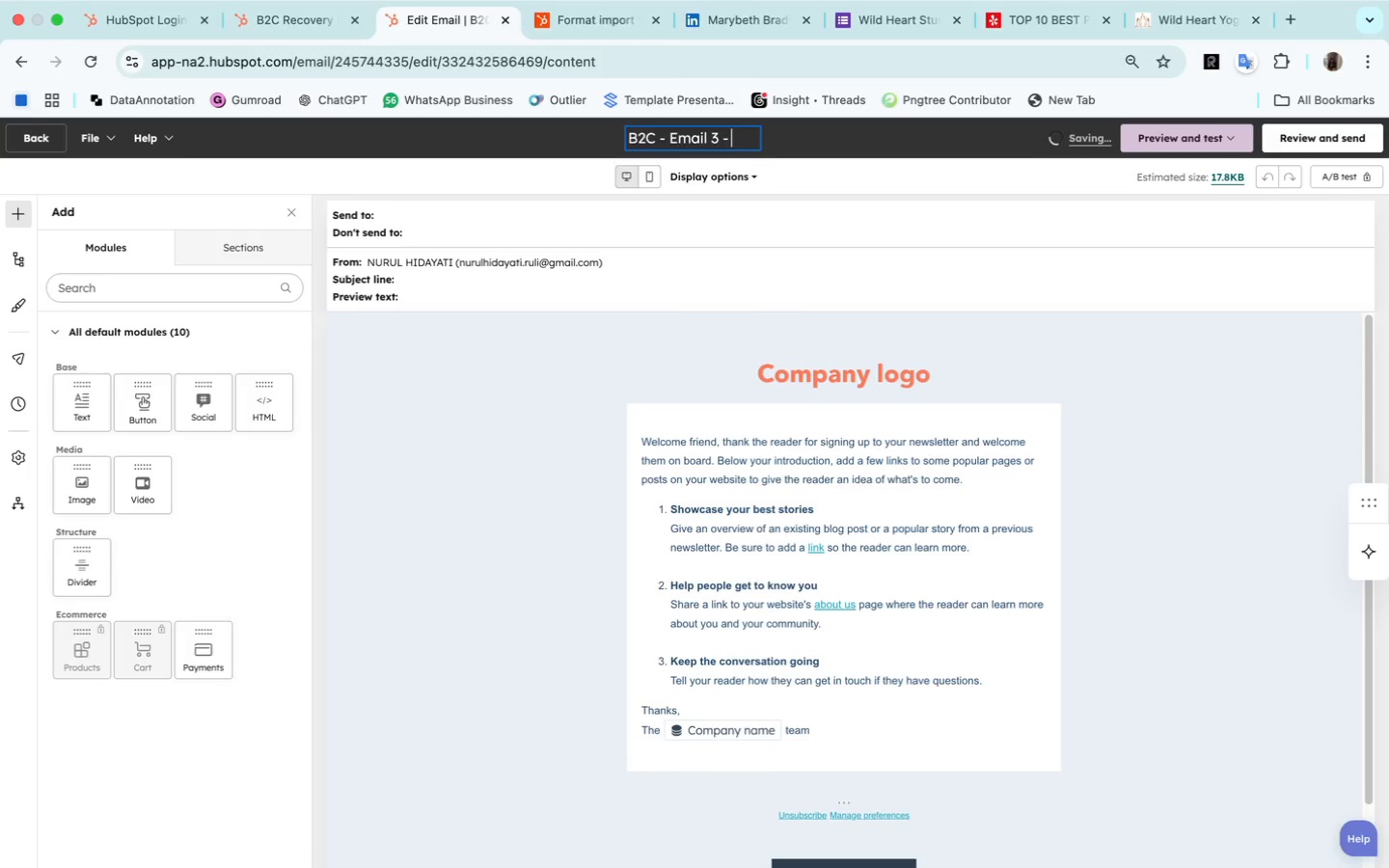 
type(Conversion)
 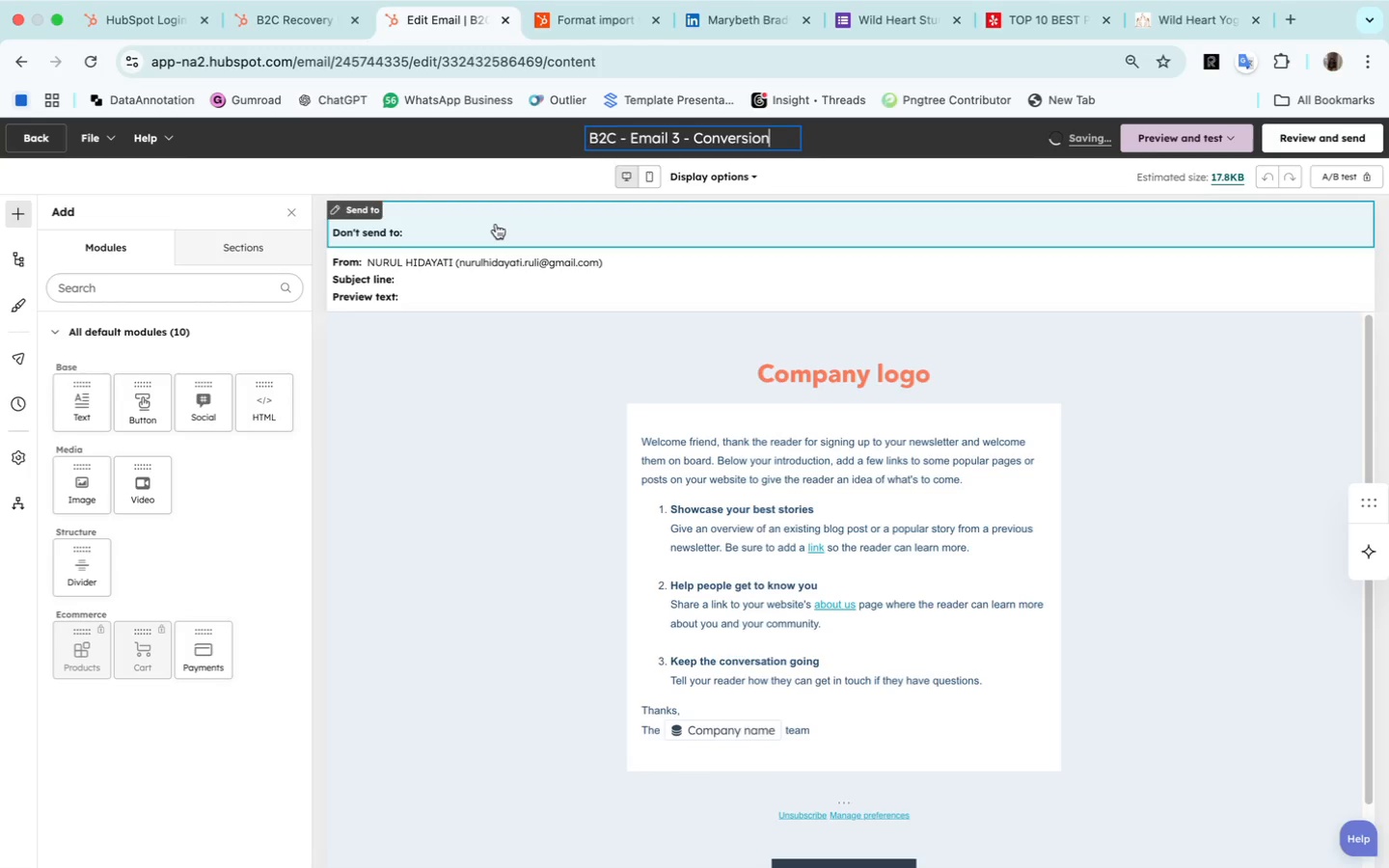 
left_click([500, 225])
 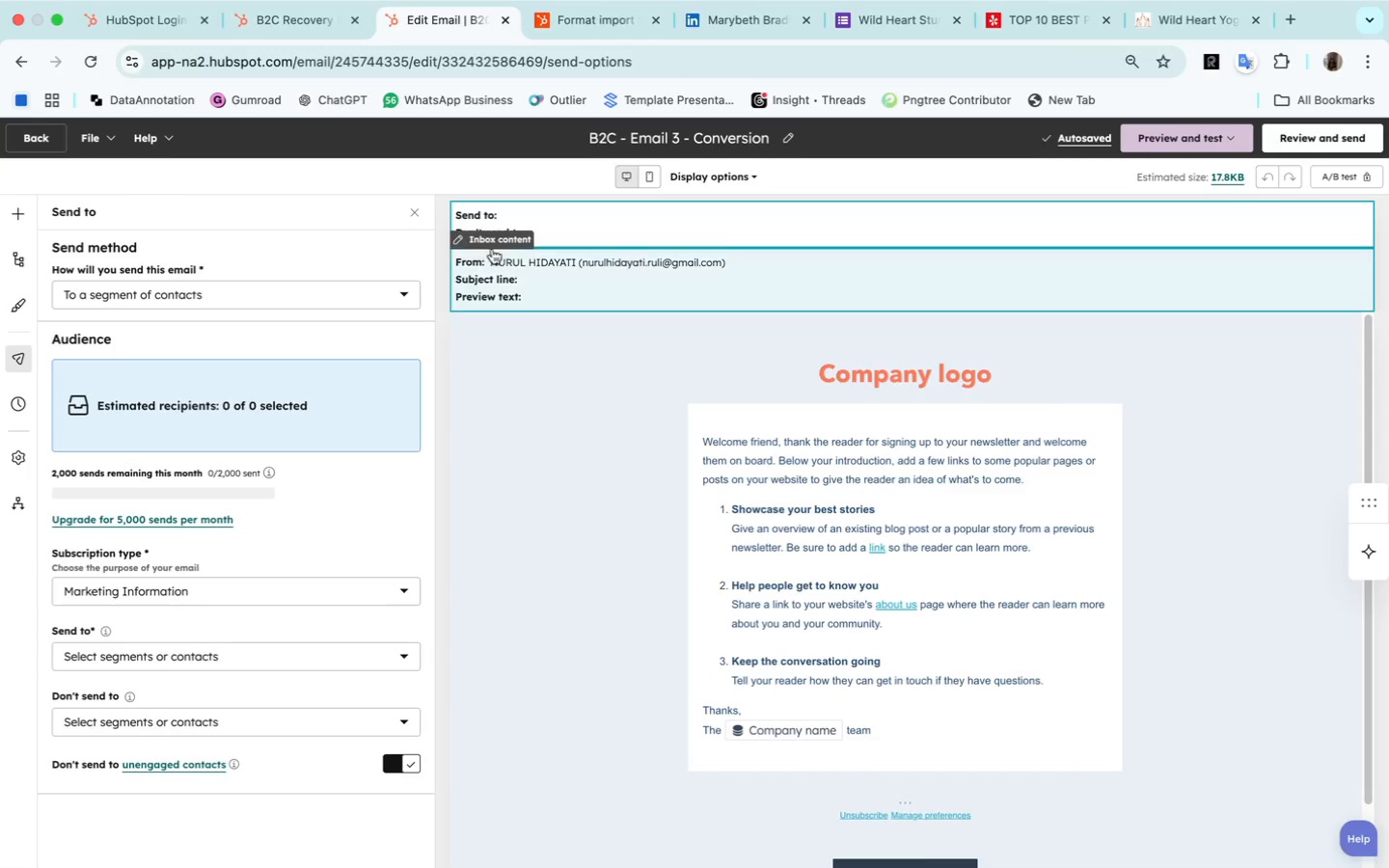 
left_click([547, 294])
 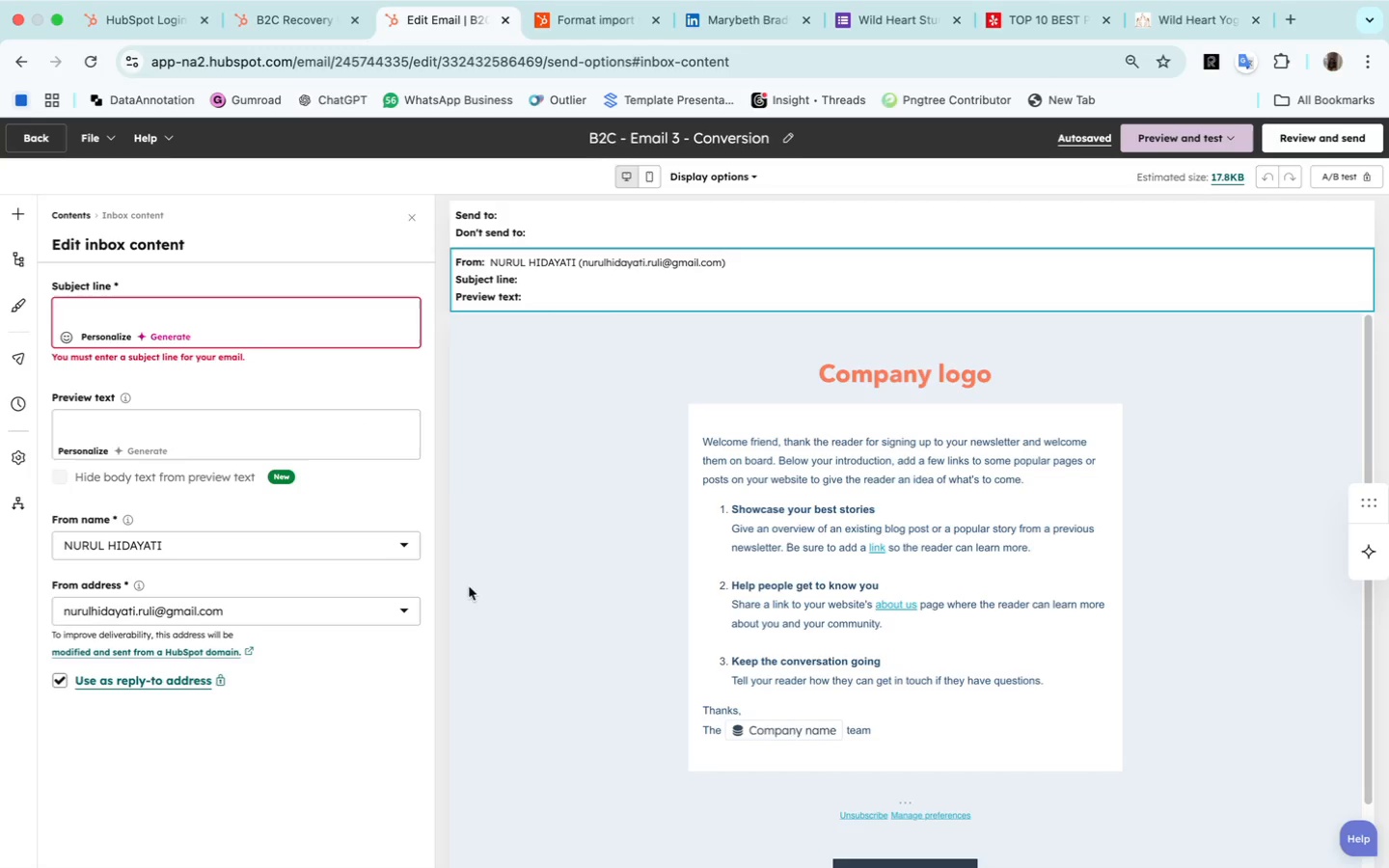 
wait(7.19)
 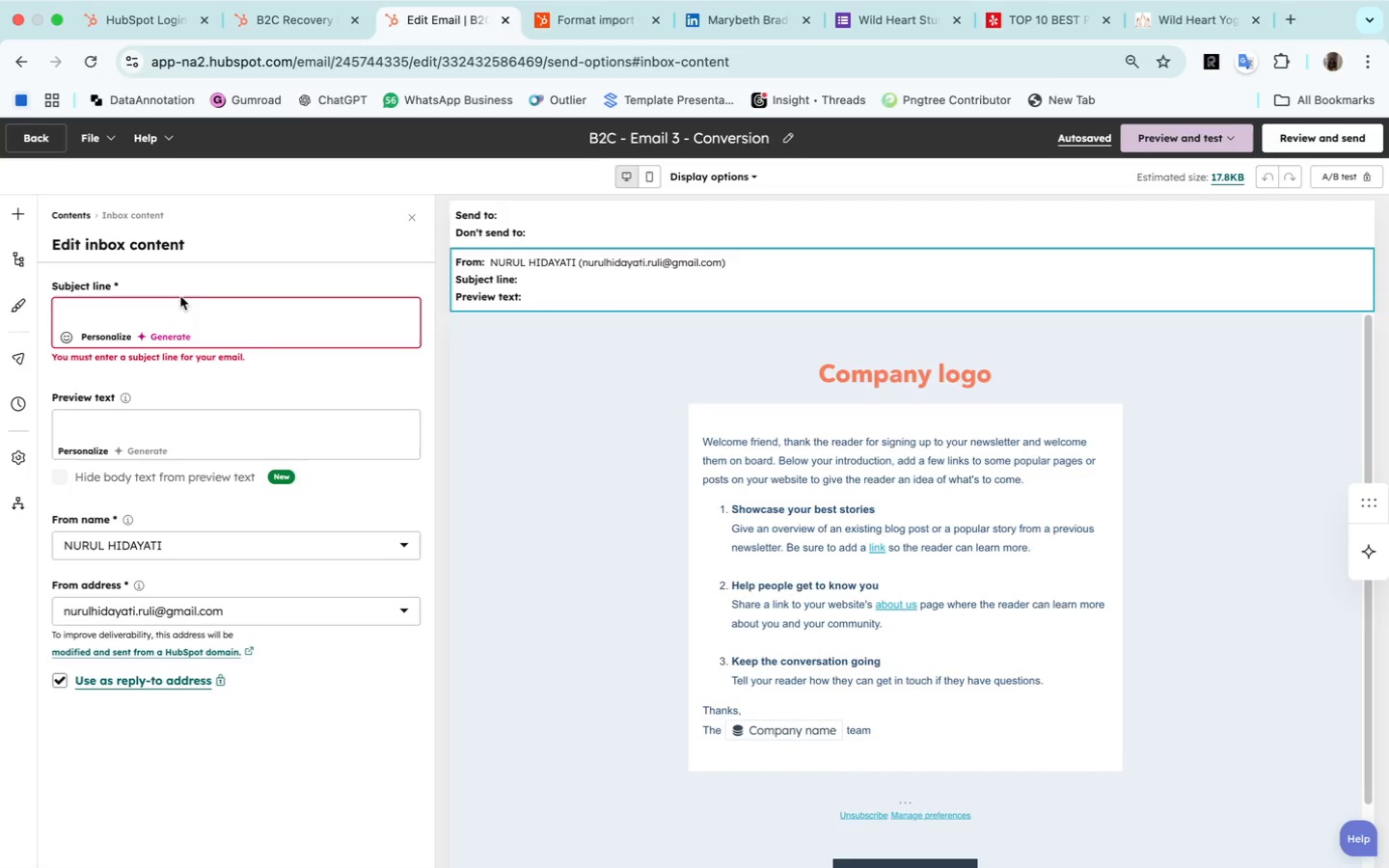 
left_click([57, 42])
 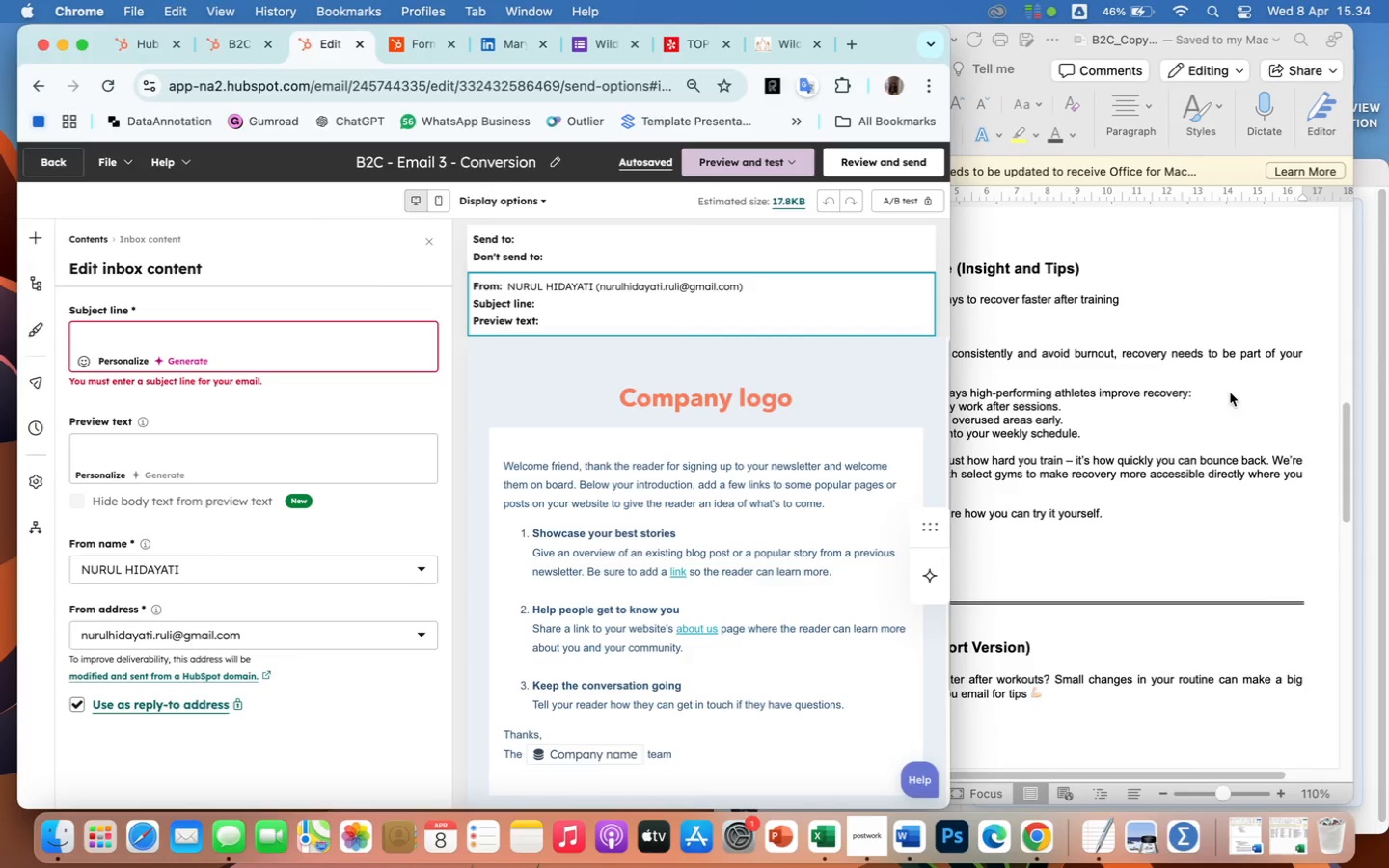 
left_click([1202, 532])
 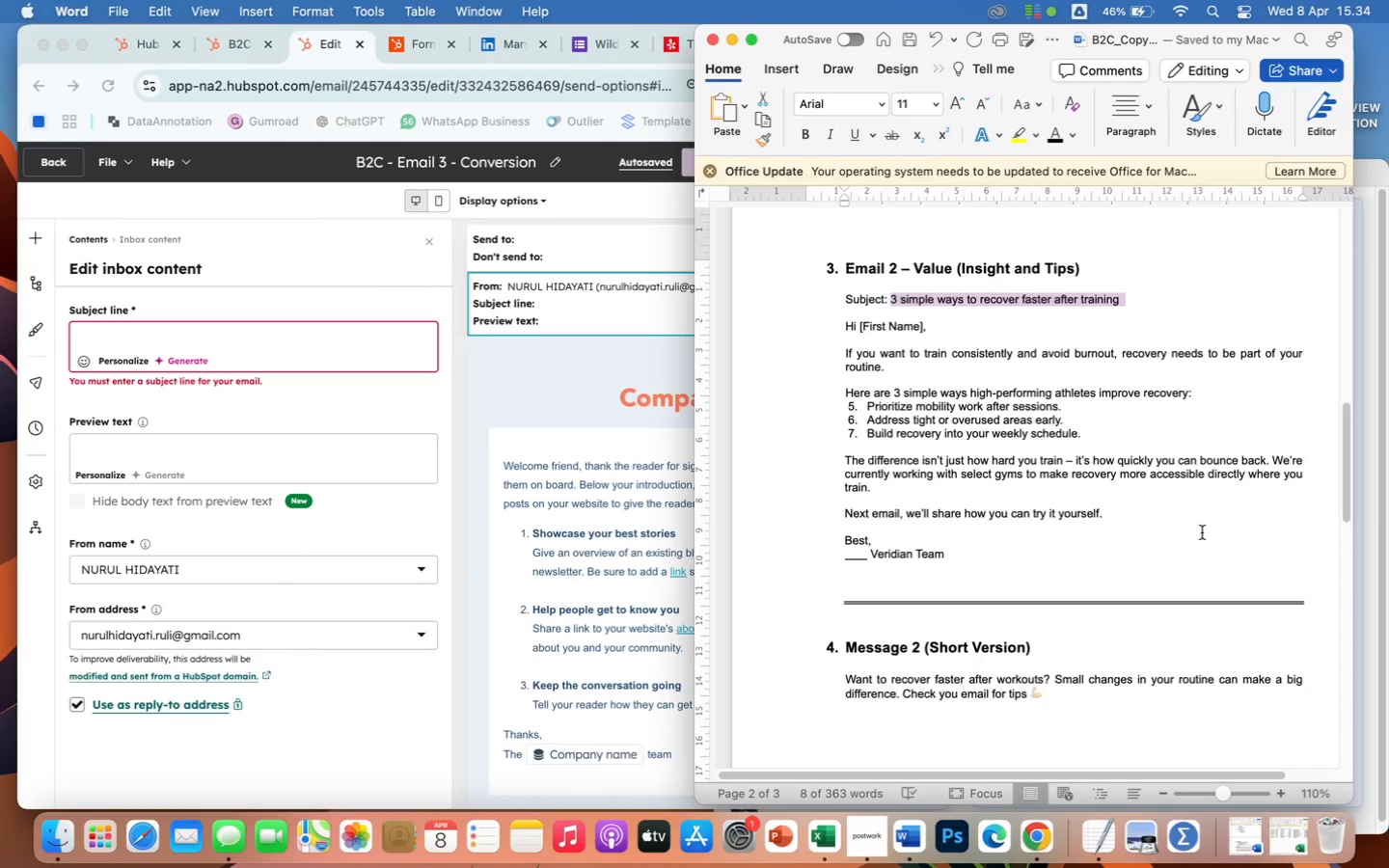 
scroll: coordinate [1202, 532], scroll_direction: down, amount: 108.0
 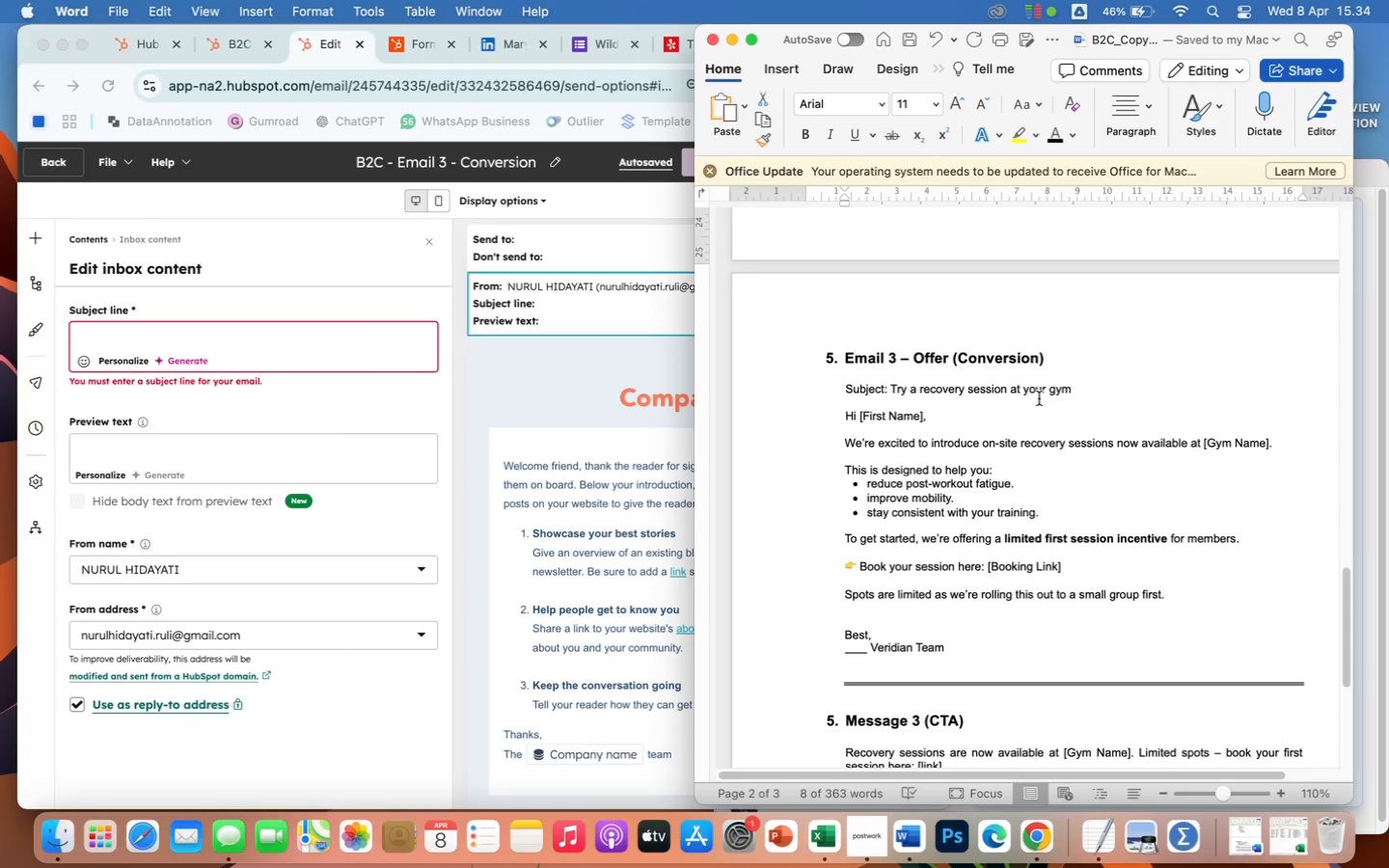 
left_click([1039, 398])
 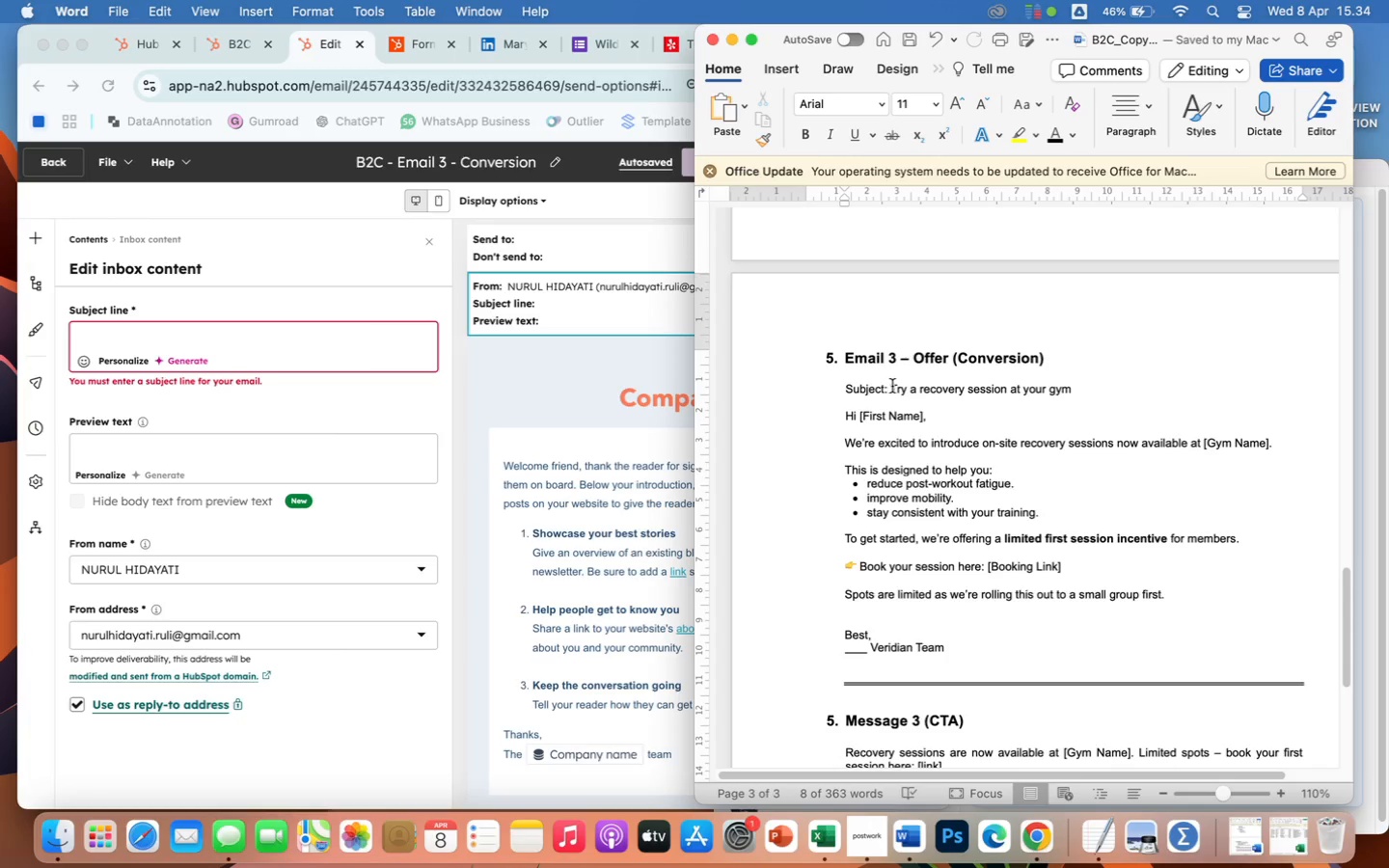 
left_click_drag(start_coordinate=[892, 387], to_coordinate=[1111, 386])
 